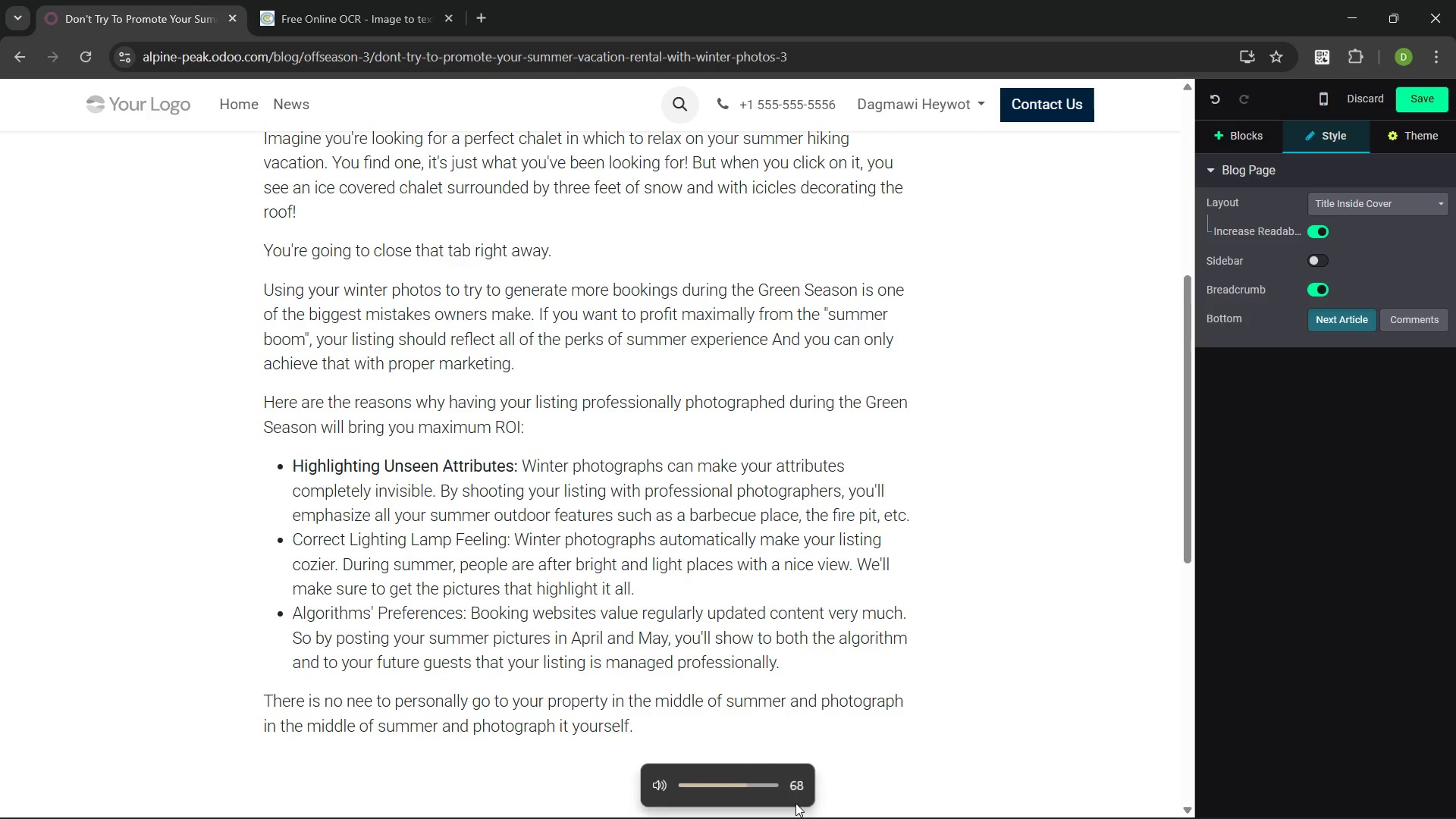 
key(VolumeUp)
 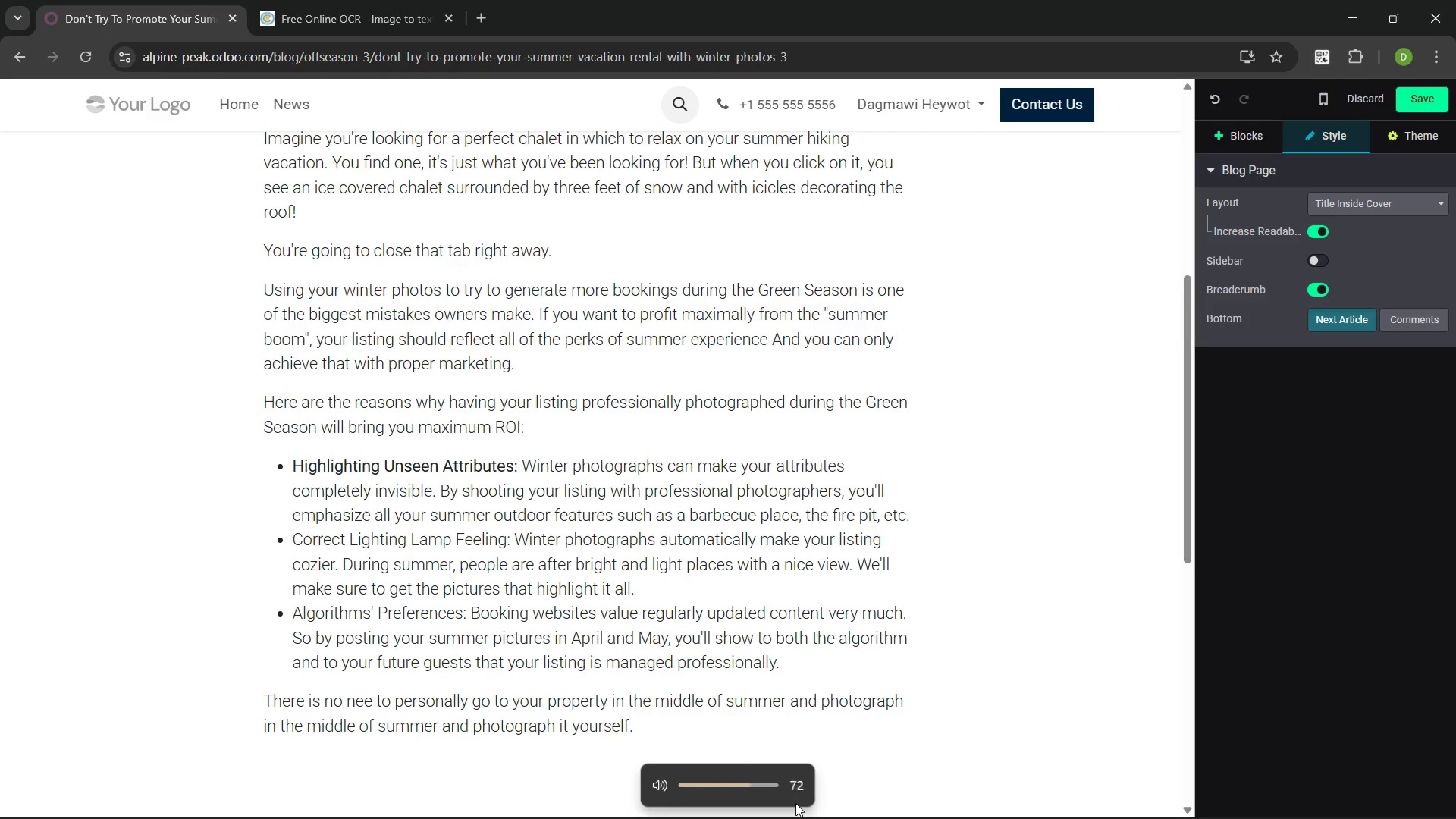 
key(VolumeUp)
 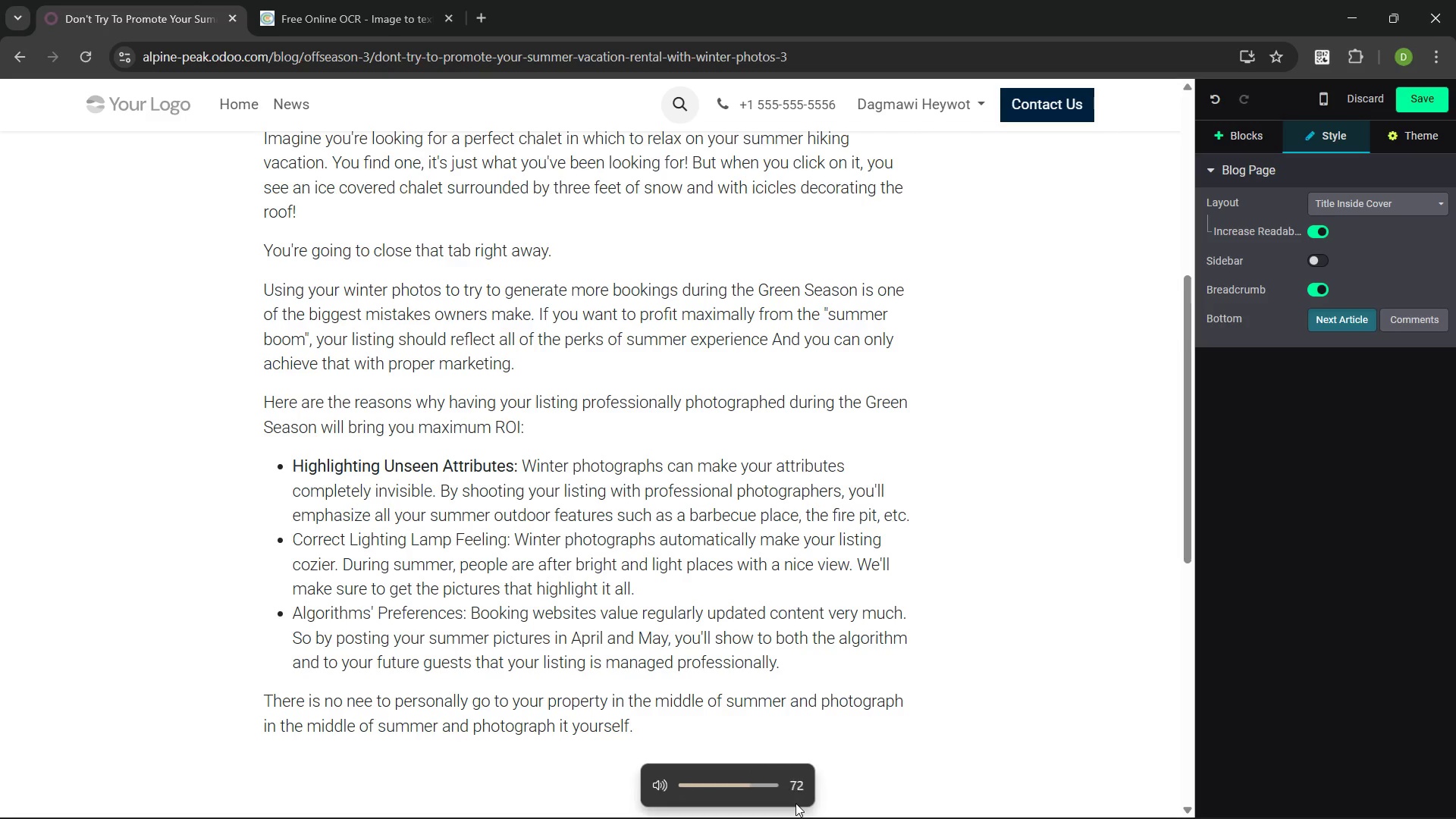 
key(VolumeUp)
 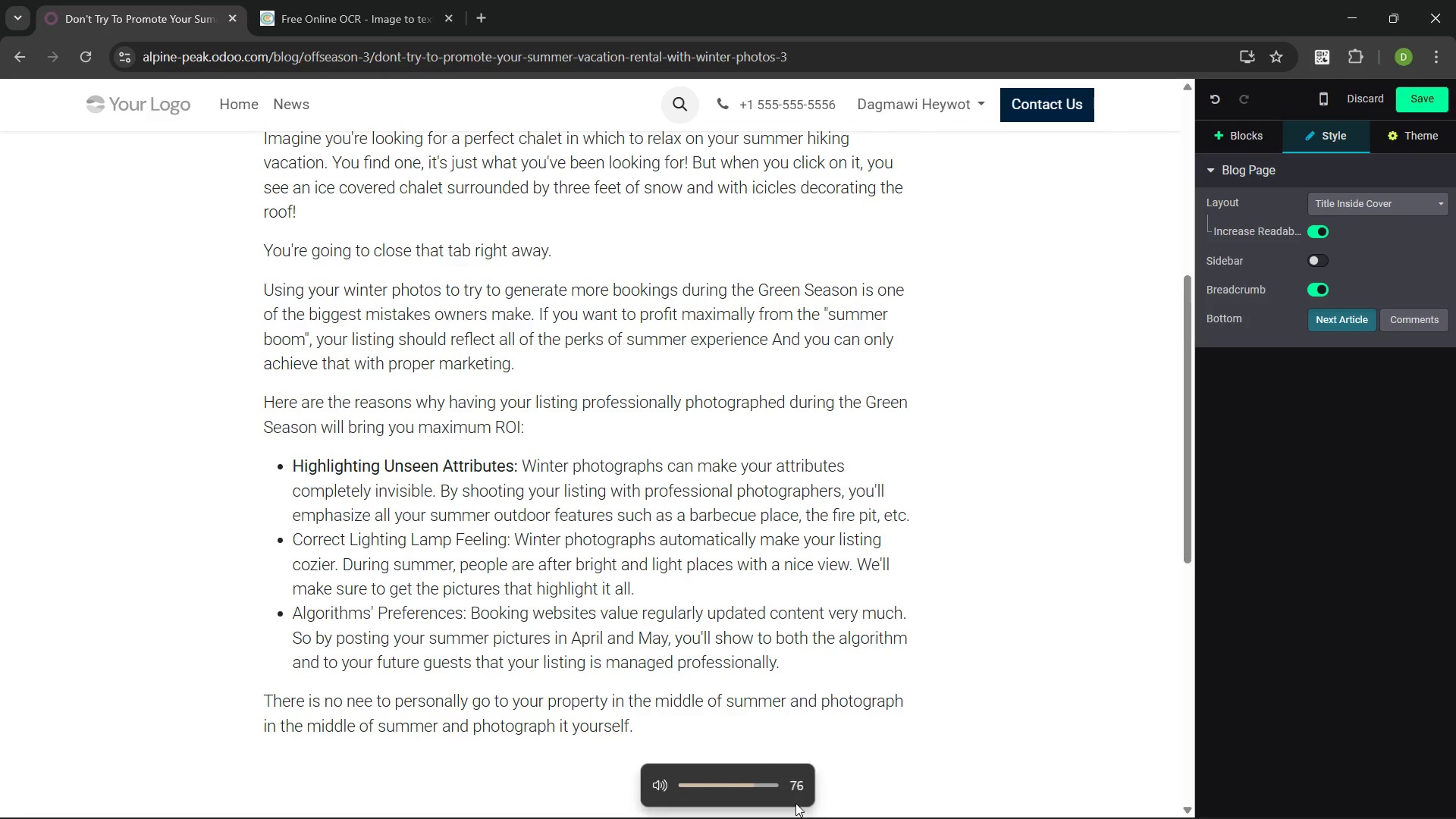 
key(VolumeUp)
 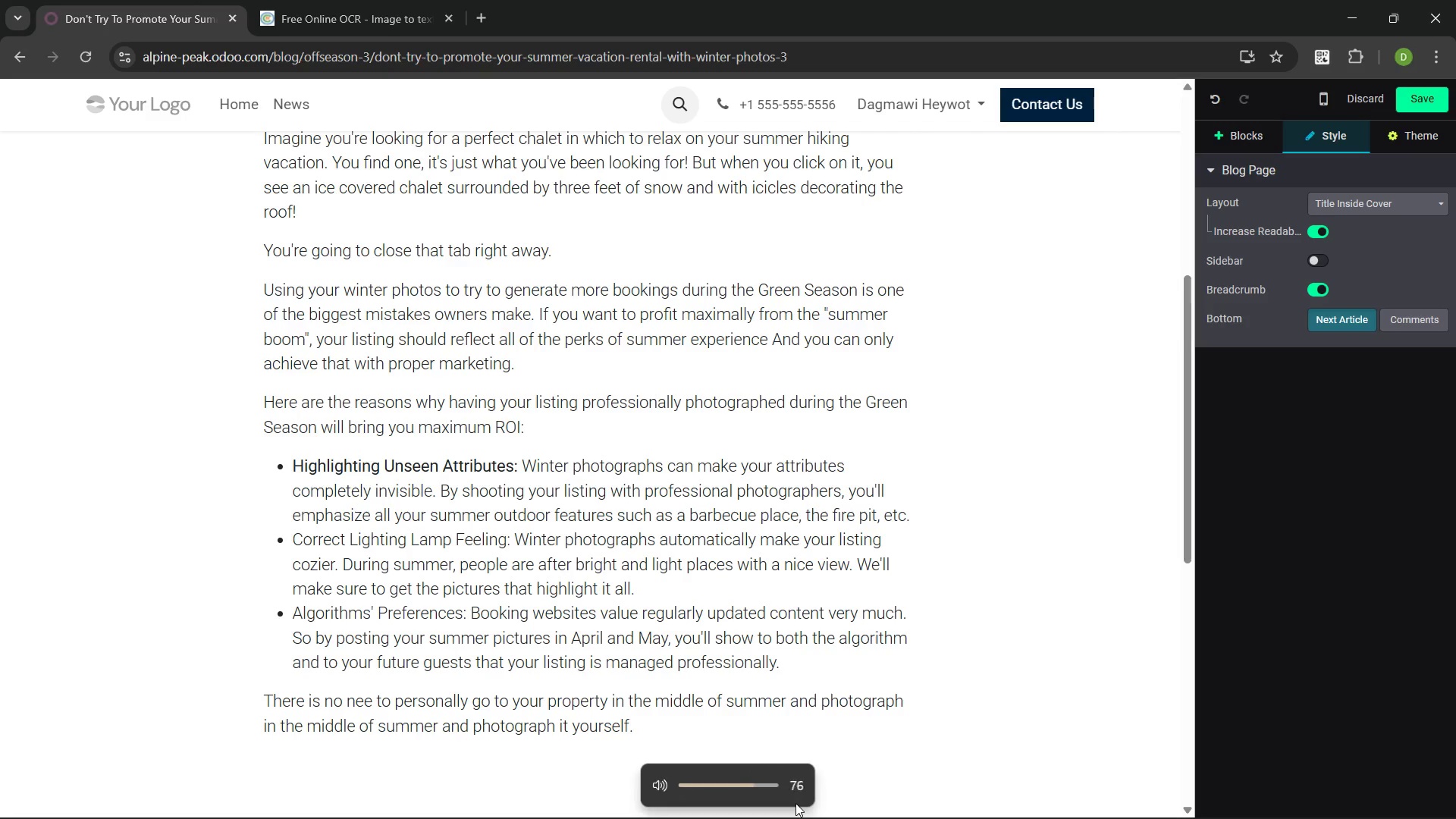 
key(VolumeUp)
 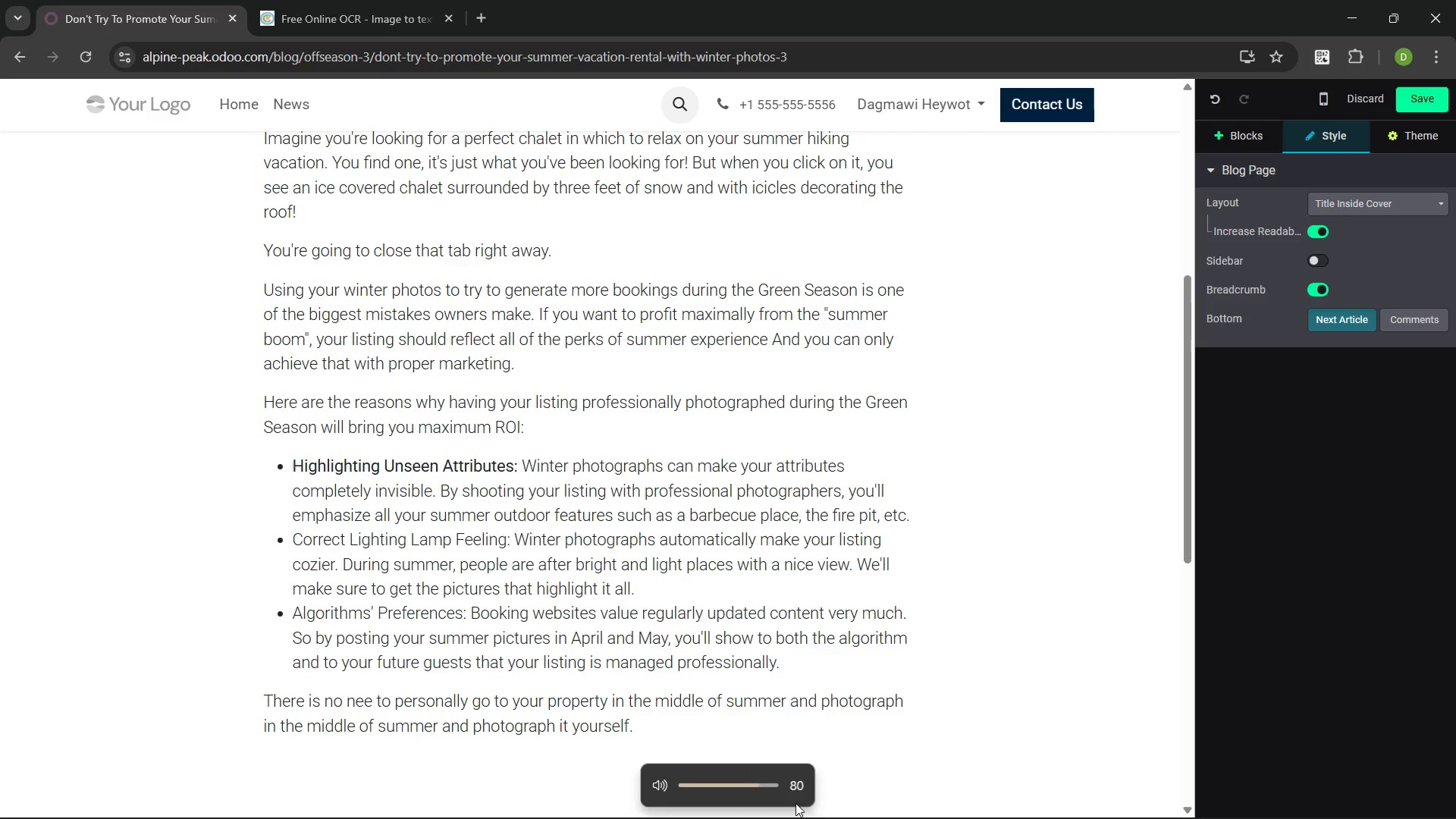 
key(VolumeUp)
 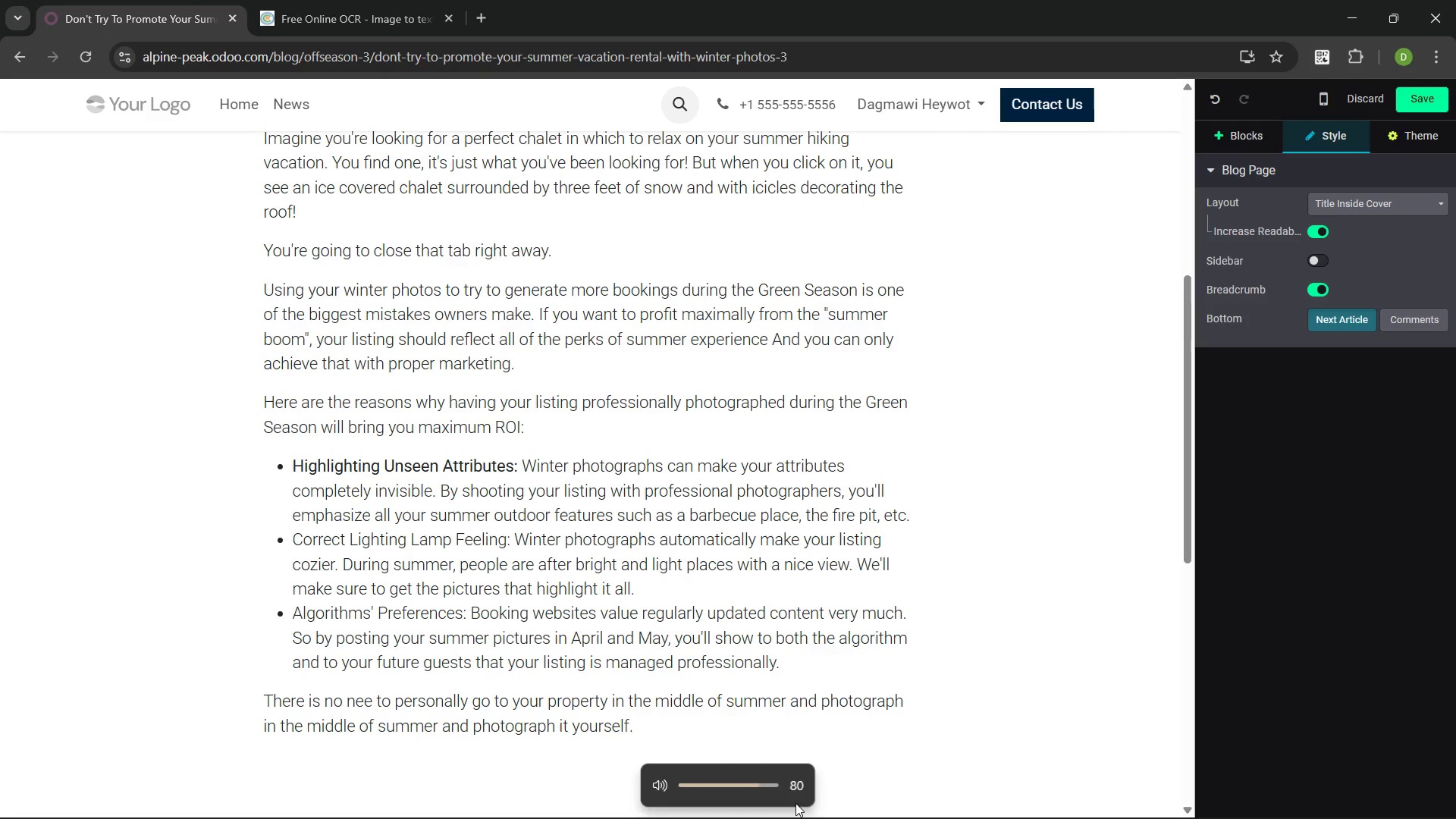 
key(VolumeUp)
 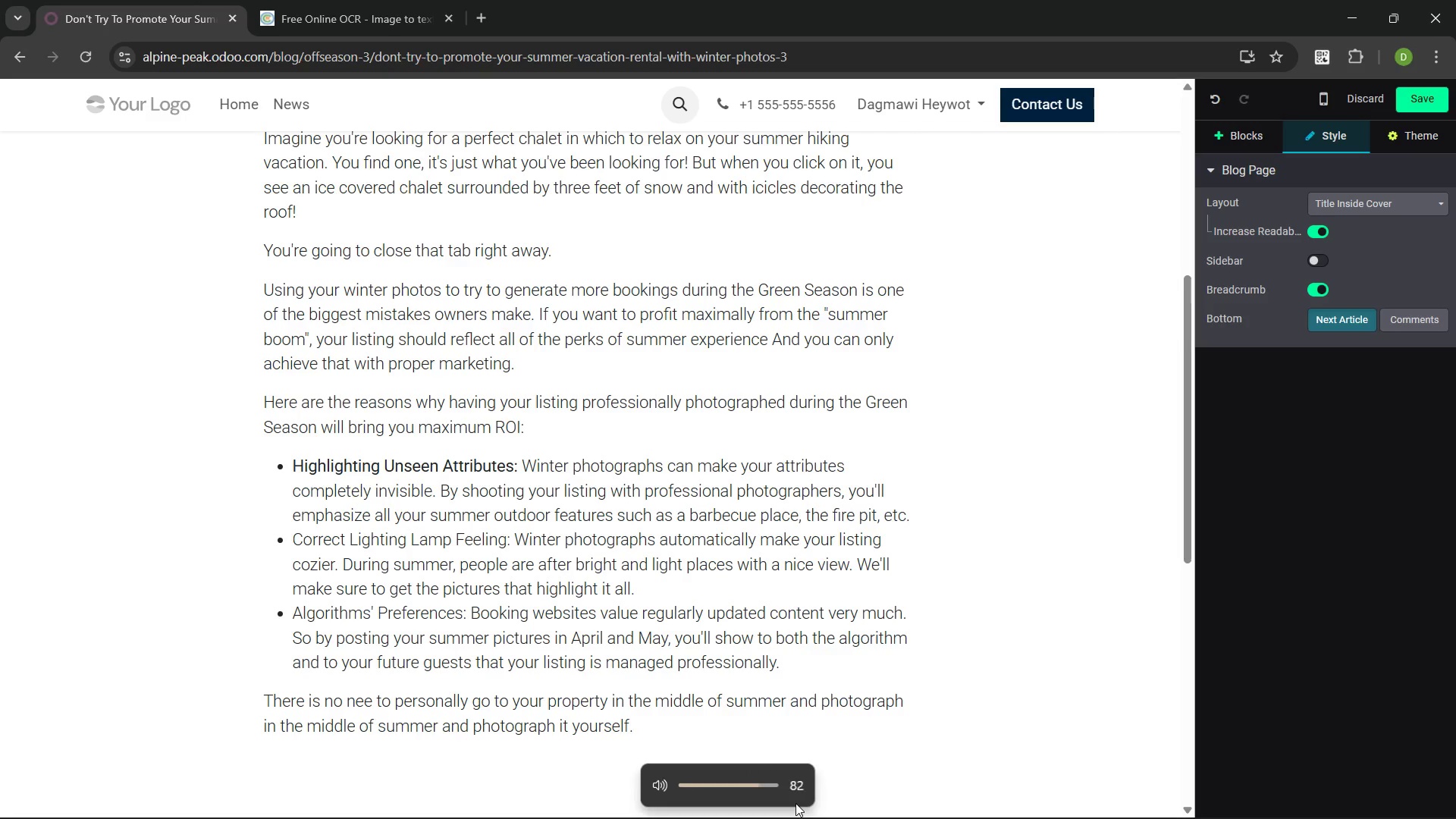 
key(VolumeUp)
 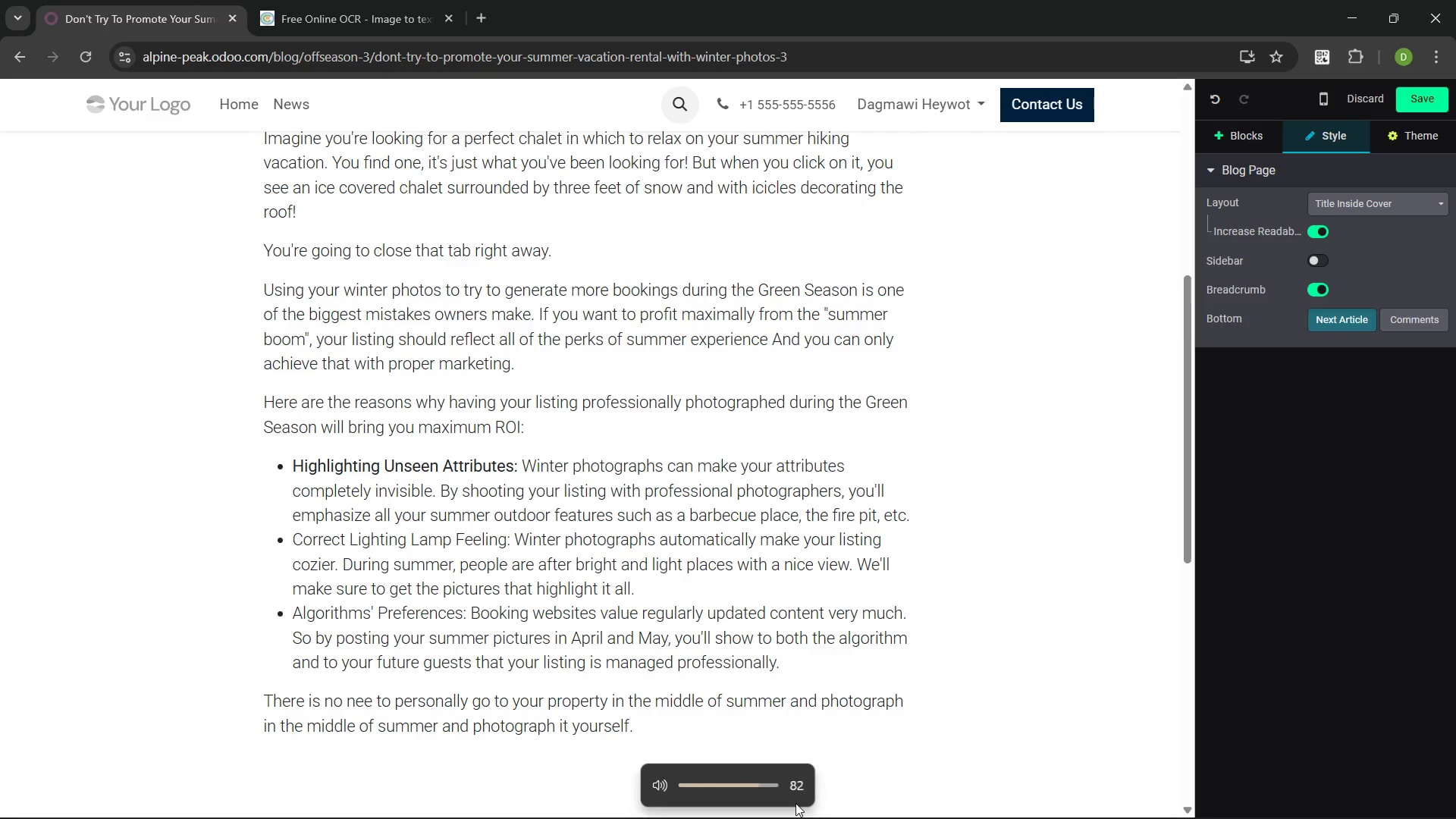 
key(VolumeUp)
 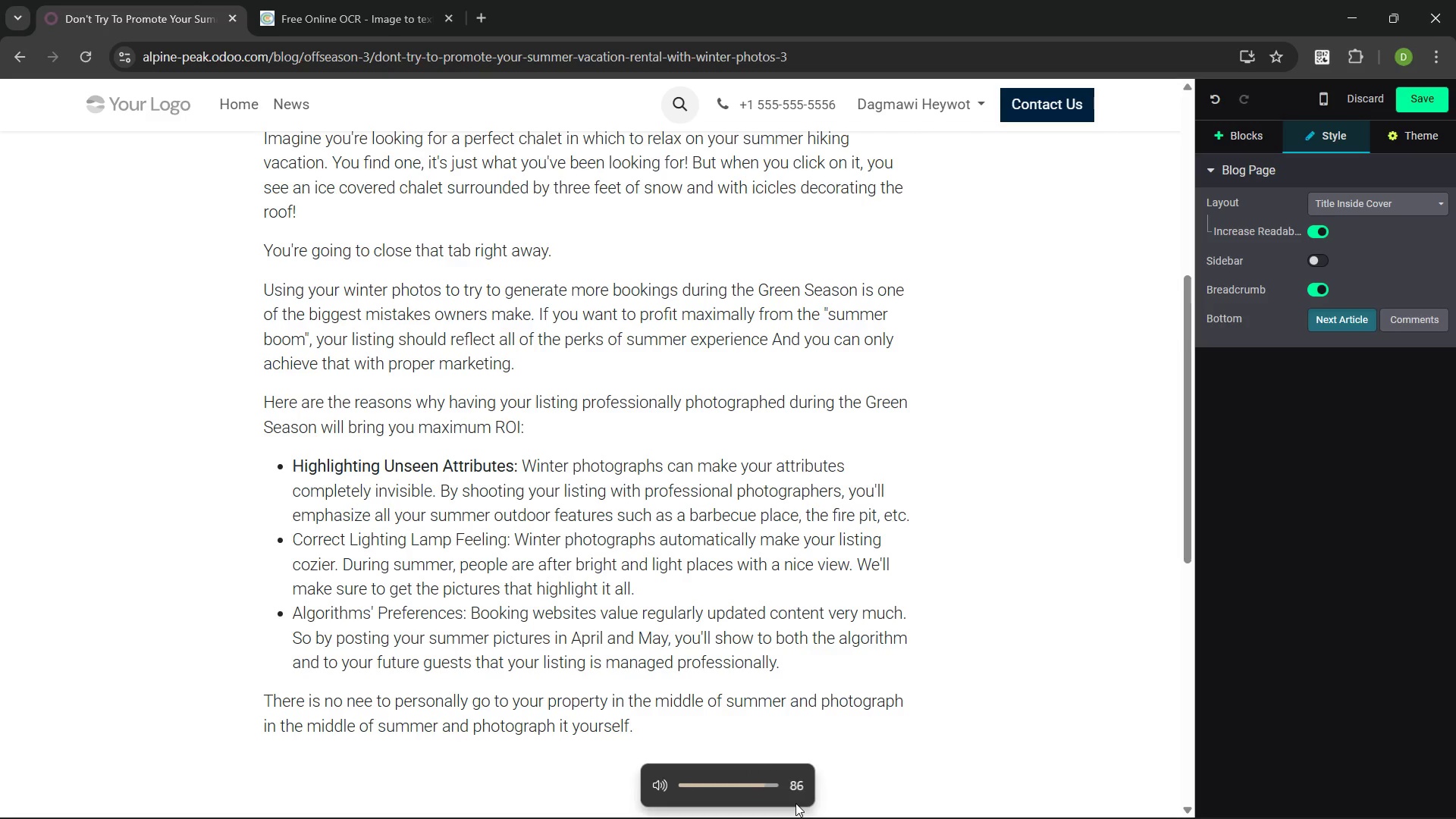 
key(VolumeUp)
 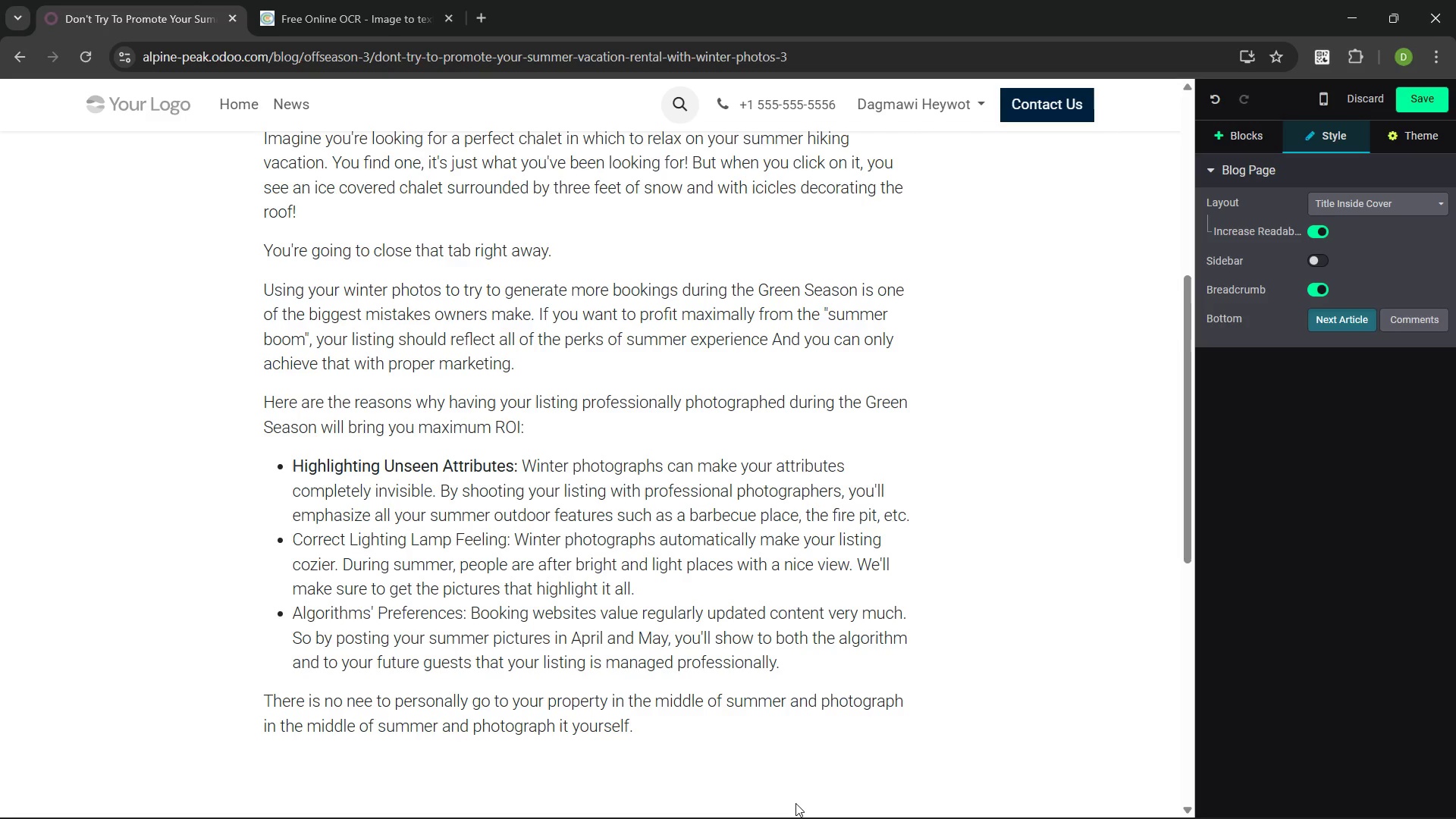 
wait(6.52)
 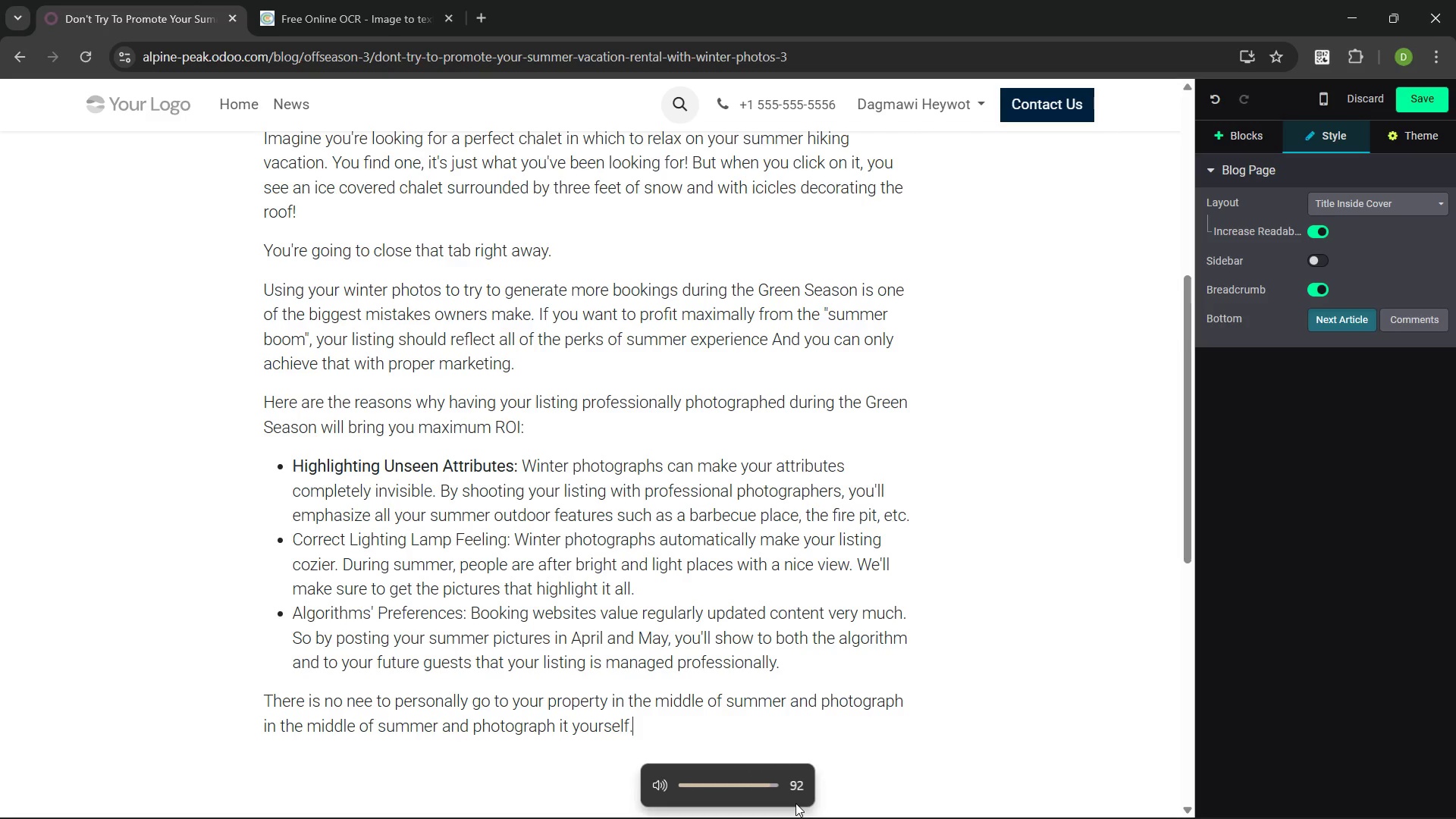 
type( Contact Apline )
 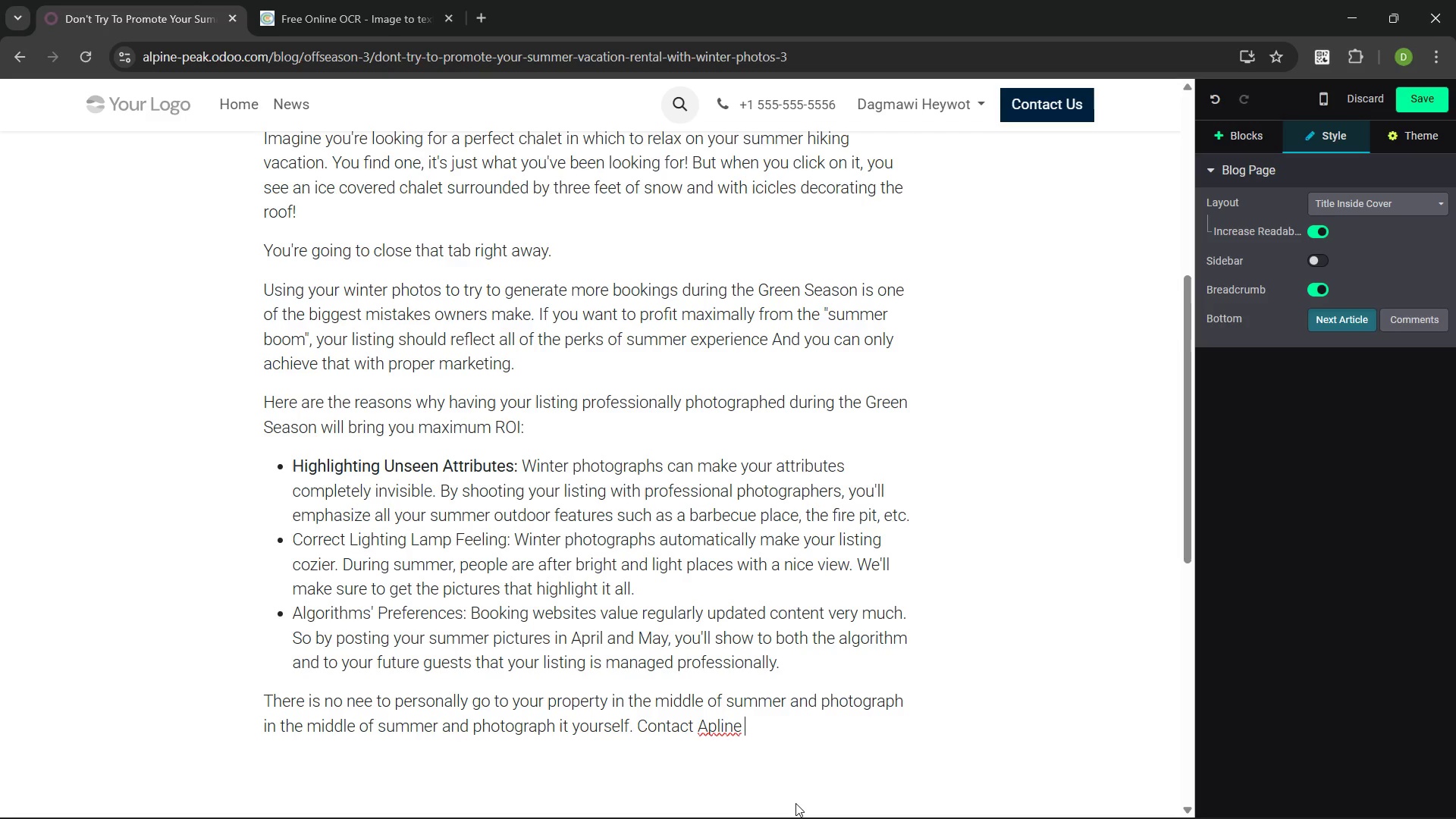 
key(Control+ControlLeft)
 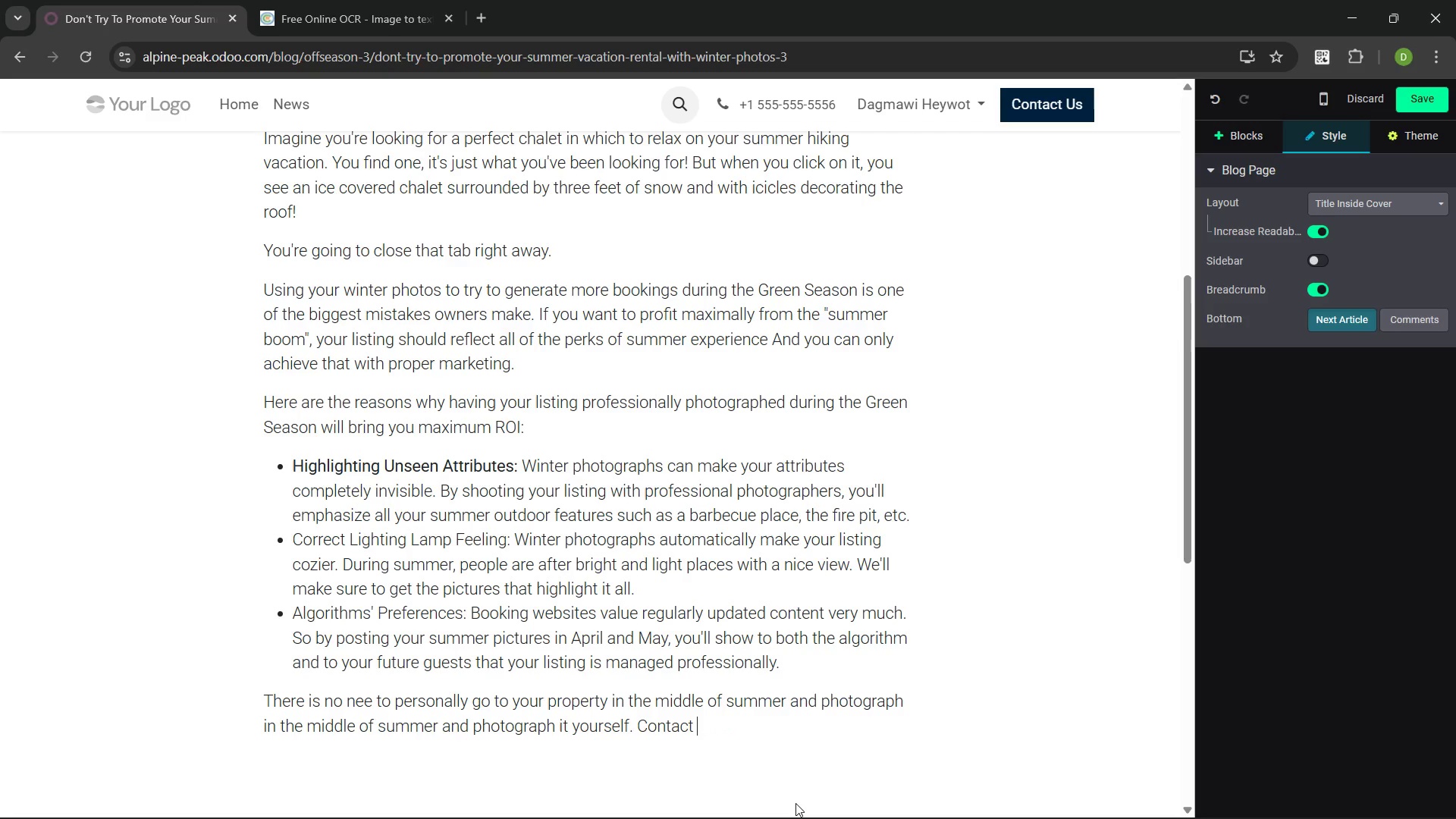 
key(Control+Backspace)
 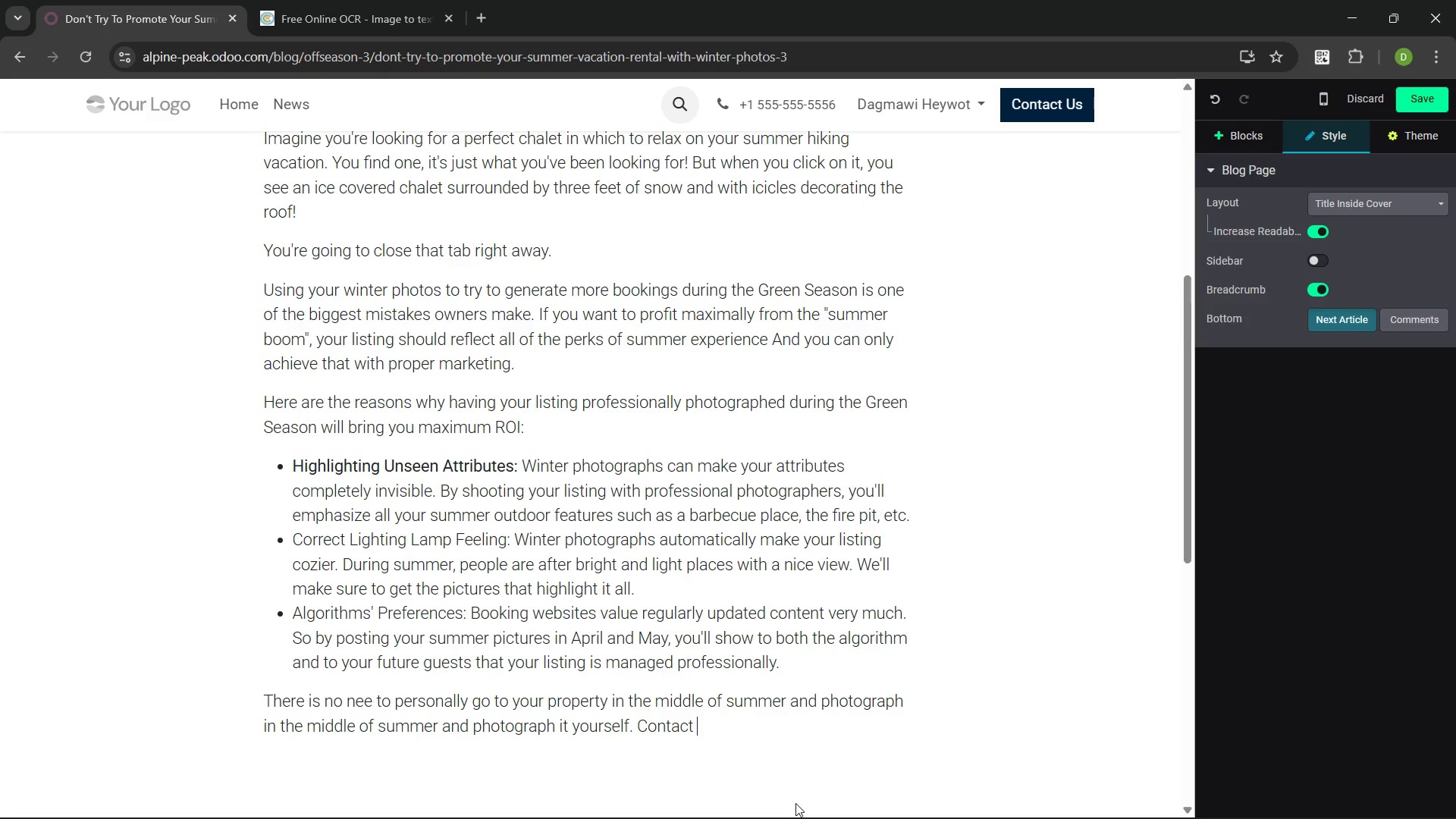 
type(Alpine )
 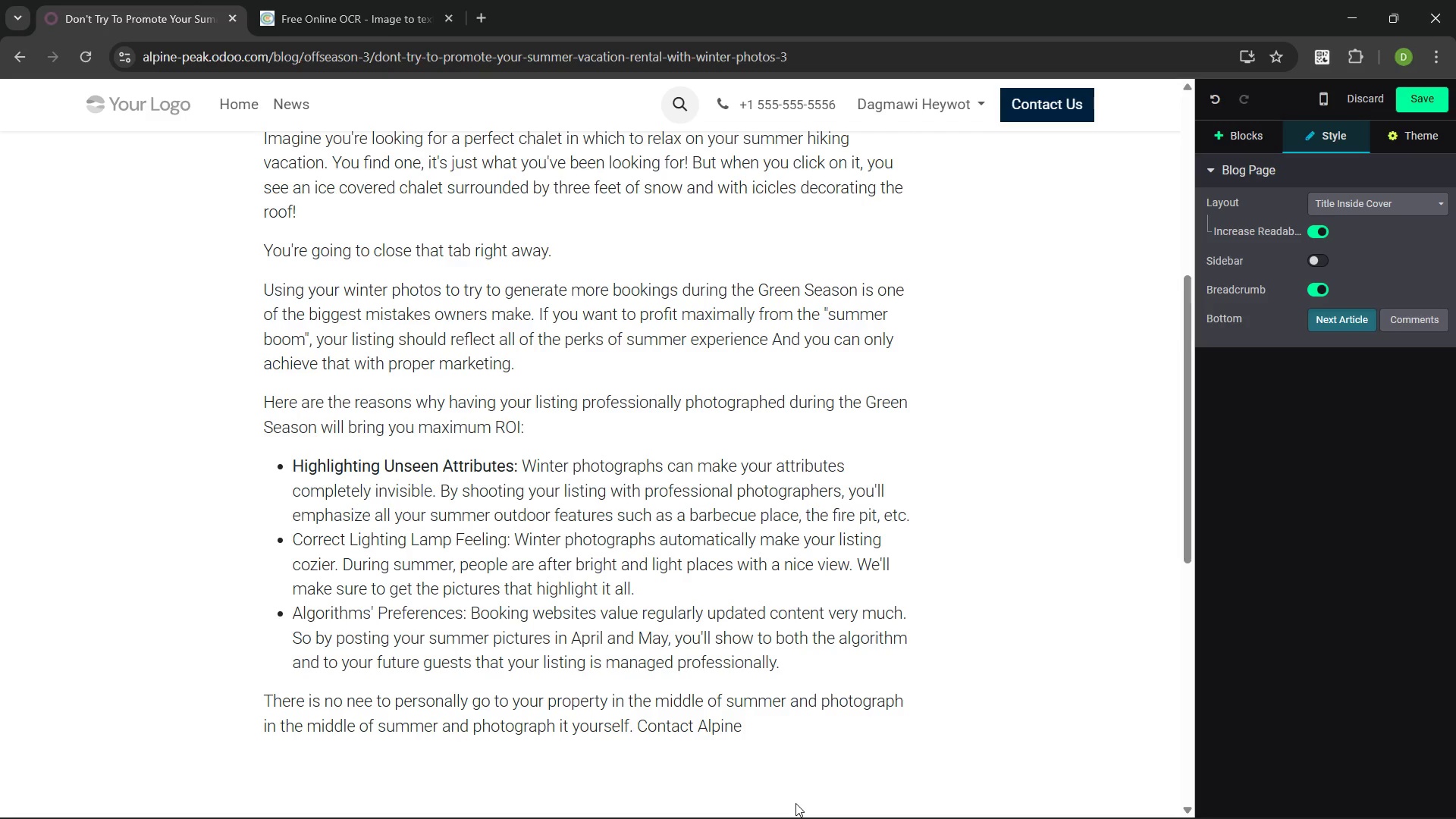 
wait(13.83)
 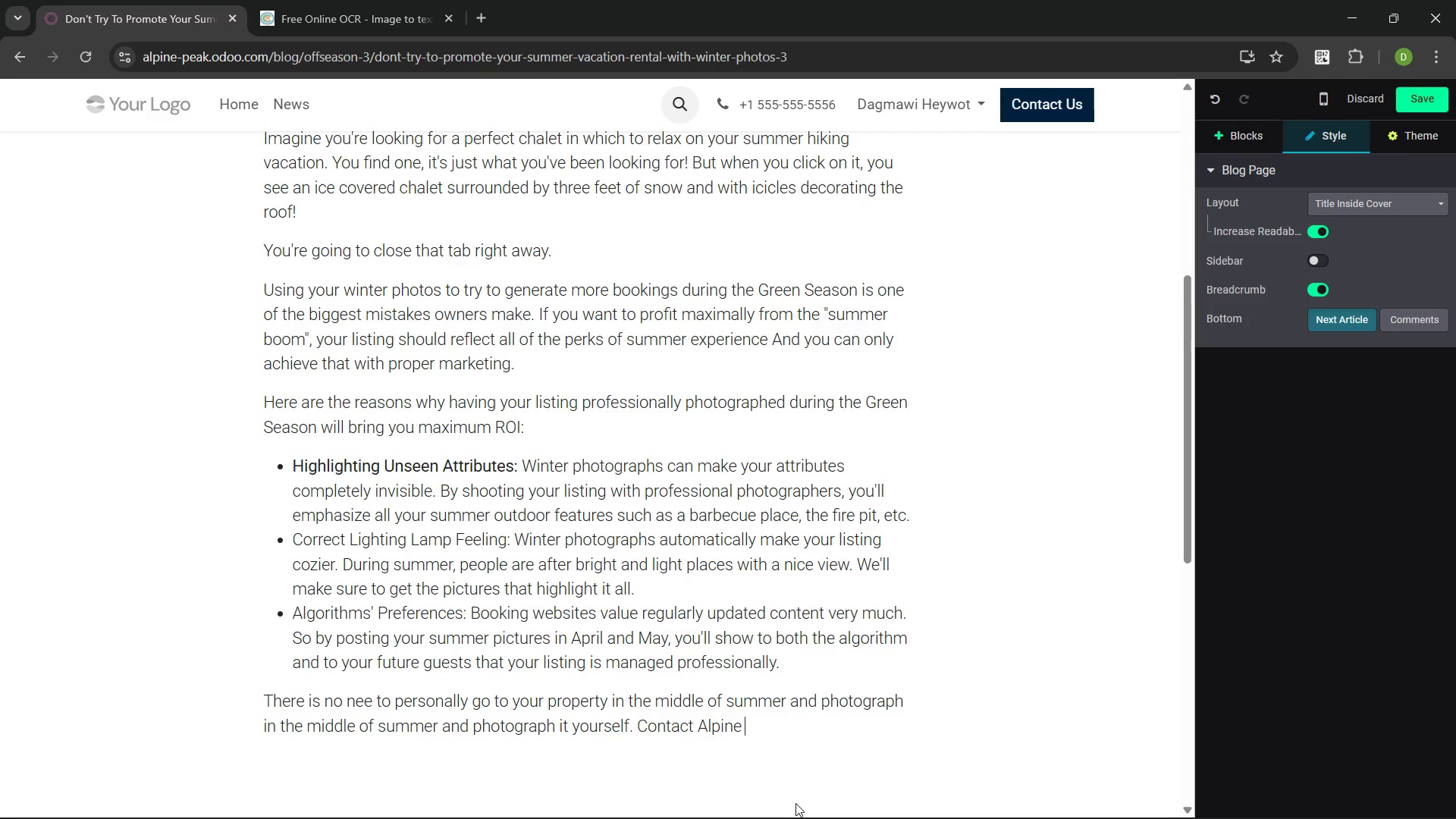 
type(Peak Retreats )
 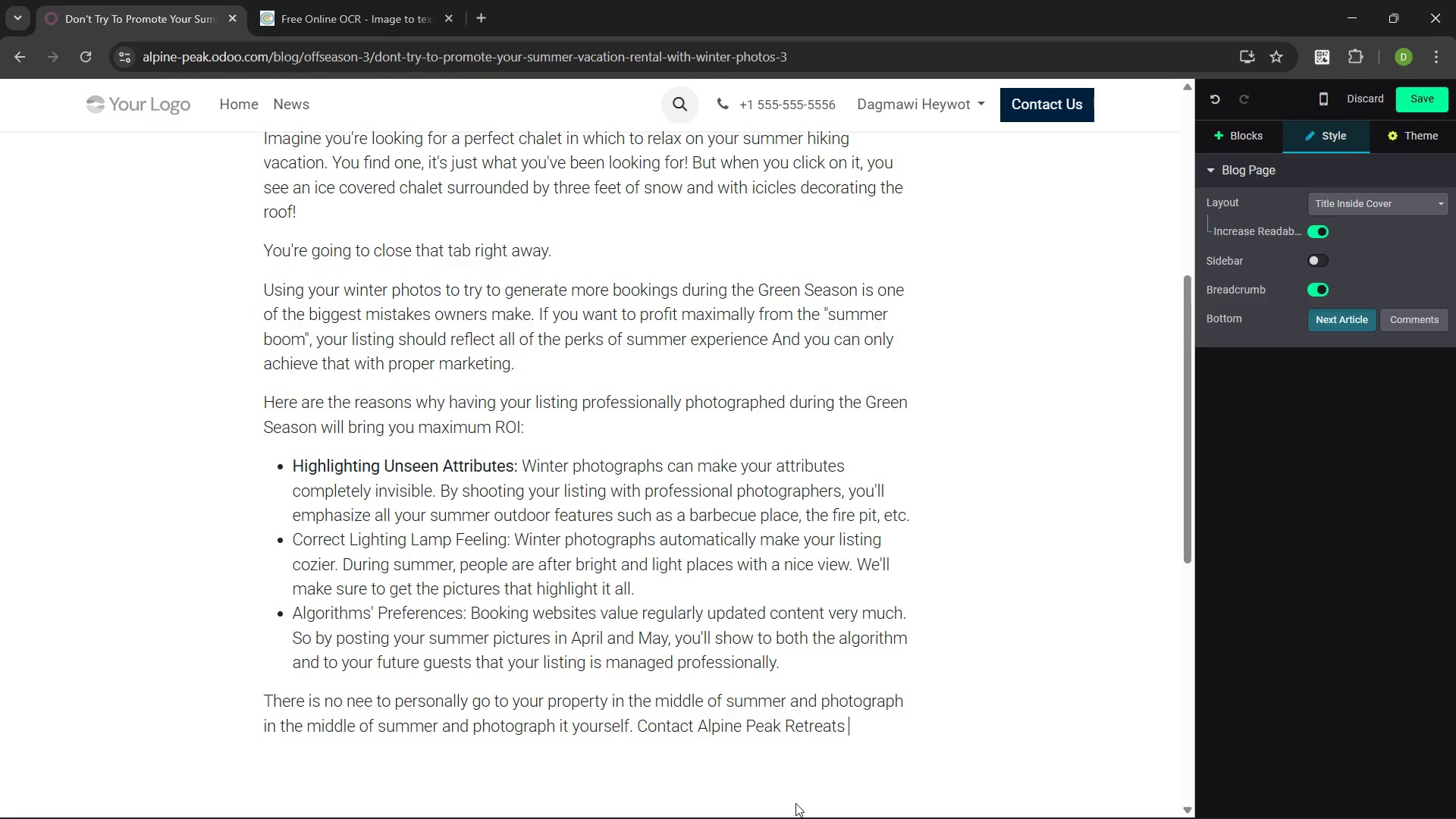 
wait(5.88)
 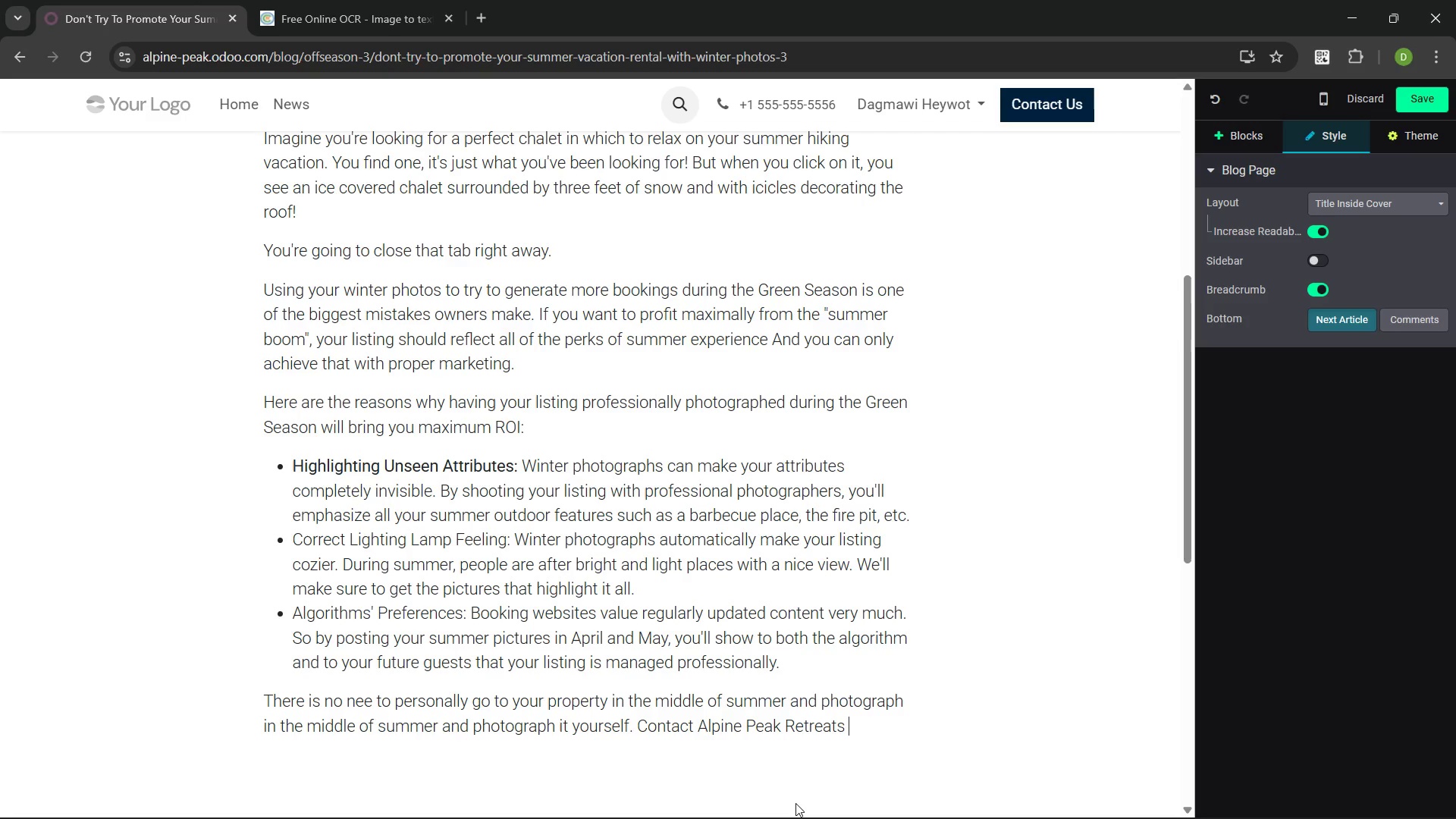 
key(Backspace)
 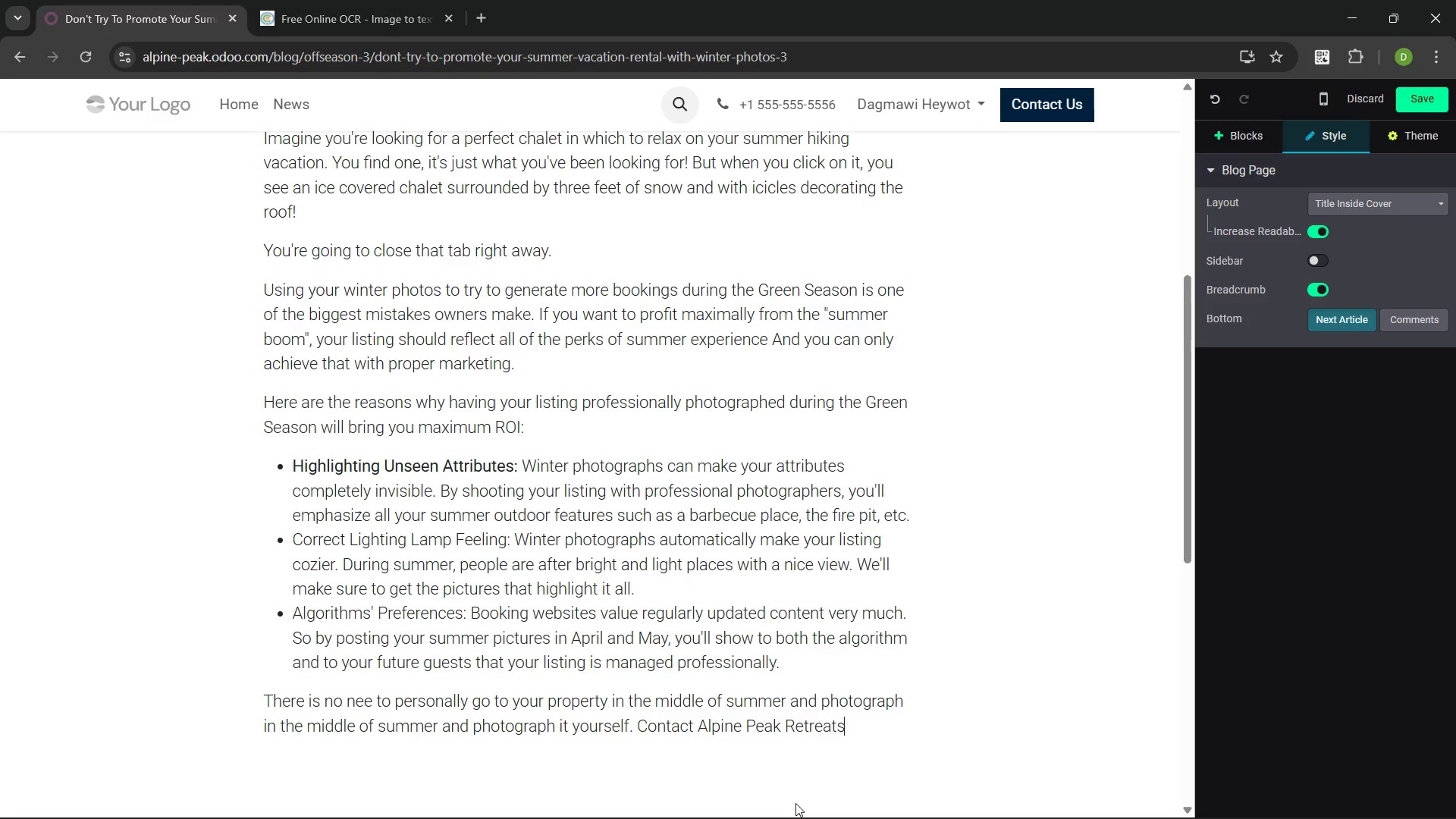 
key(Period)
 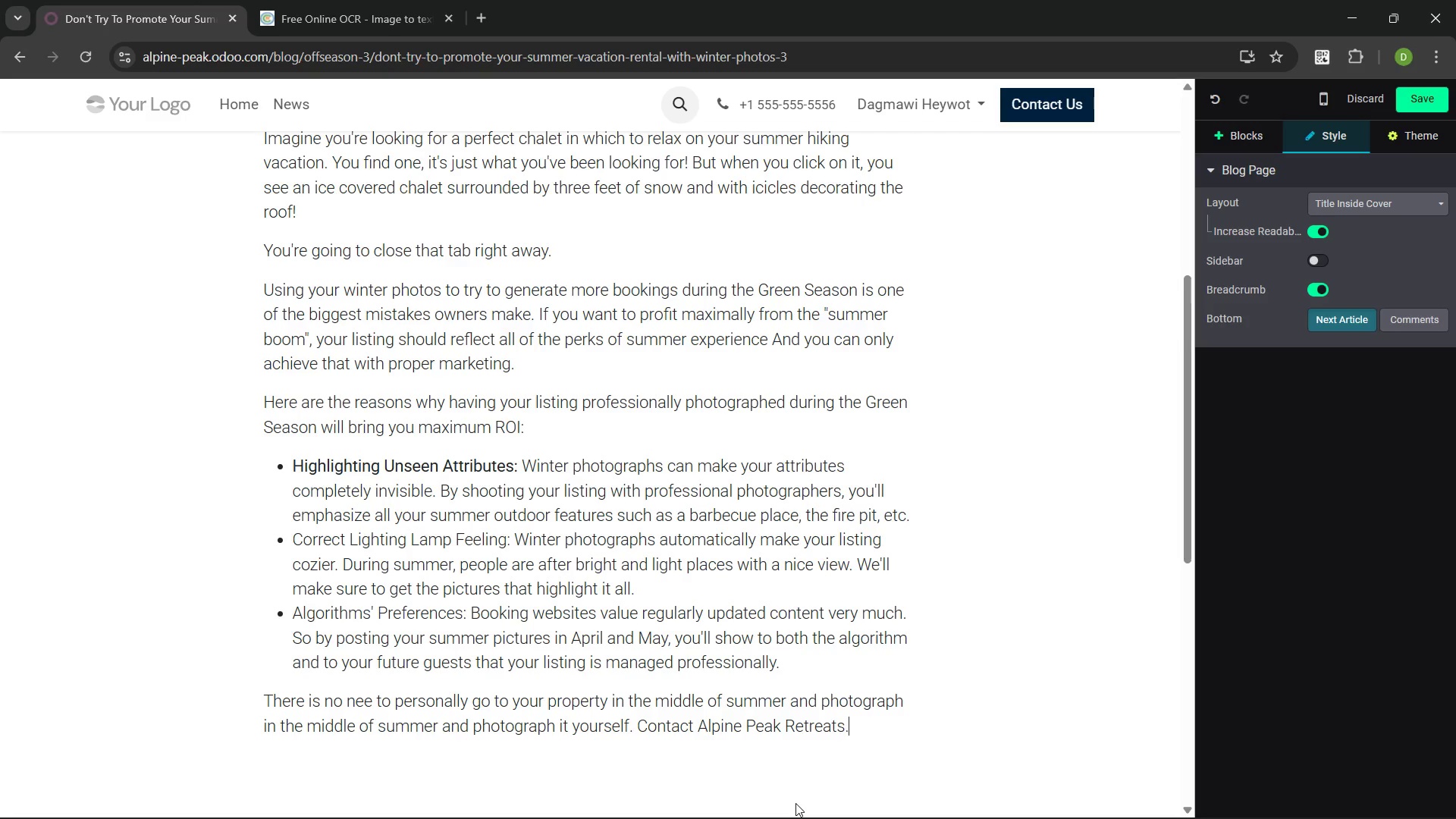 
key(Backspace)
 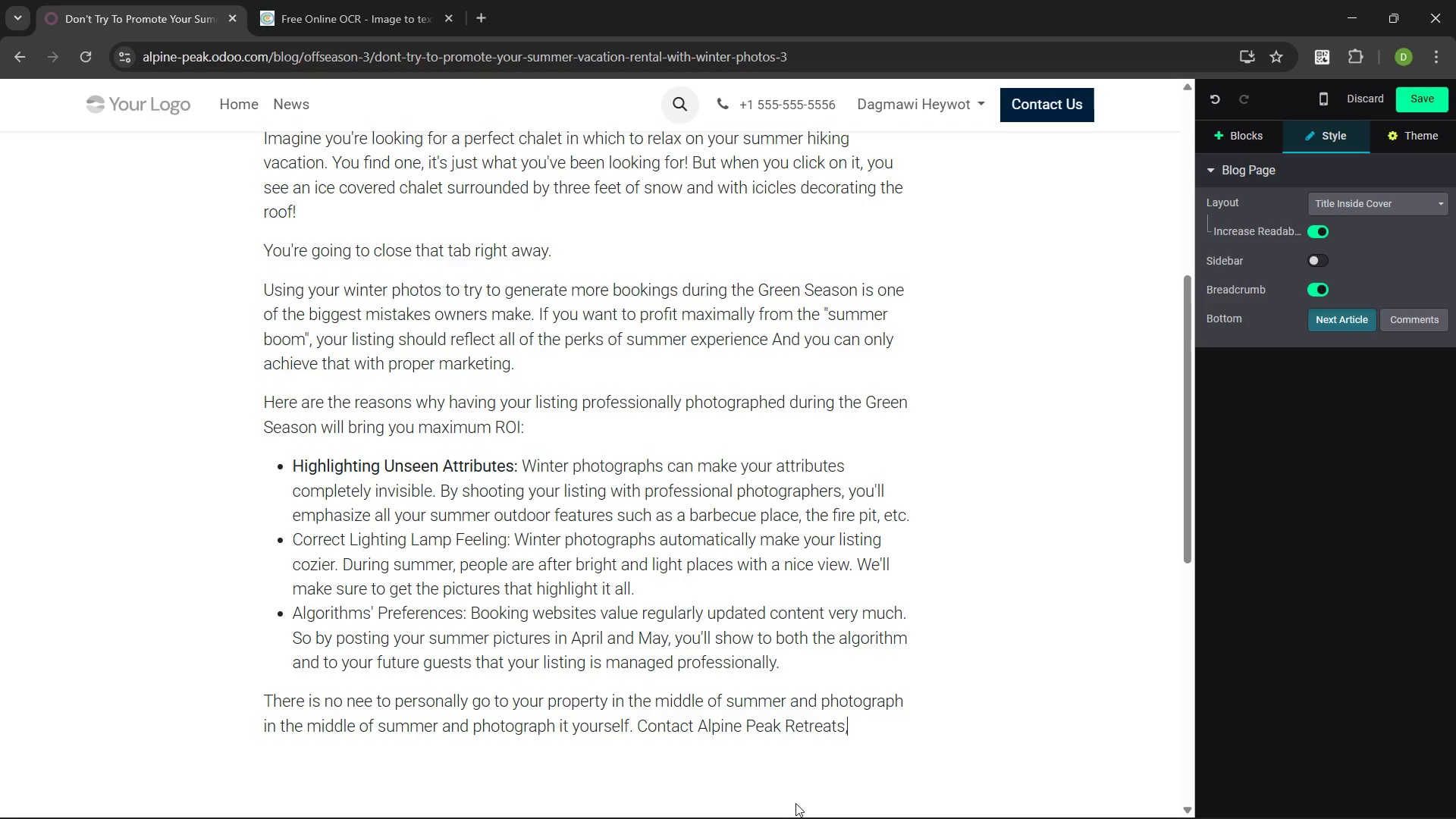 
key(Comma)
 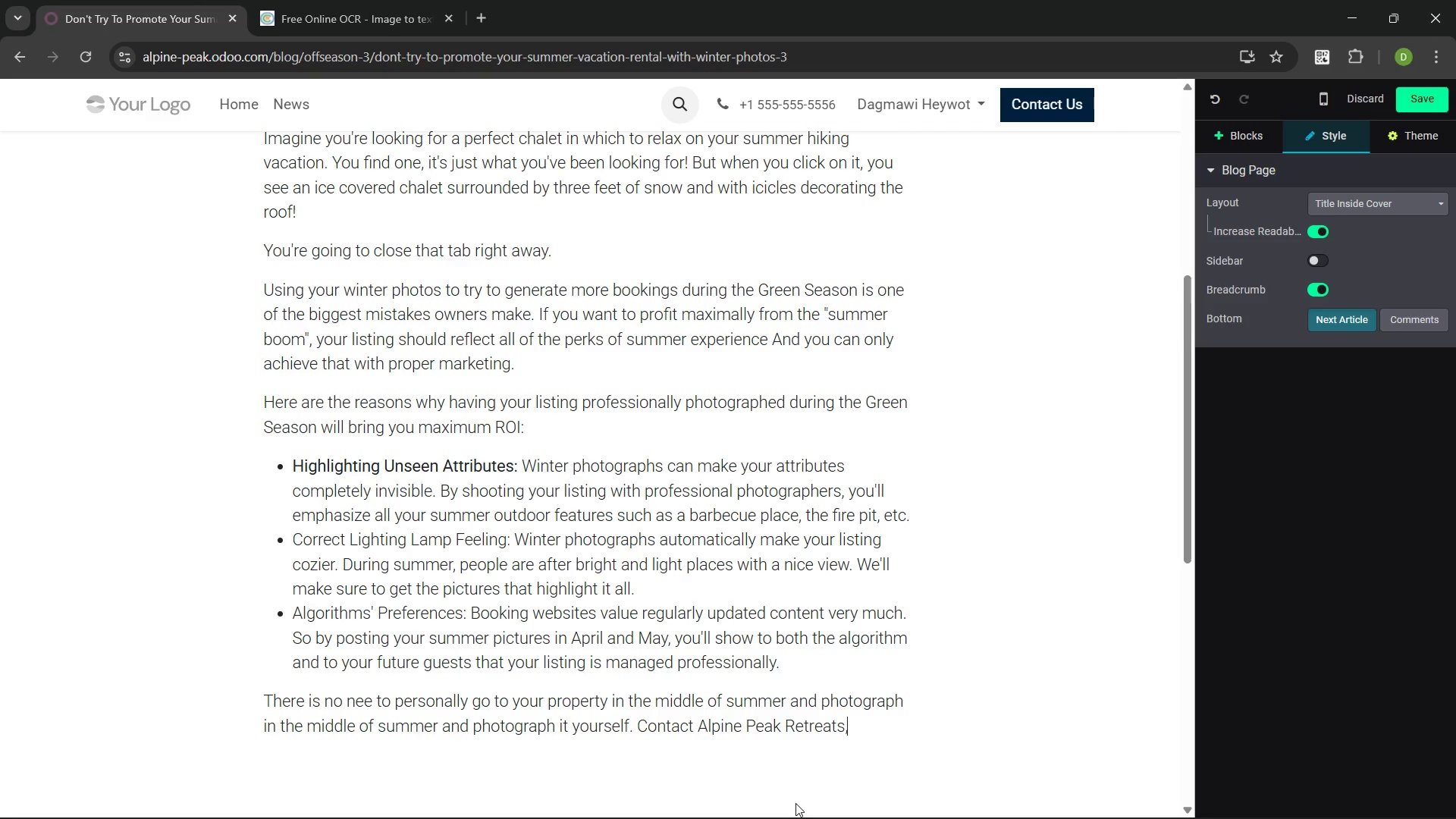 
key(Space)
 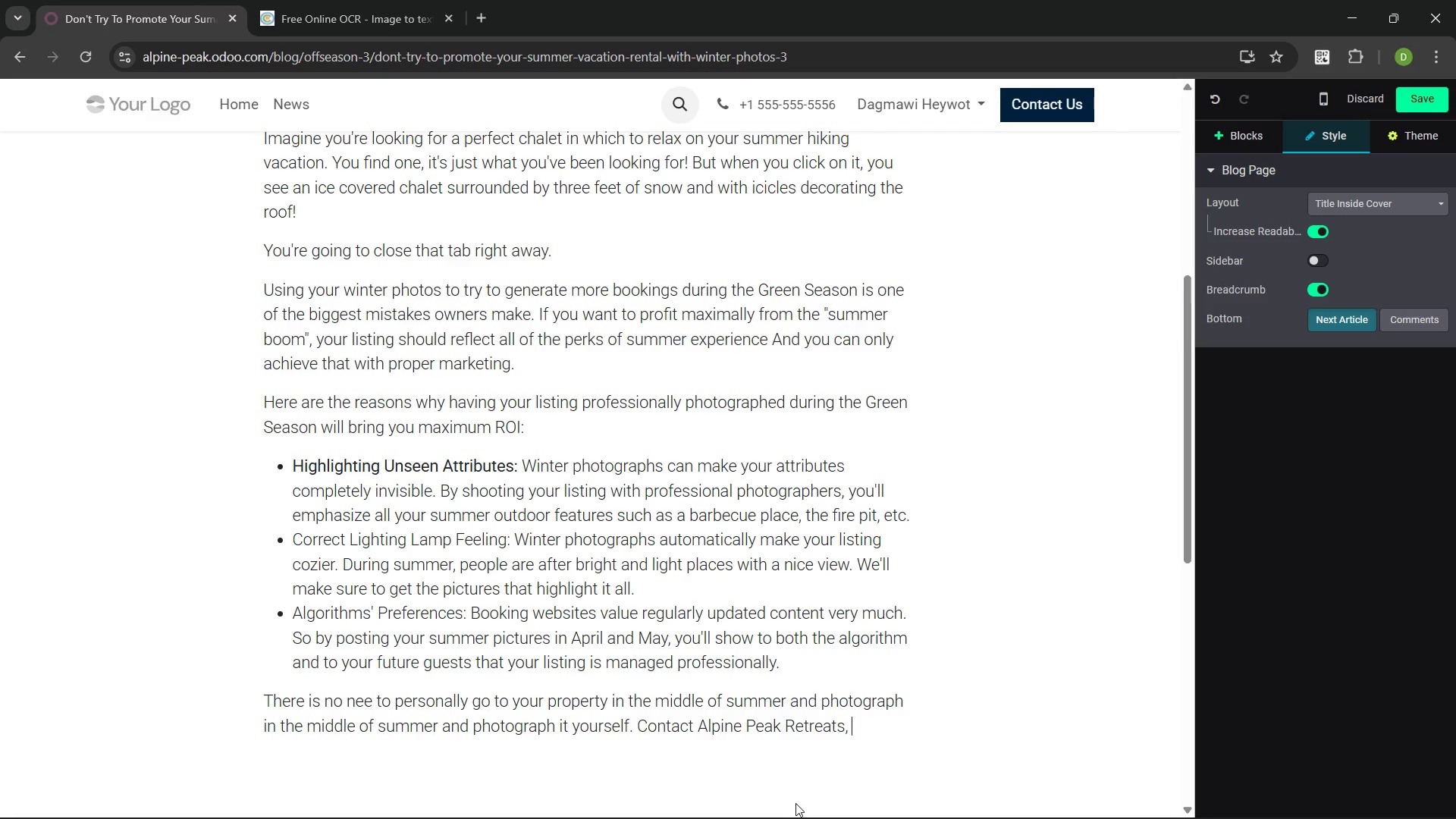 
wait(7.03)
 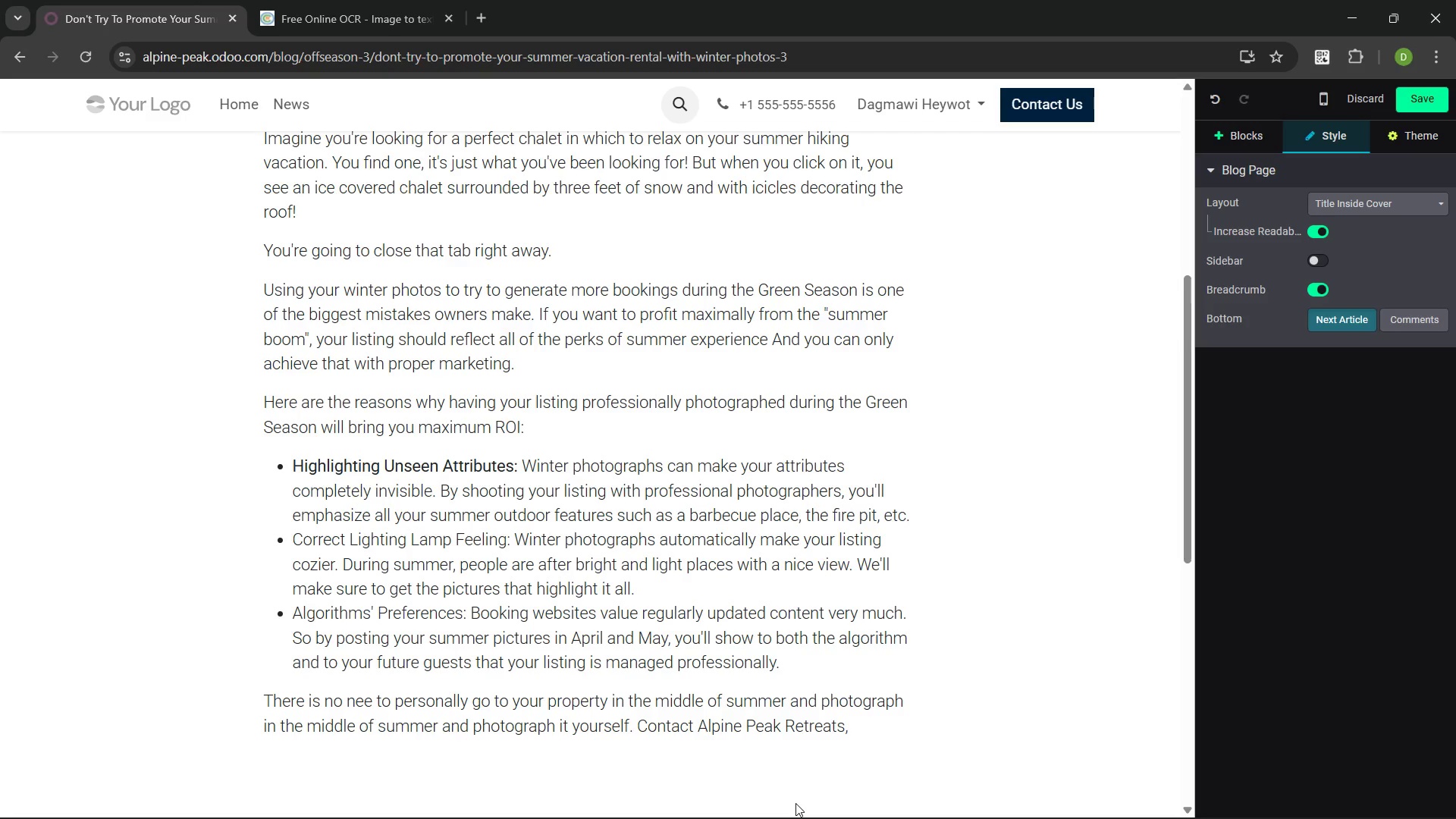 
type(and[VolumeDown][VolumeDown][VolumeDown][VolumeDown][VolumeDown][VolumeDown][VolumeDown][VolumeDown][VolumeDown][VolumeDown][VolumeDown][VolumeDown][VolumeDown][VolumeDown][PlayPause])
 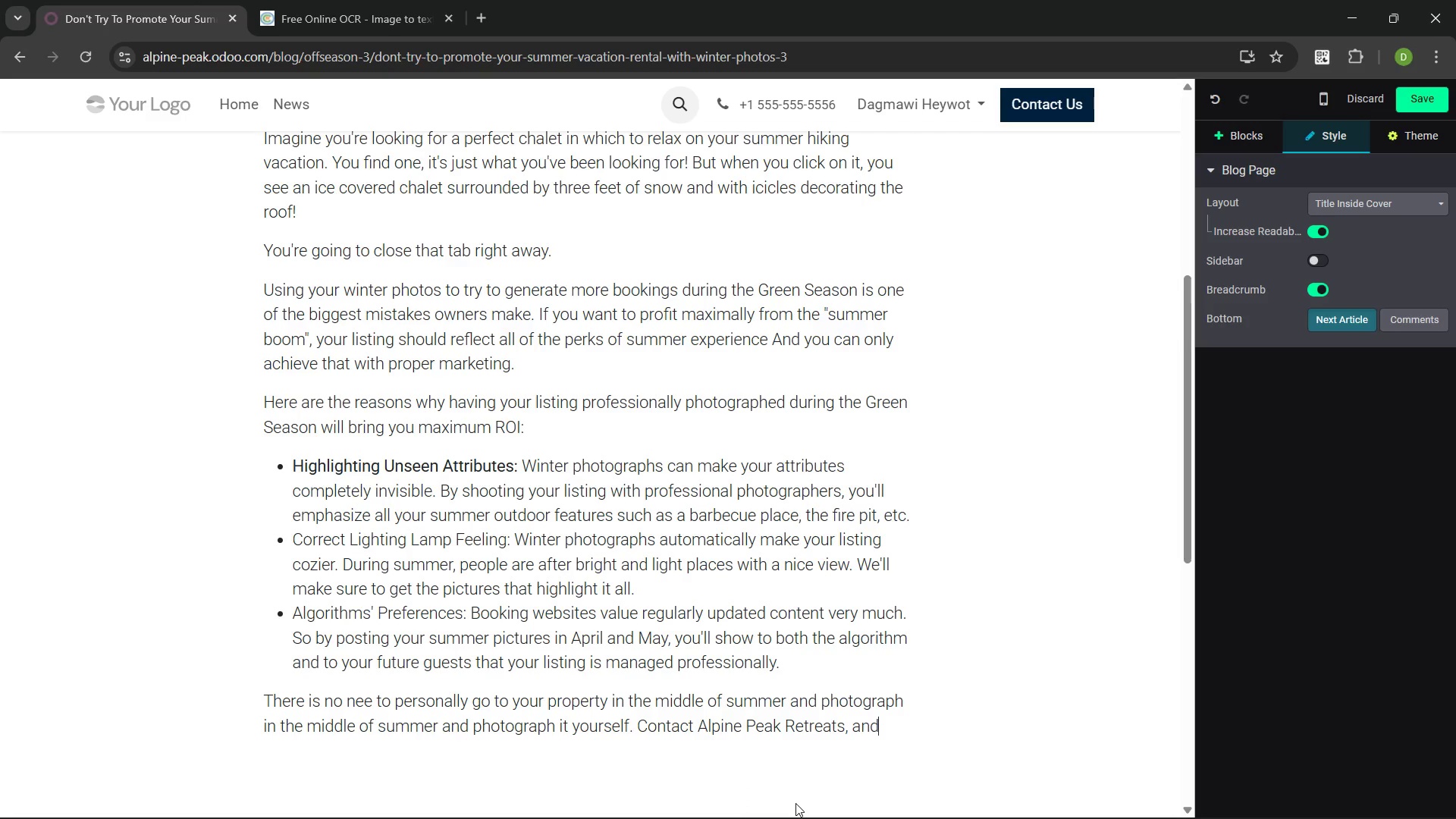 
wait(12.02)
 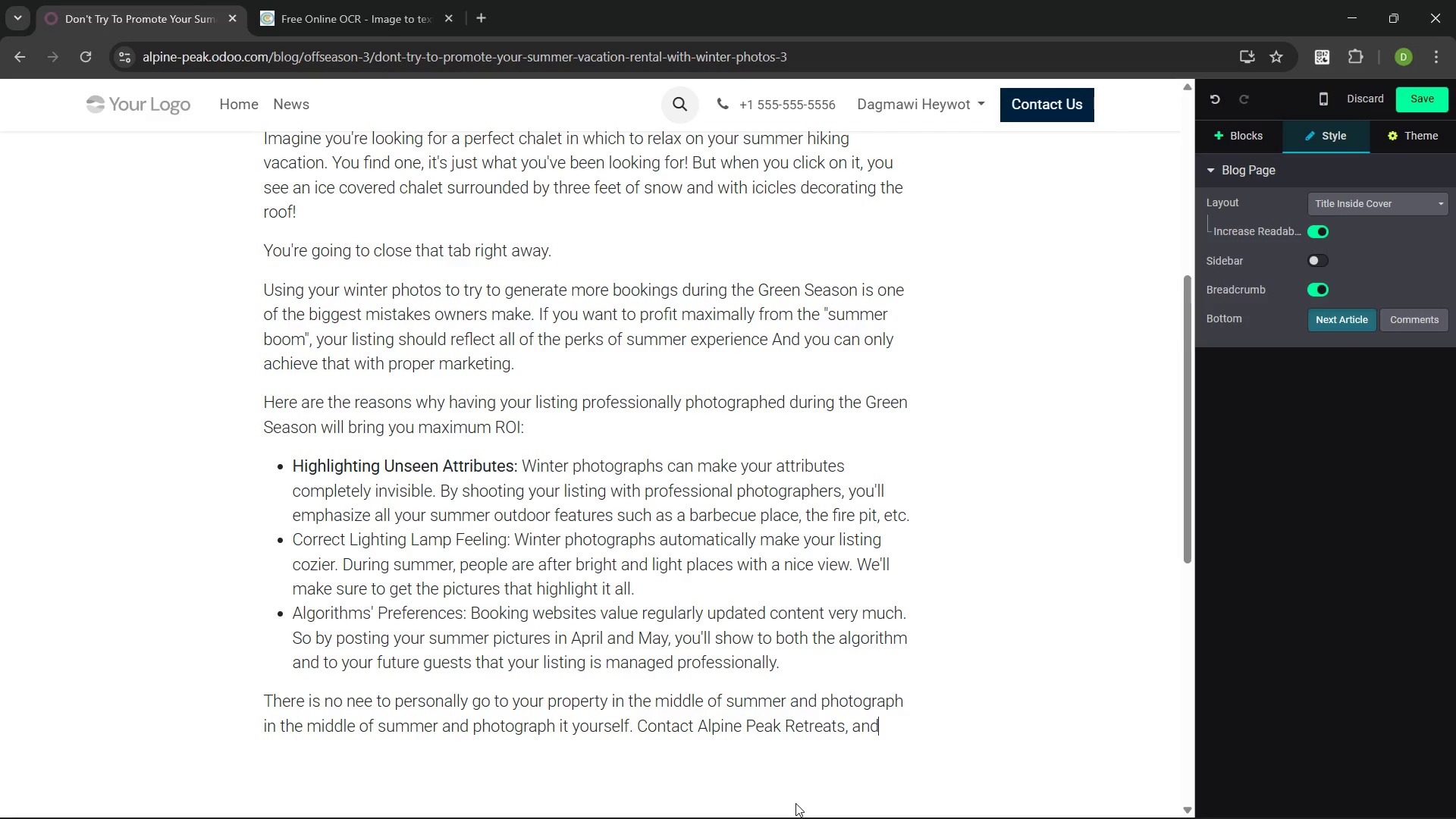 
type( we will take care of this taks for you!.)
 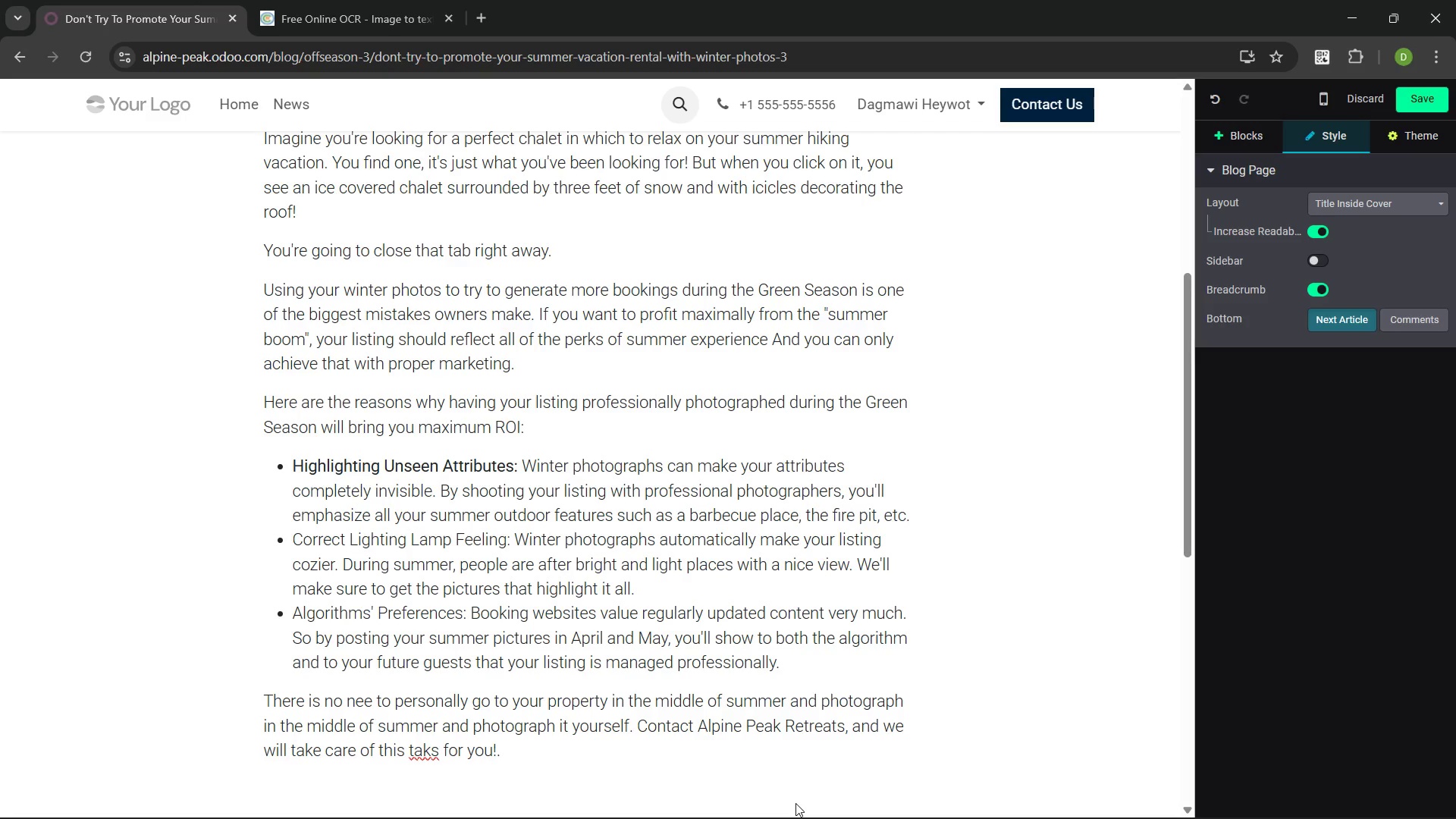 
key(Control+ArrowLeft)
 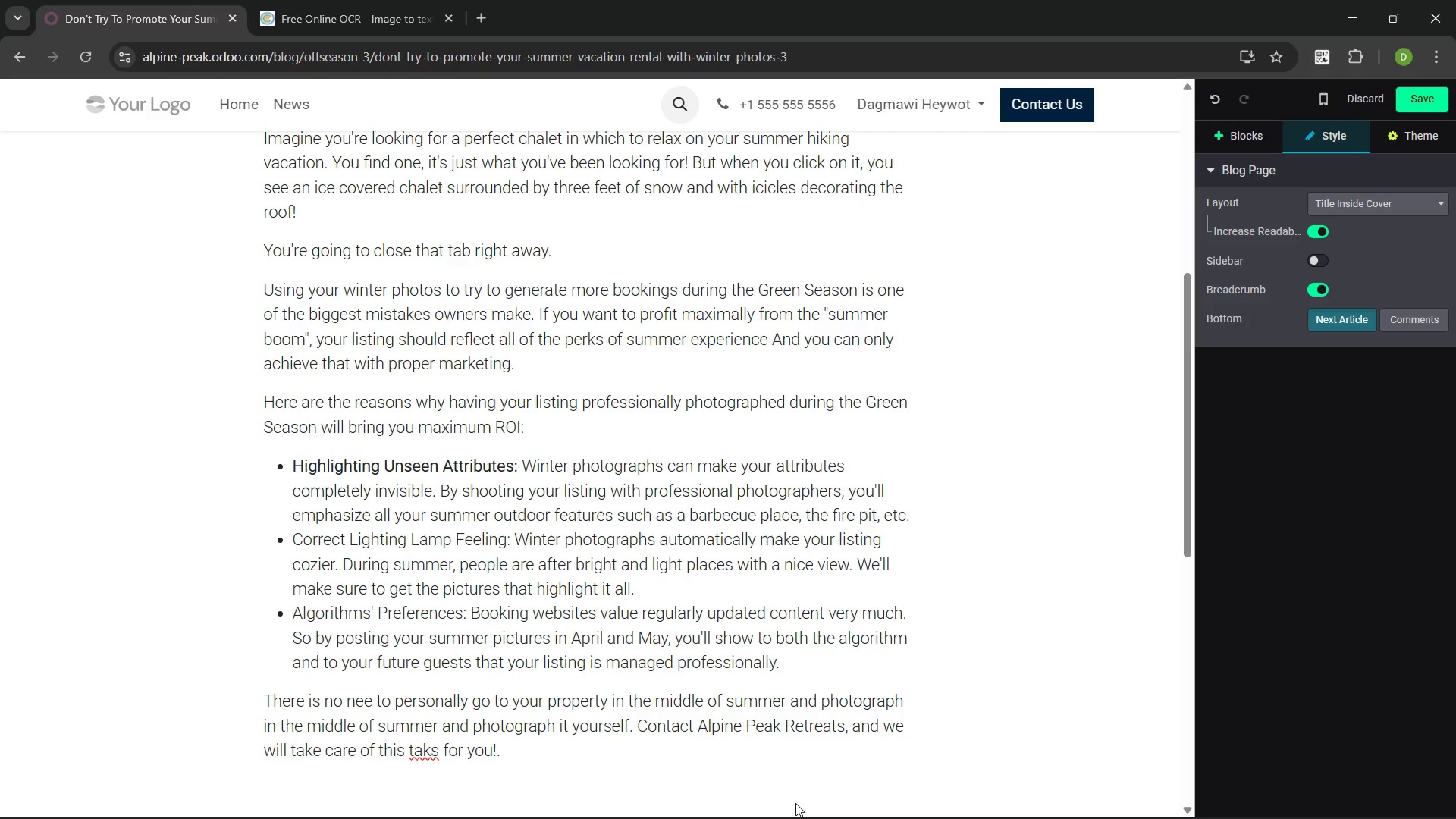 
key(ArrowRight)
 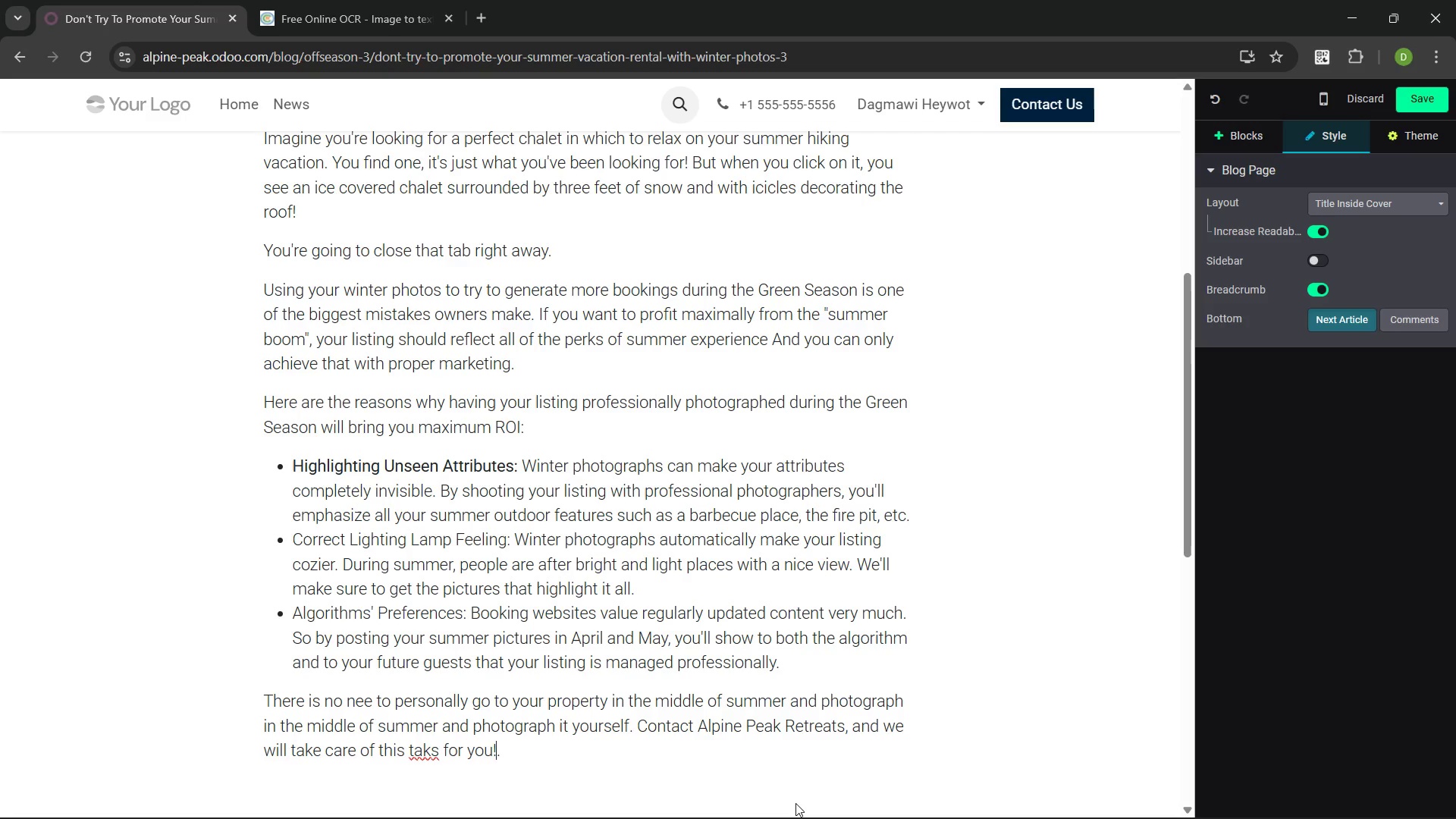 
key(ArrowRight)
 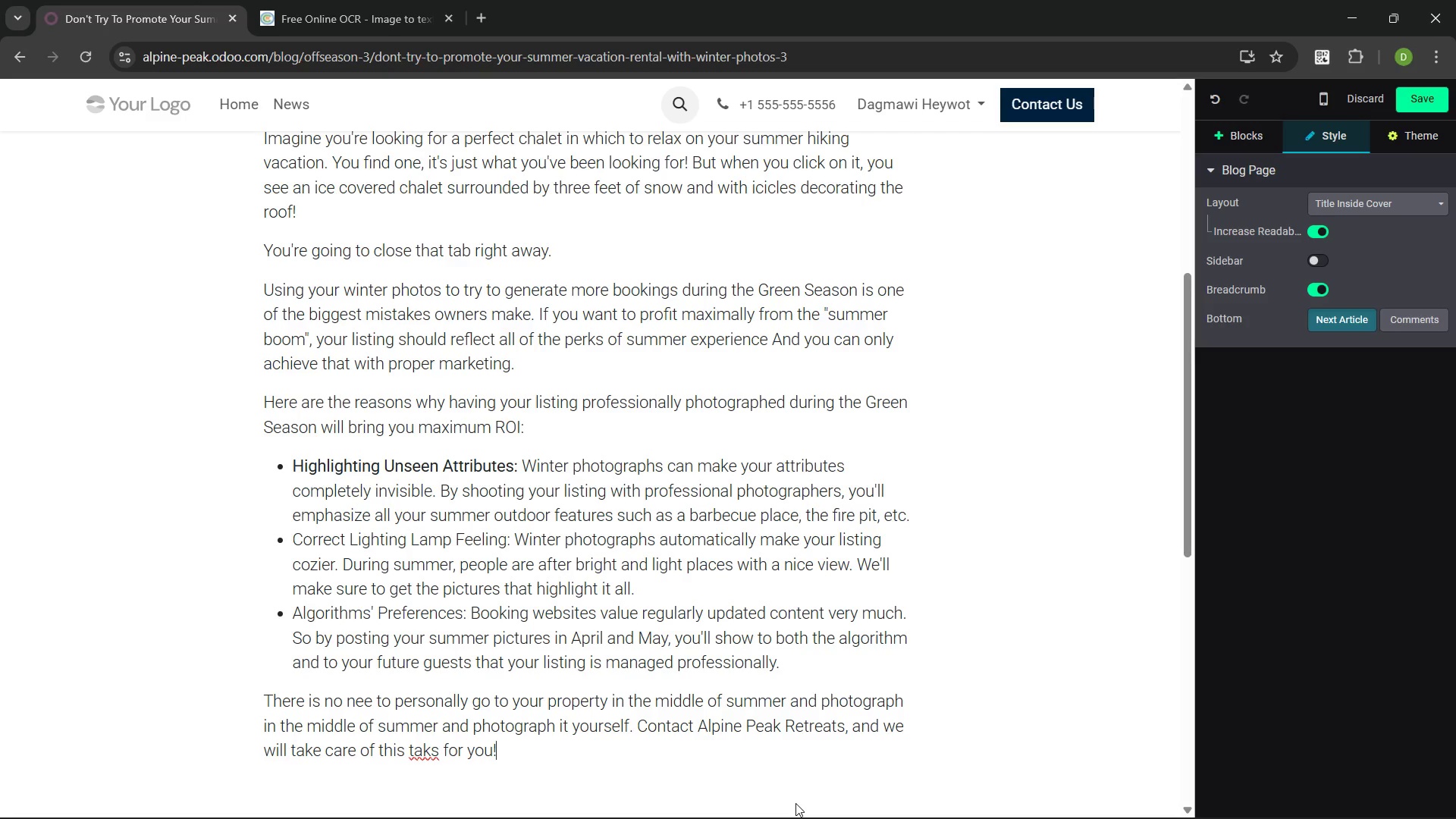 
key(Backspace)
 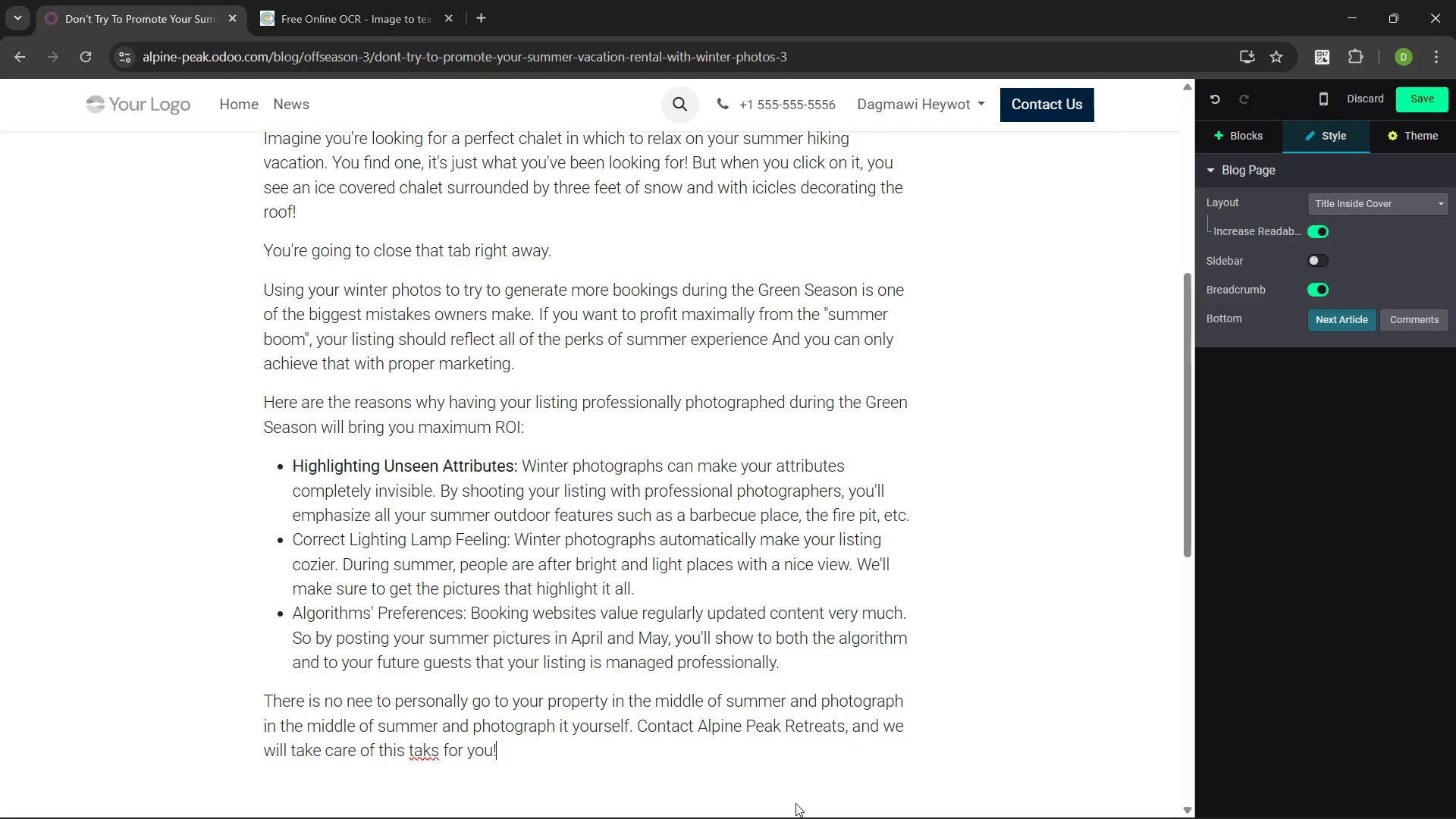 
key(Control+ArrowLeft)
 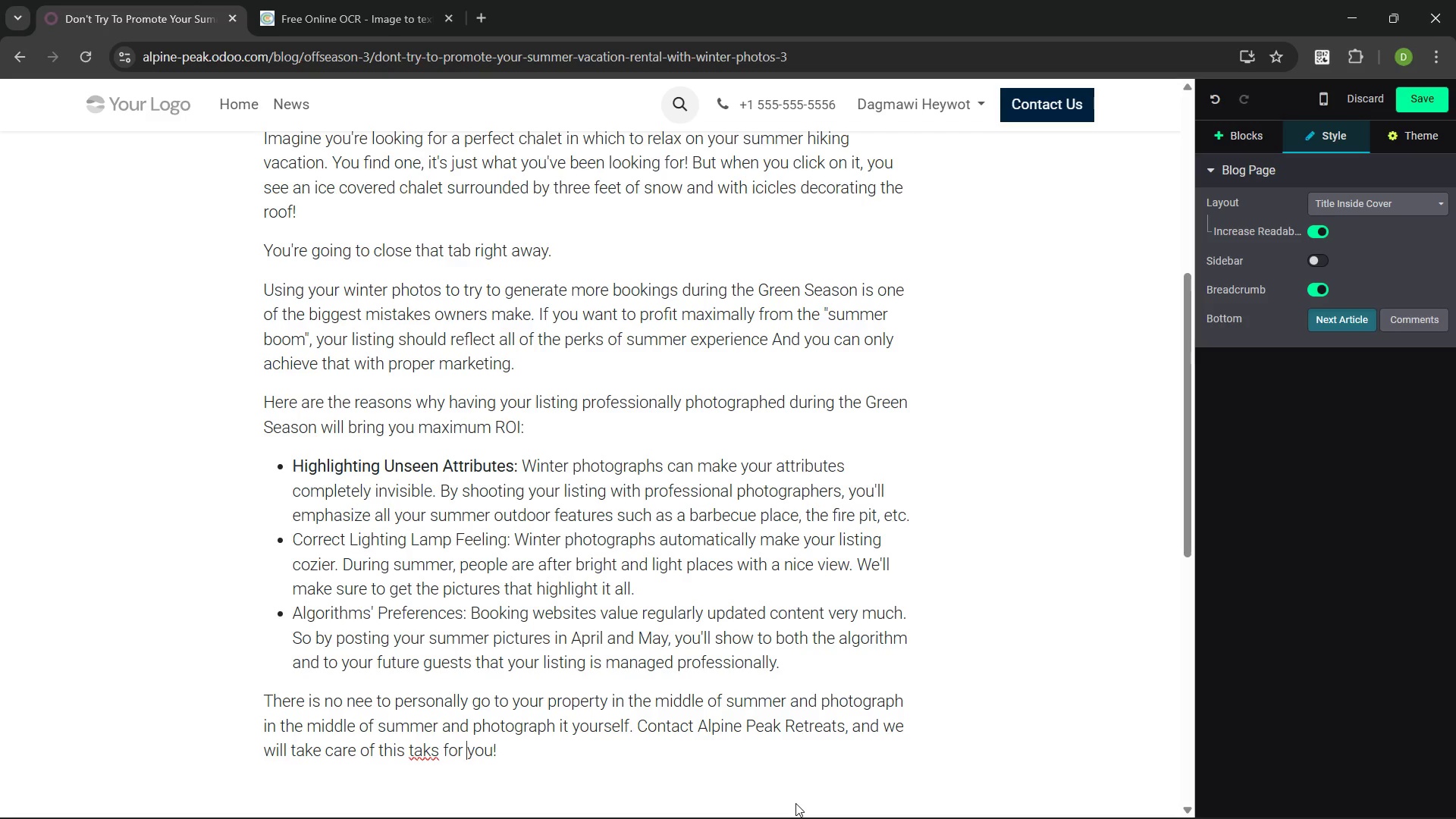 
key(Control+ArrowLeft)
 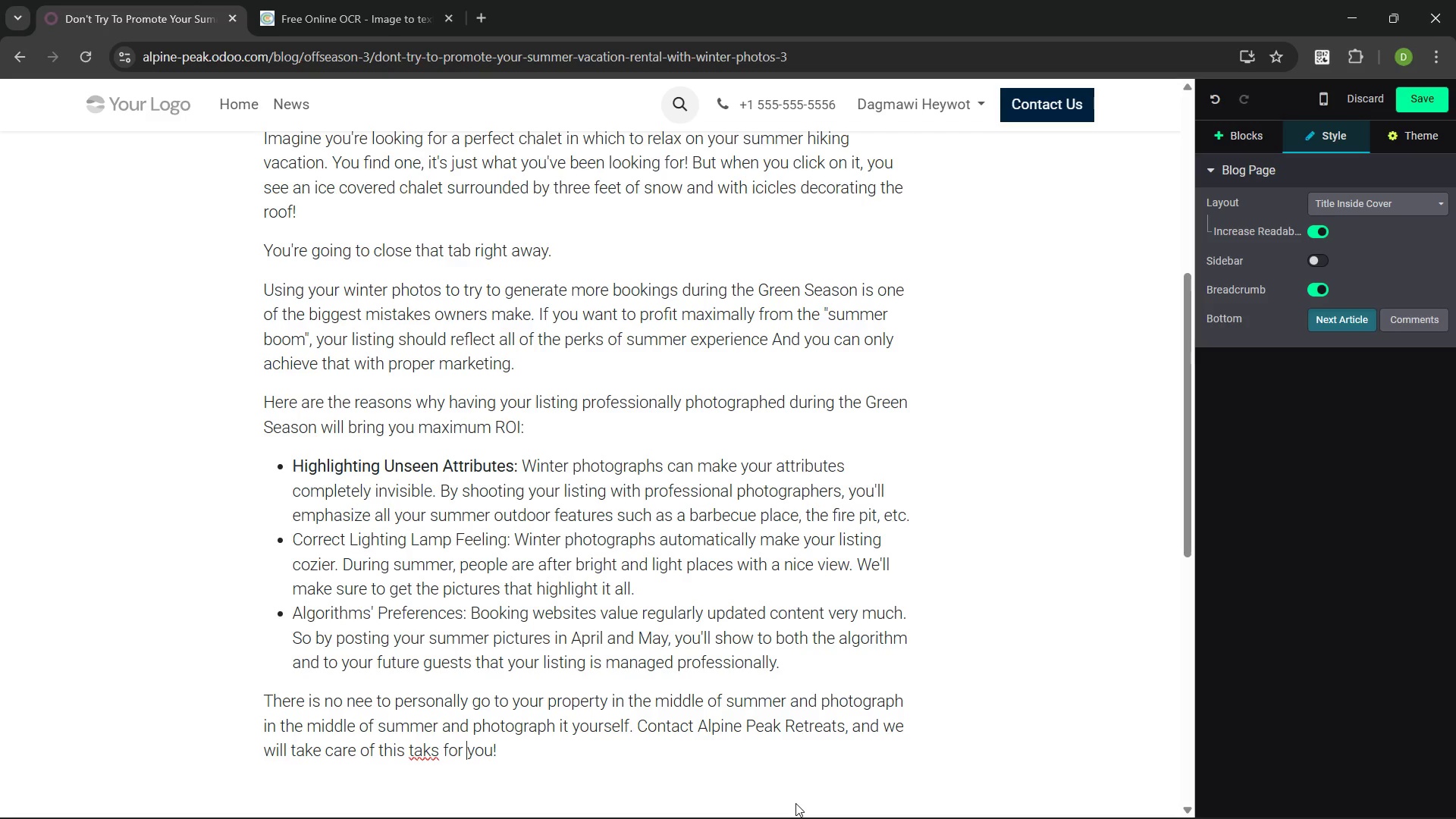 
key(ArrowLeft)
 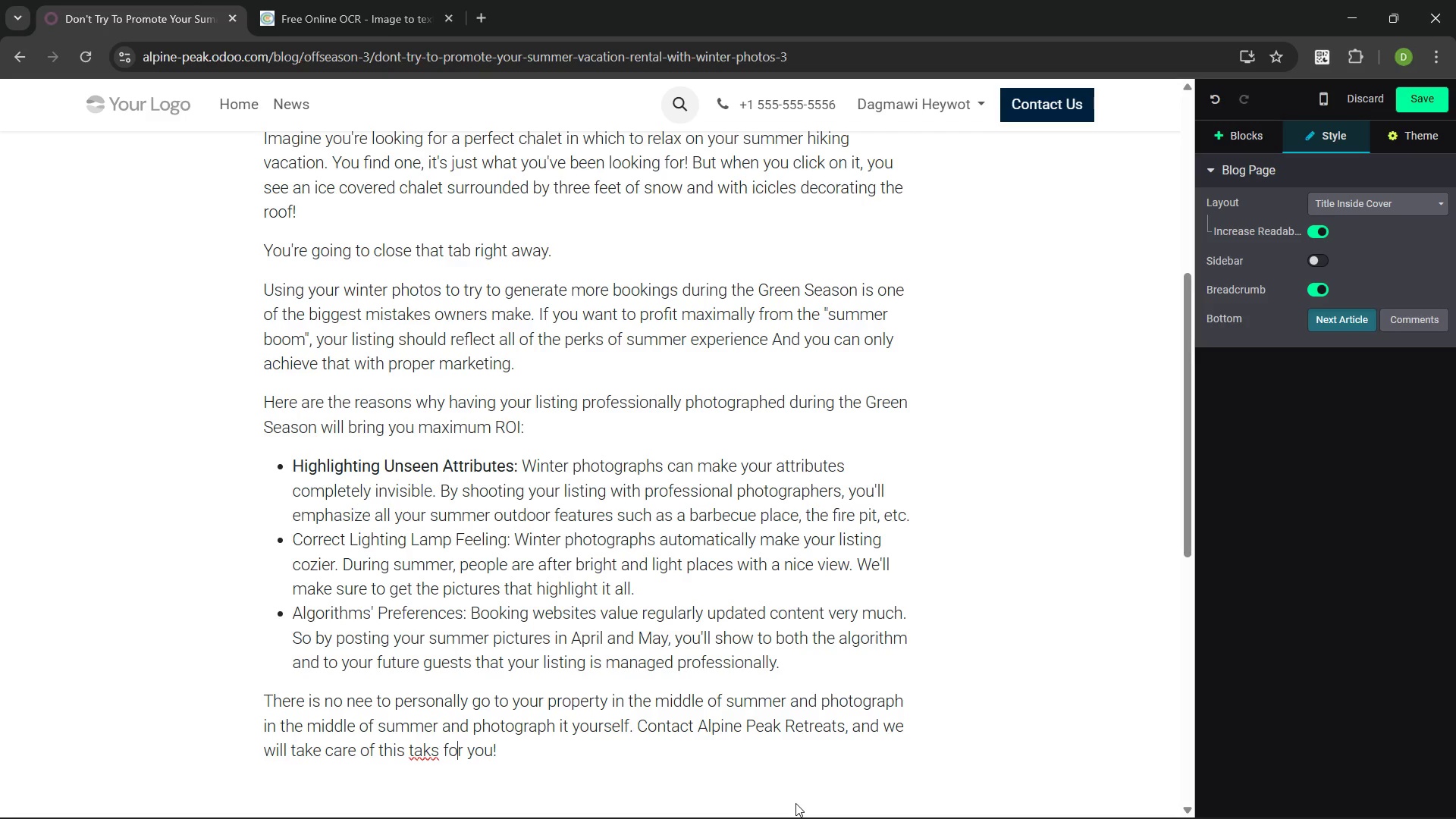 
key(ArrowLeft)
 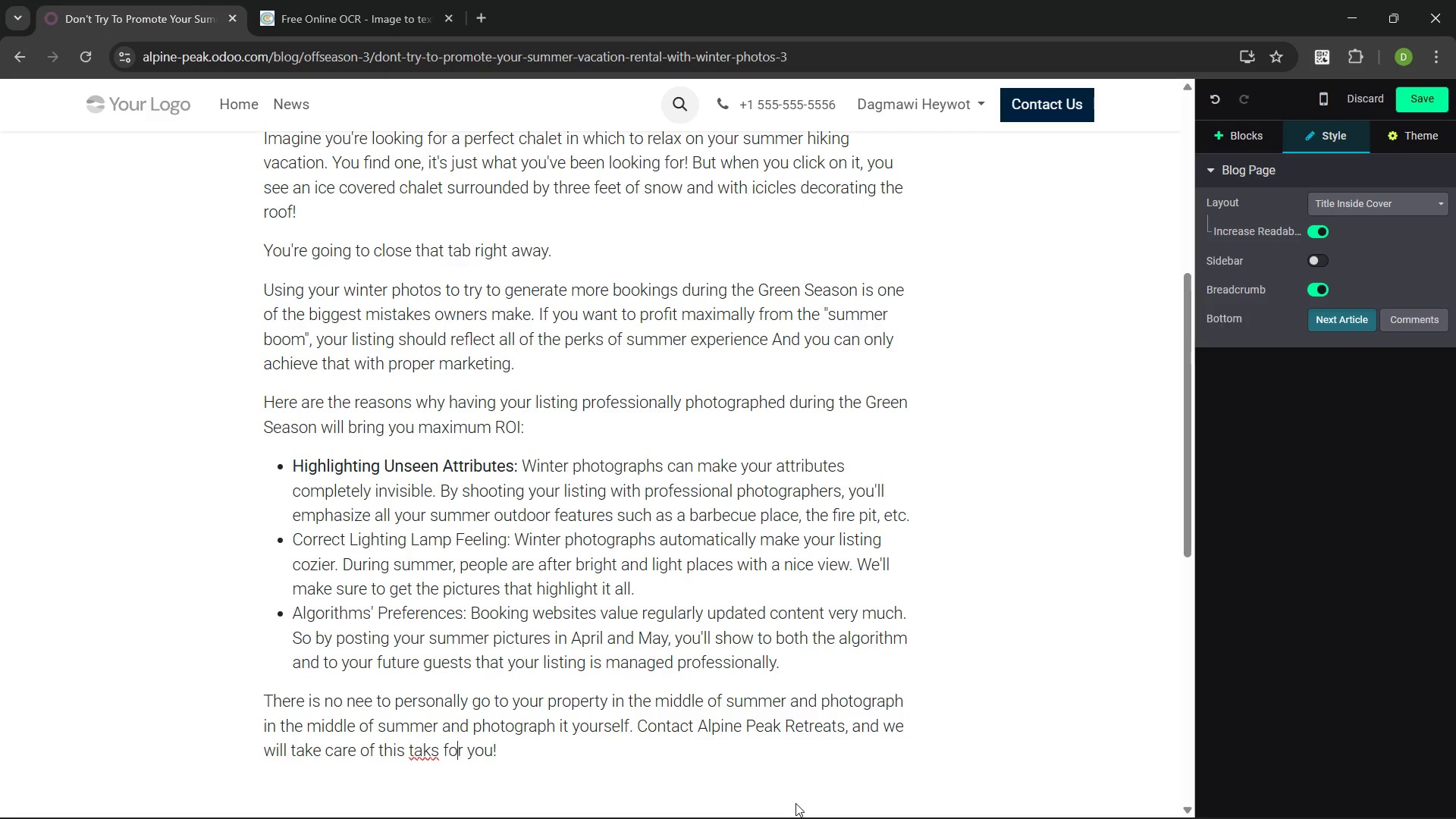 
key(ArrowLeft)
 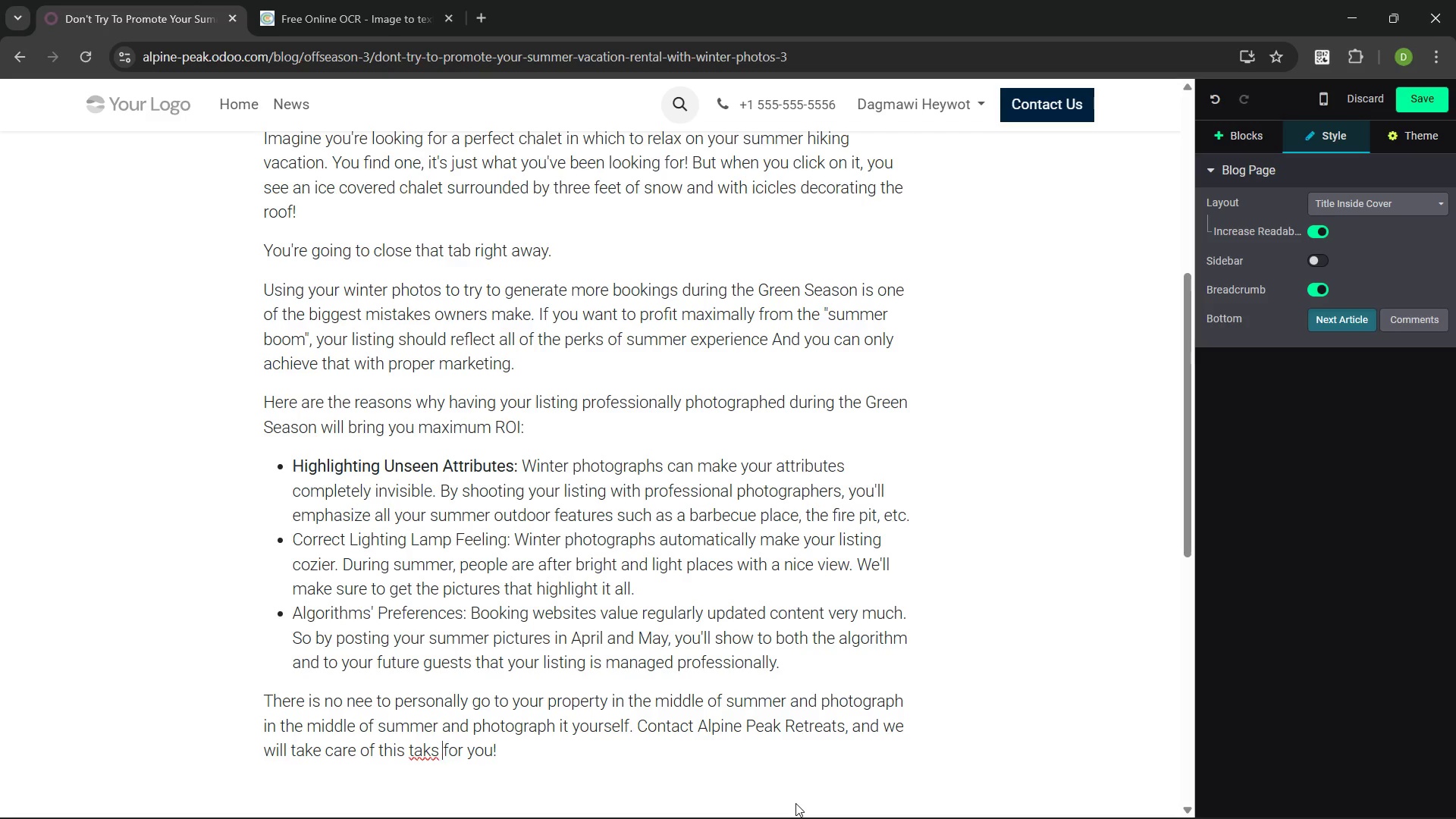 
key(ArrowLeft)
 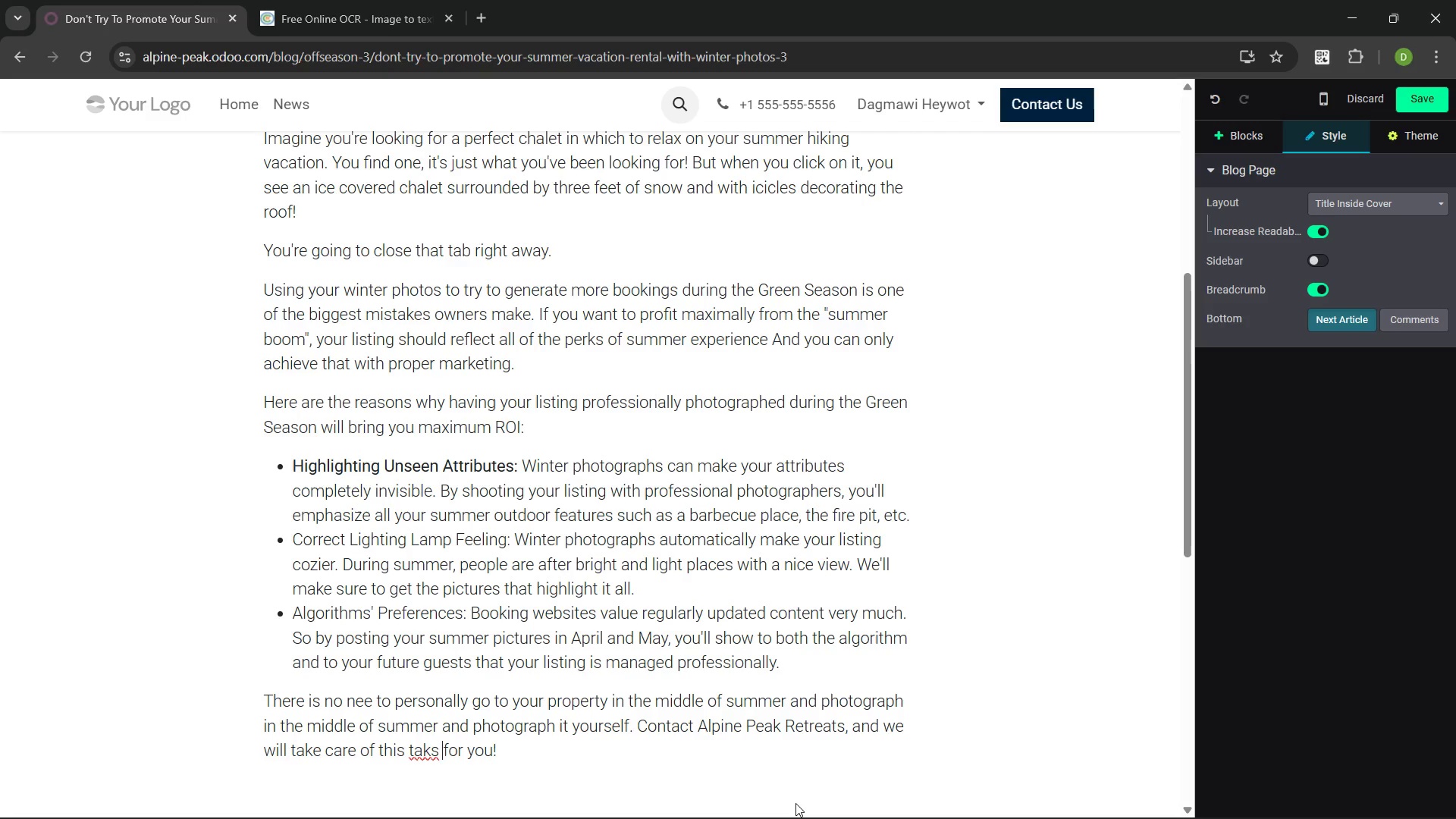 
key(ArrowLeft)
 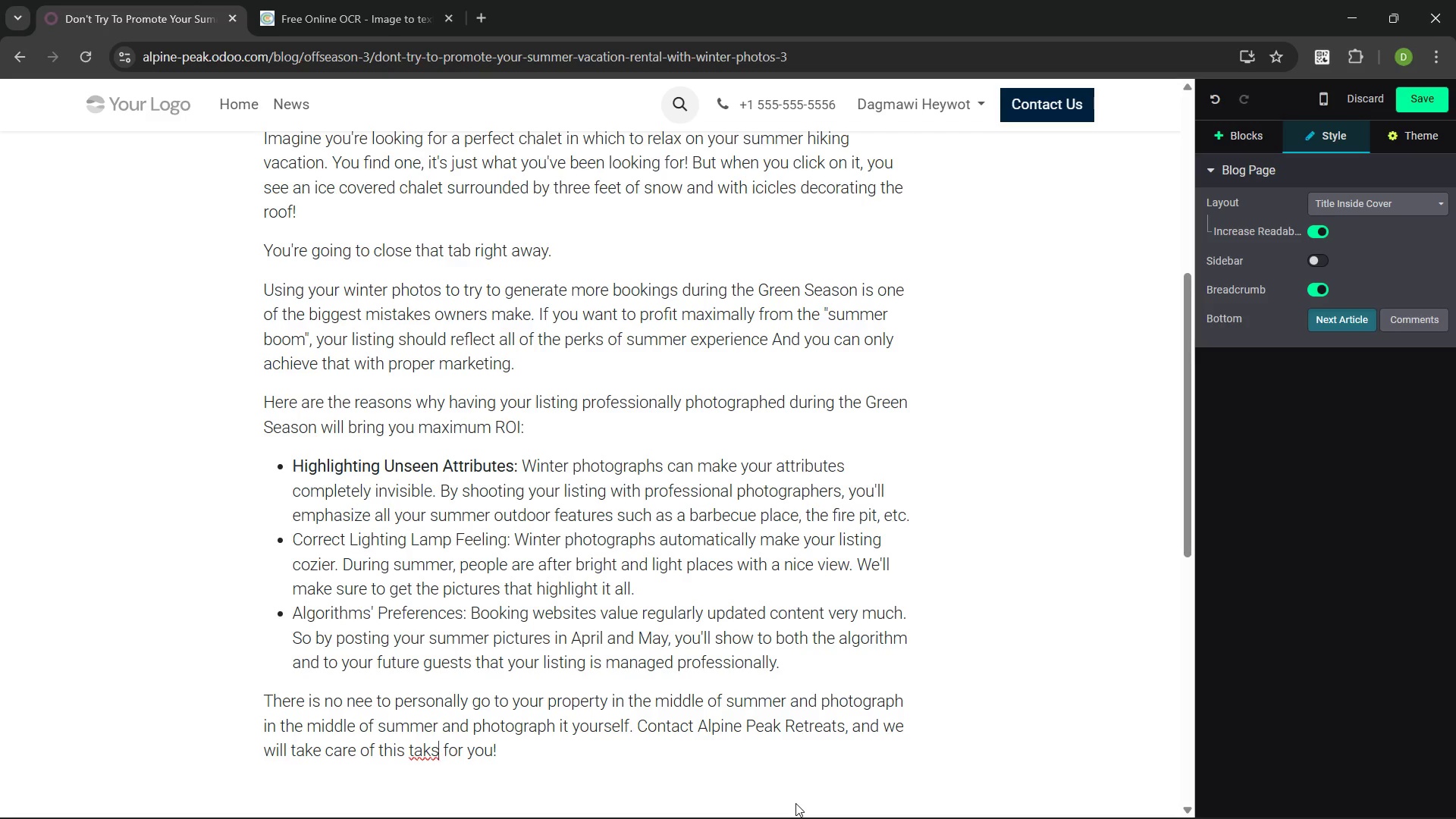 
key(ArrowLeft)
 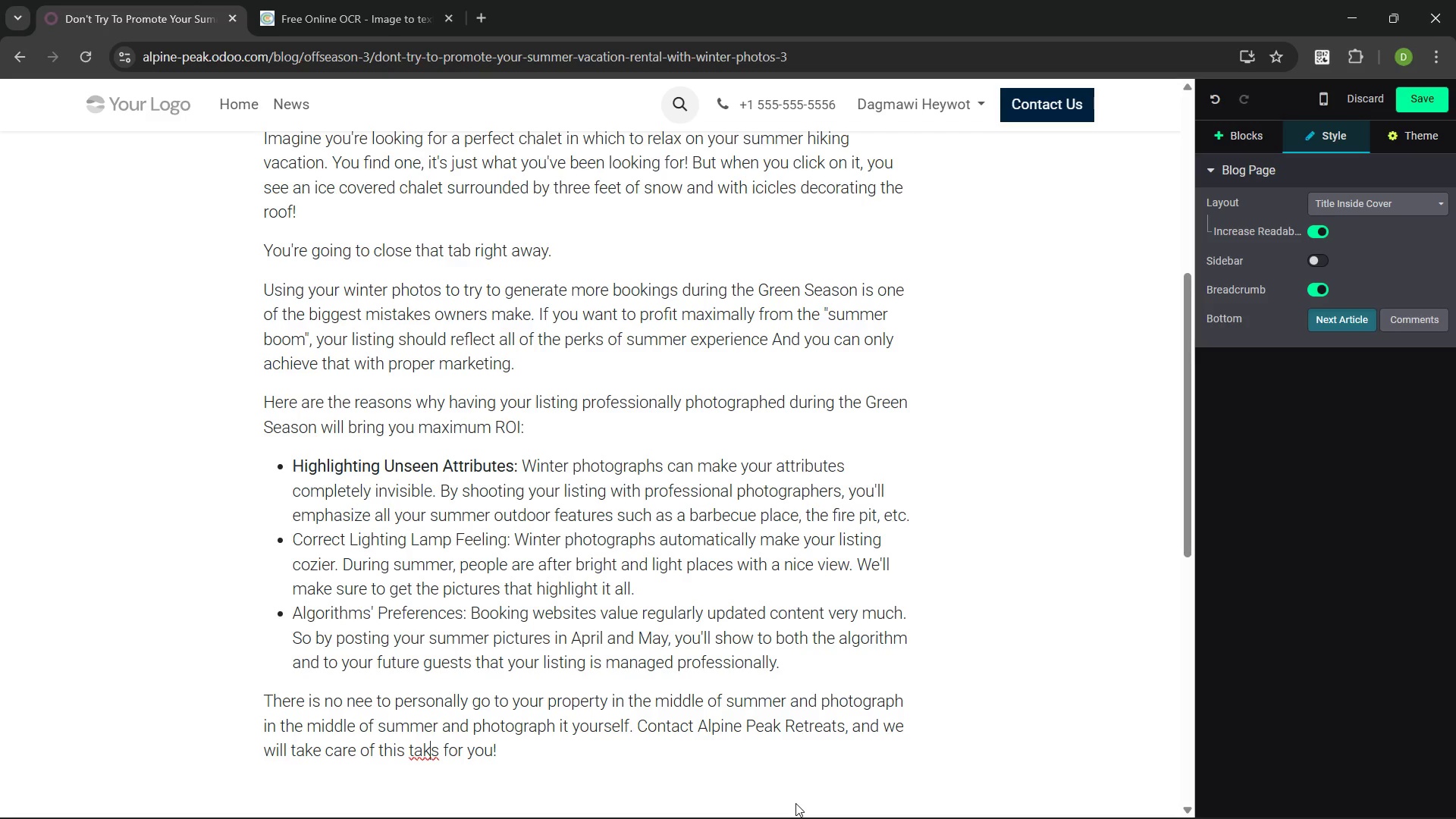 
key(ArrowLeft)
 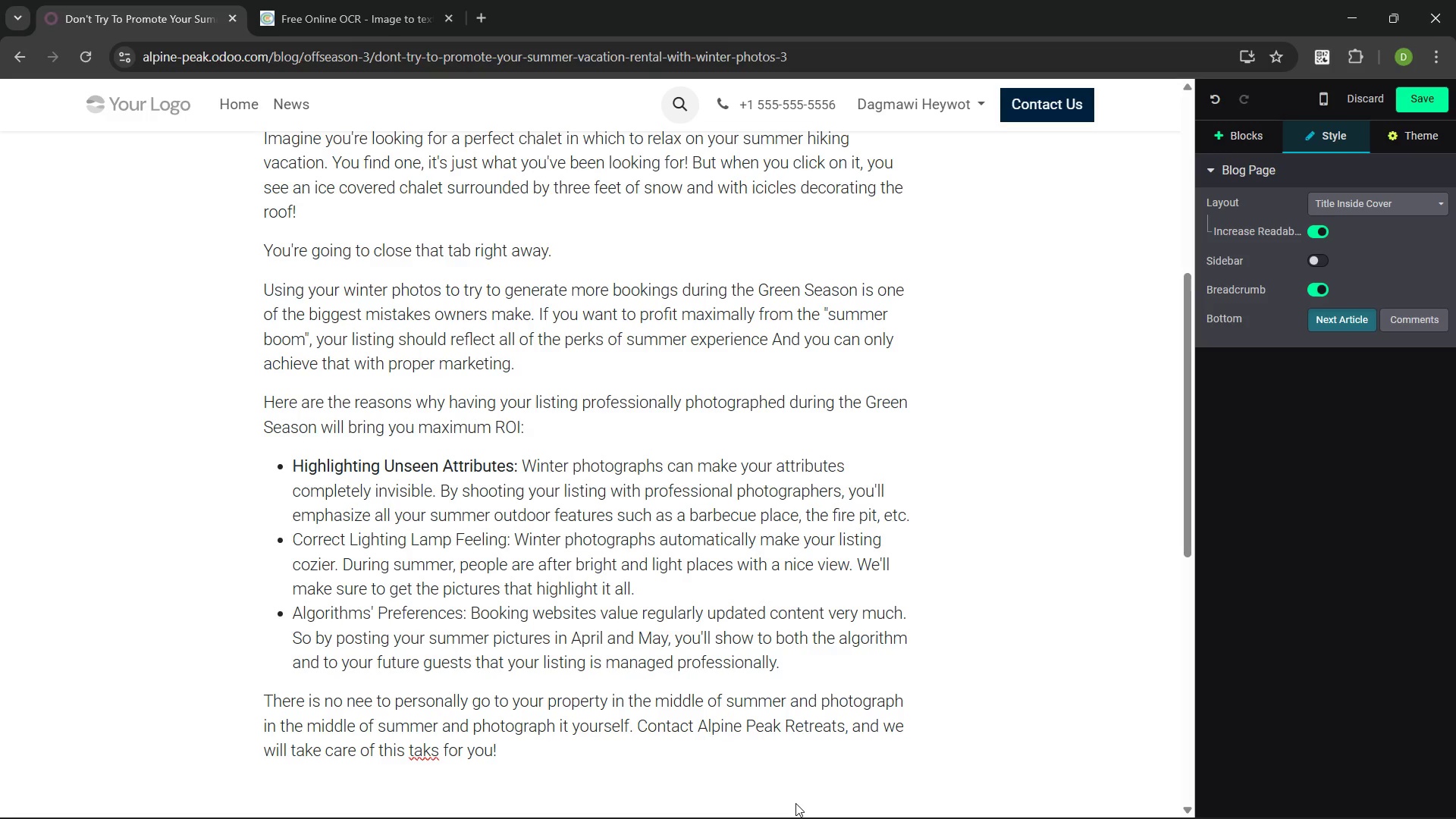 
key(ArrowRight)
 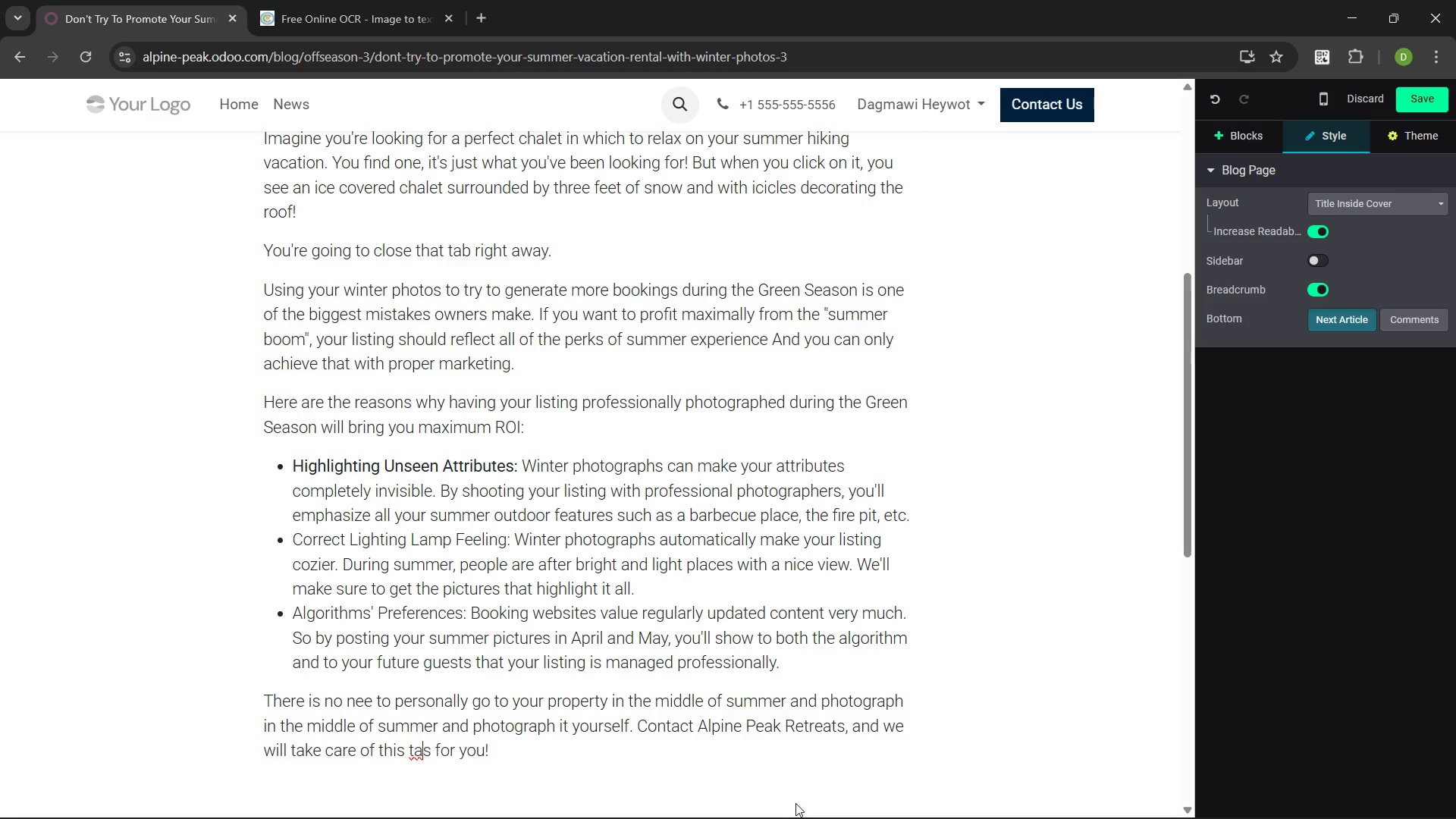 
key(Backspace)
 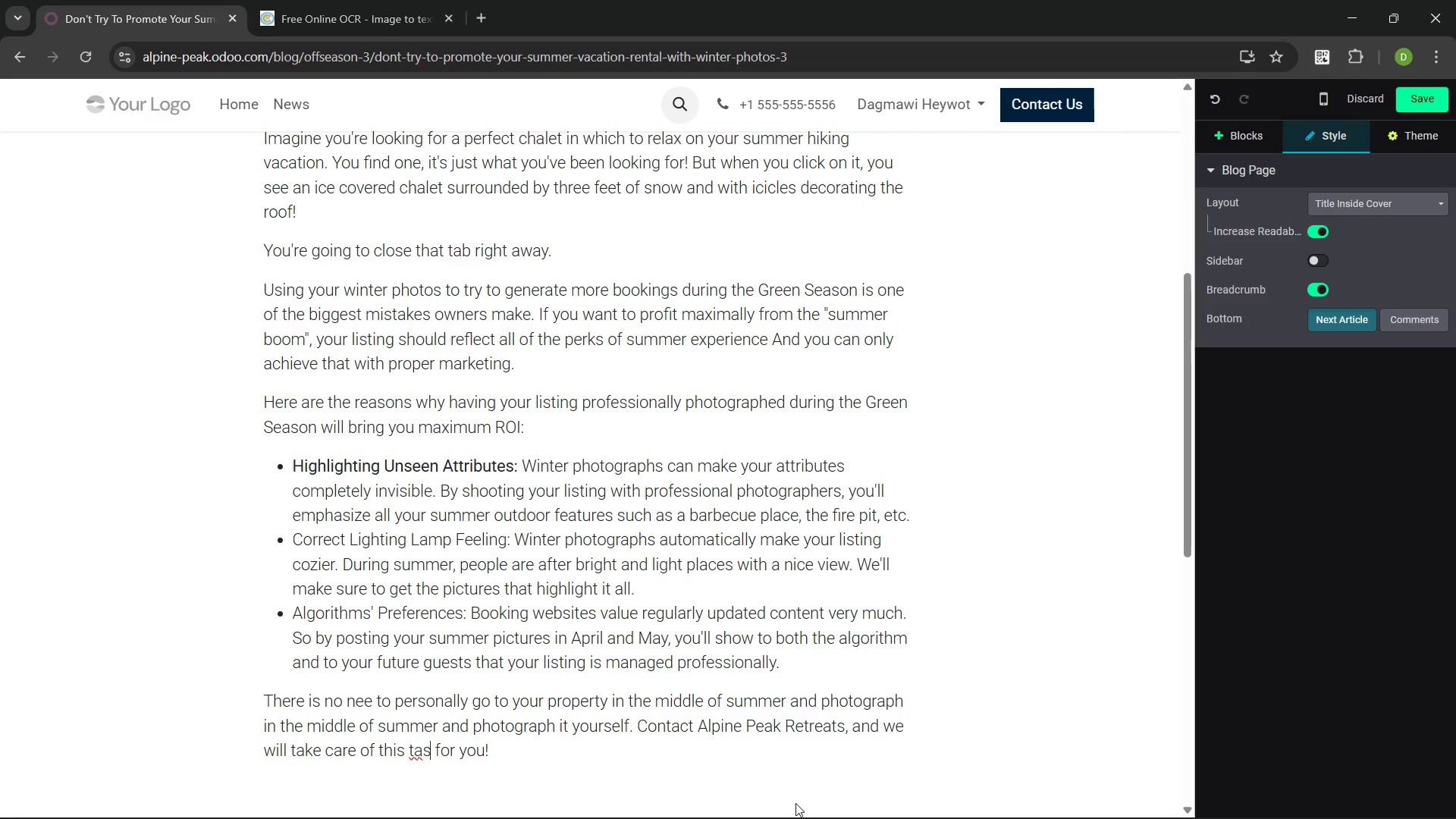 
key(ArrowRight)
 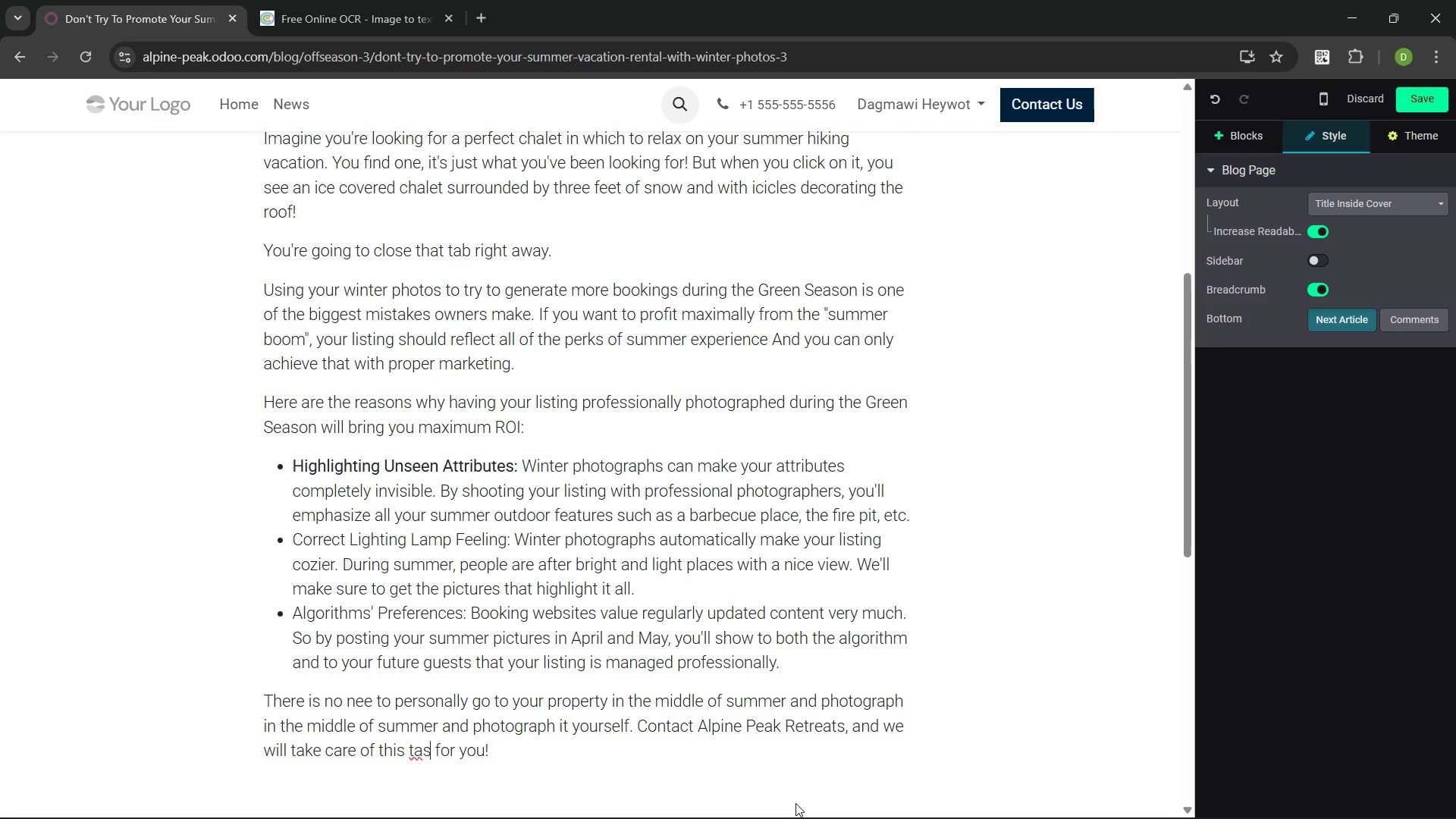 
key(K)
 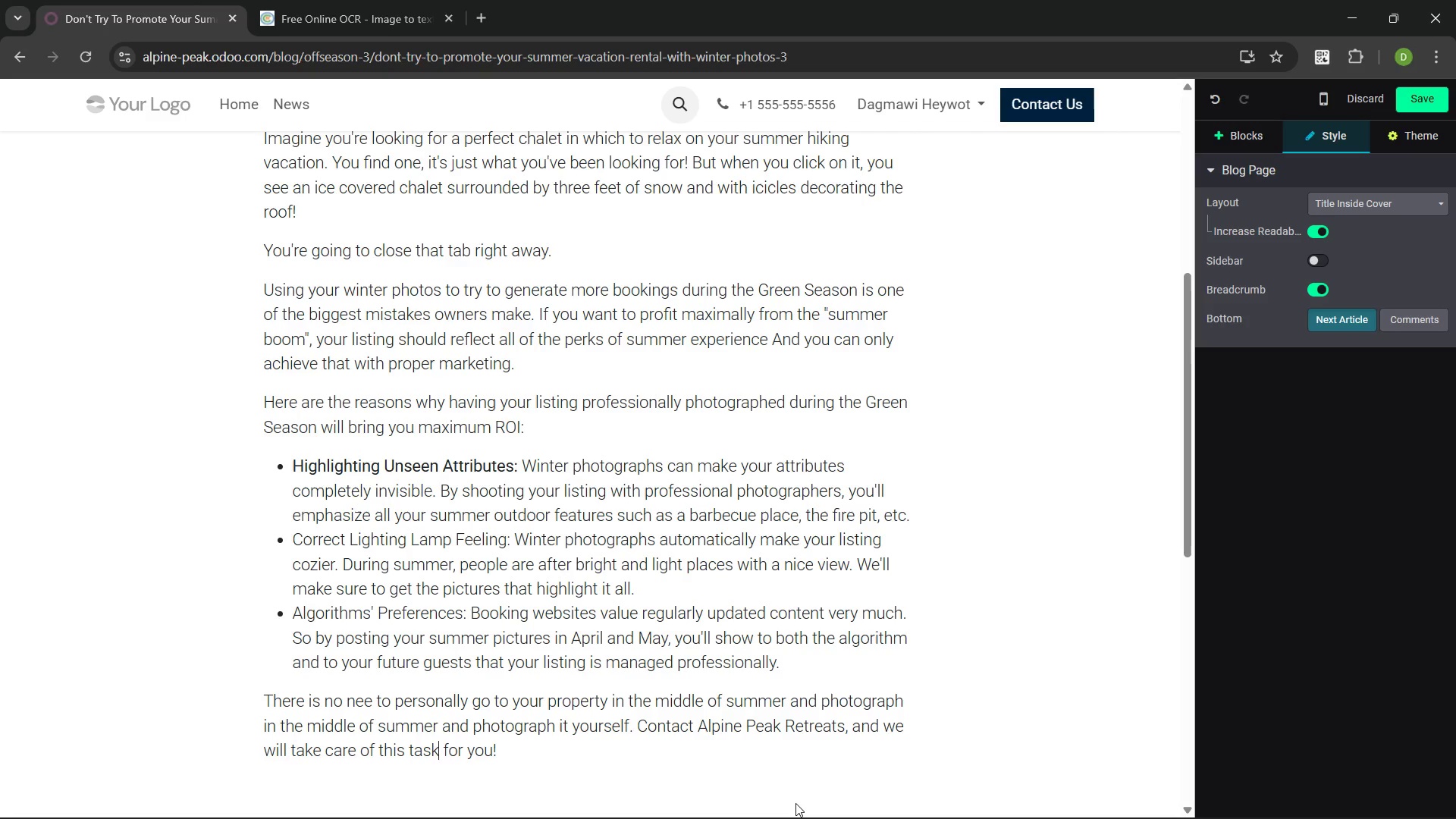 
key(Control+ArrowRight)
 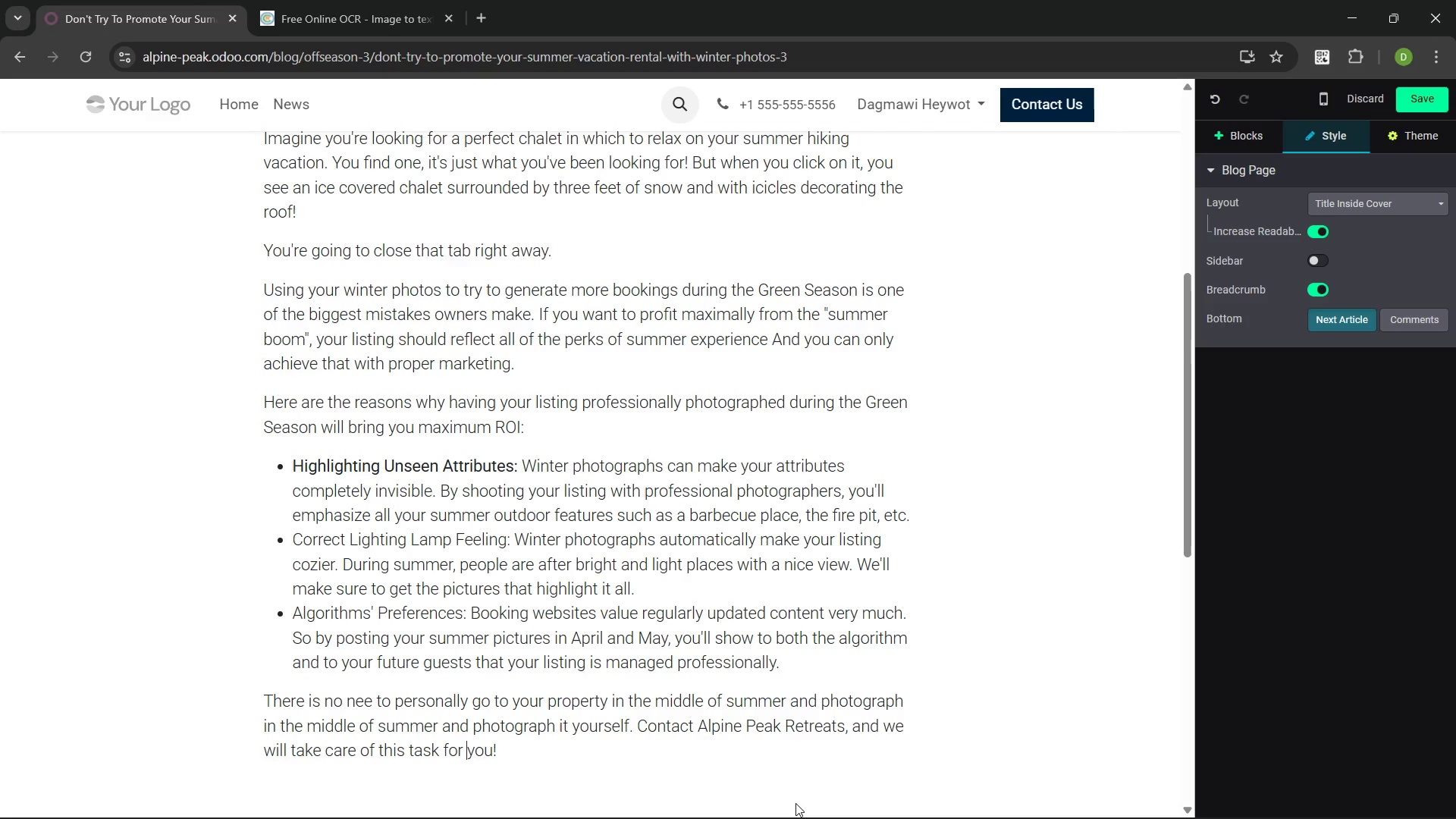 
key(Control+ArrowRight)
 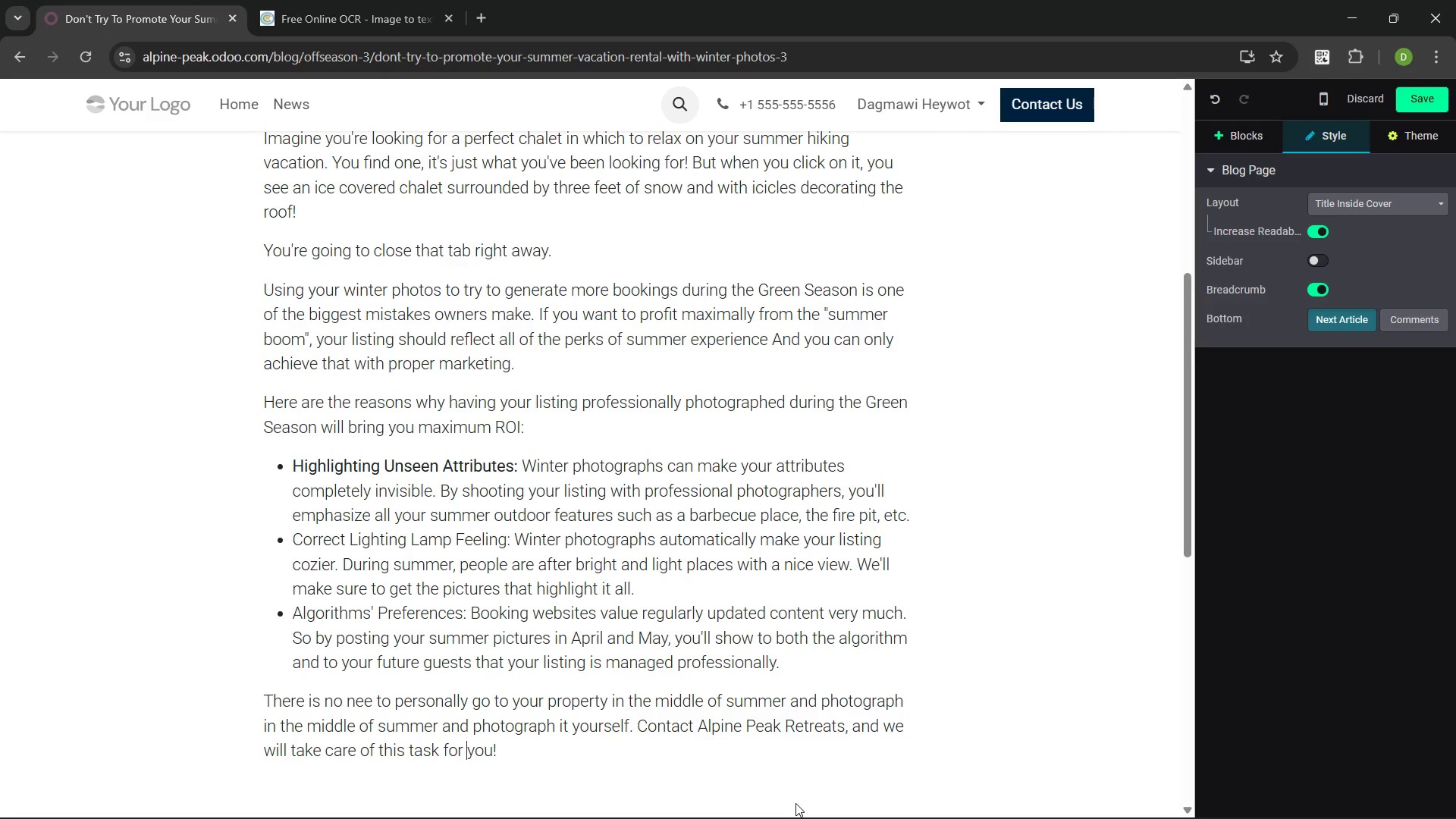 
key(Control+ArrowRight)
 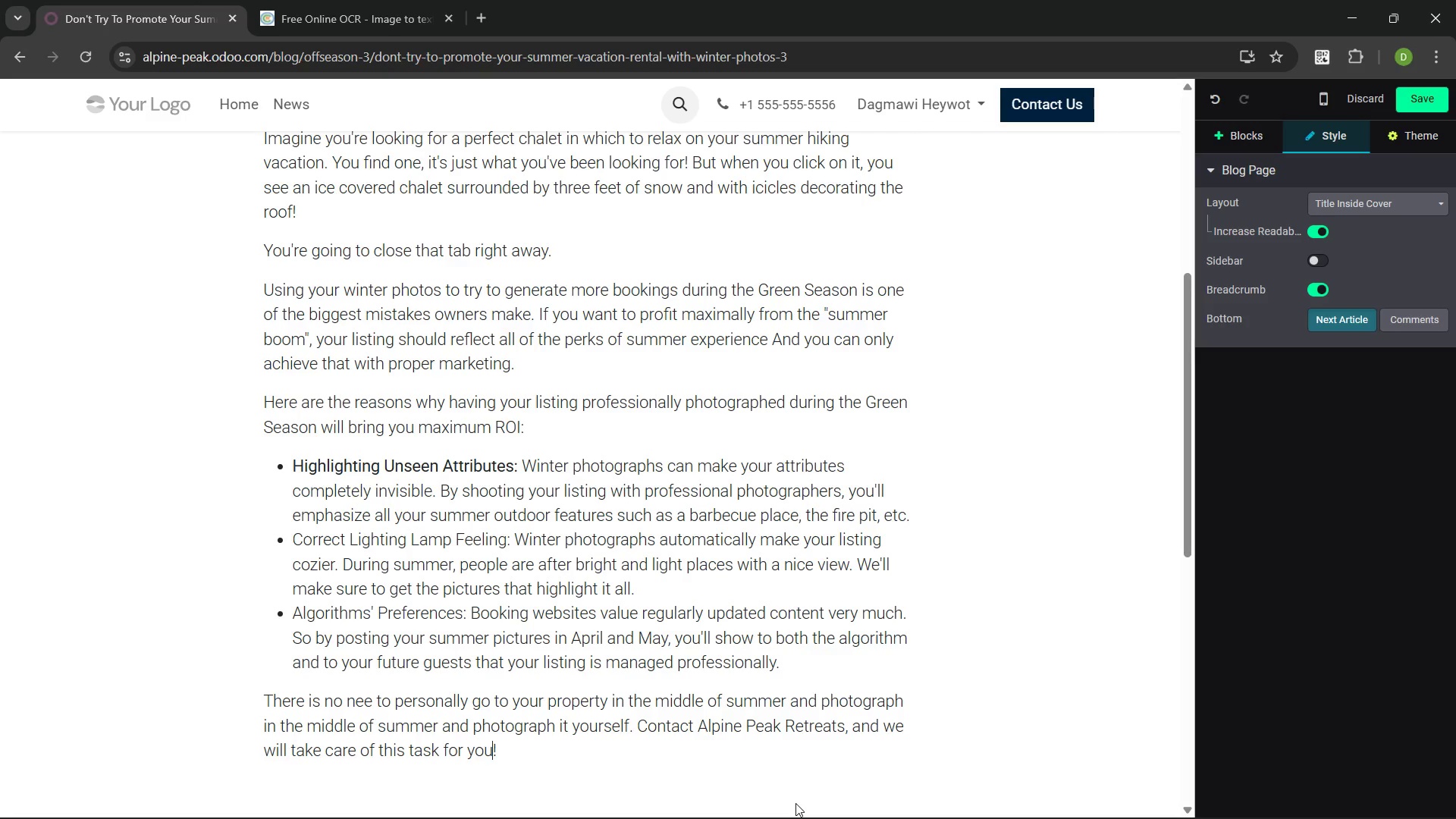 
key(Control+ArrowRight)
 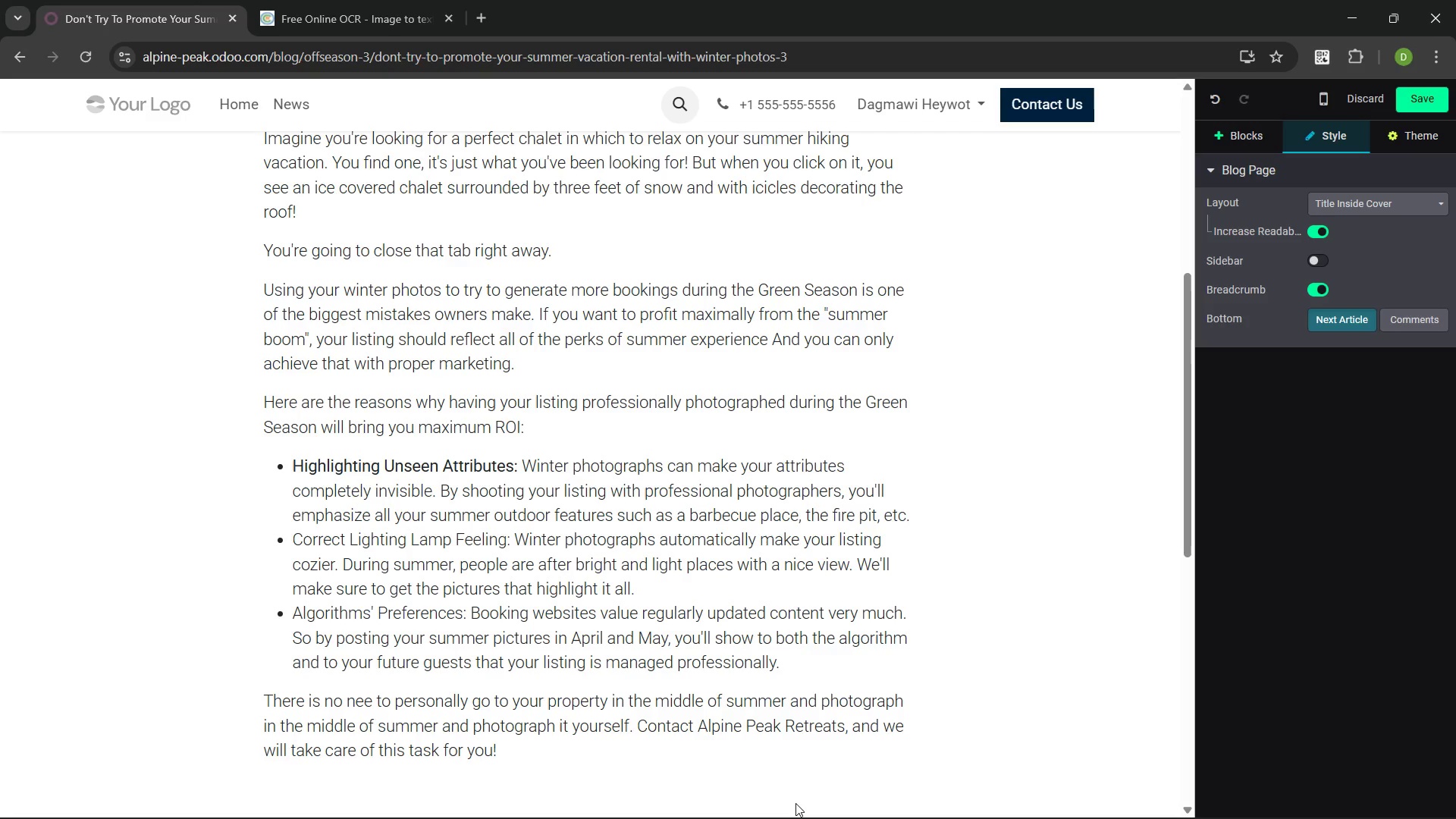 
wait(29.02)
 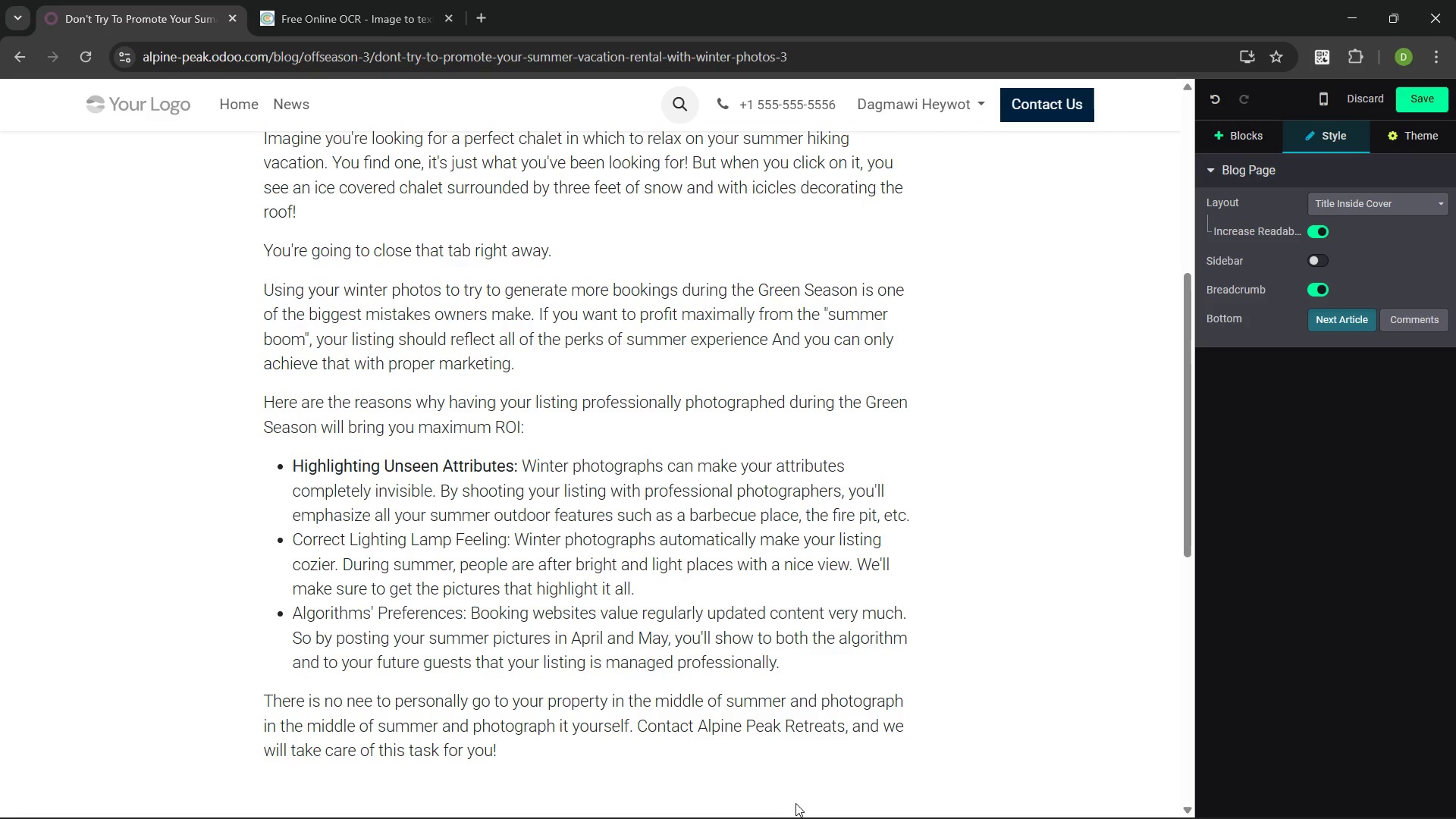 
key(Enter)
 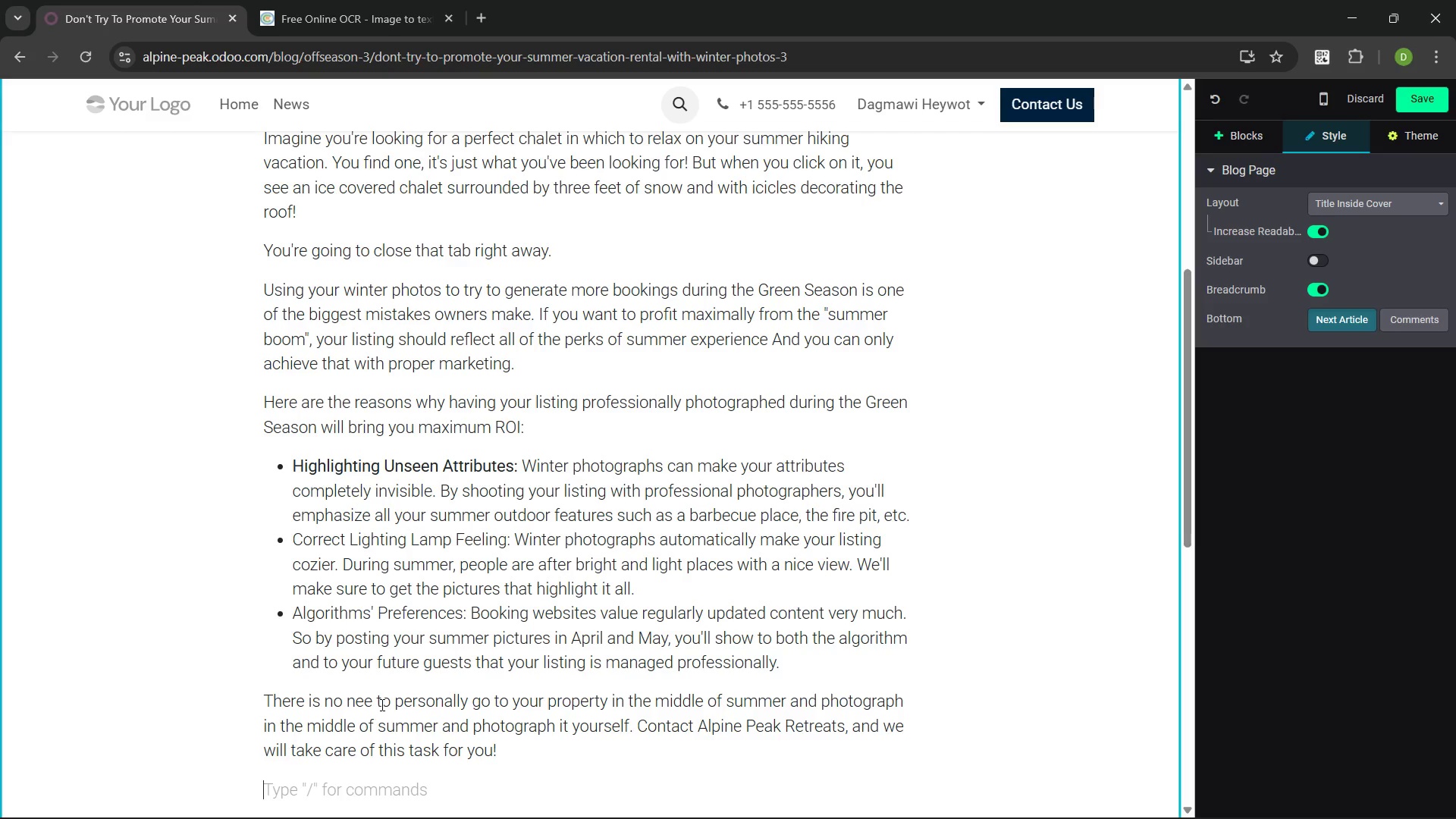 
left_click([366, 700])
 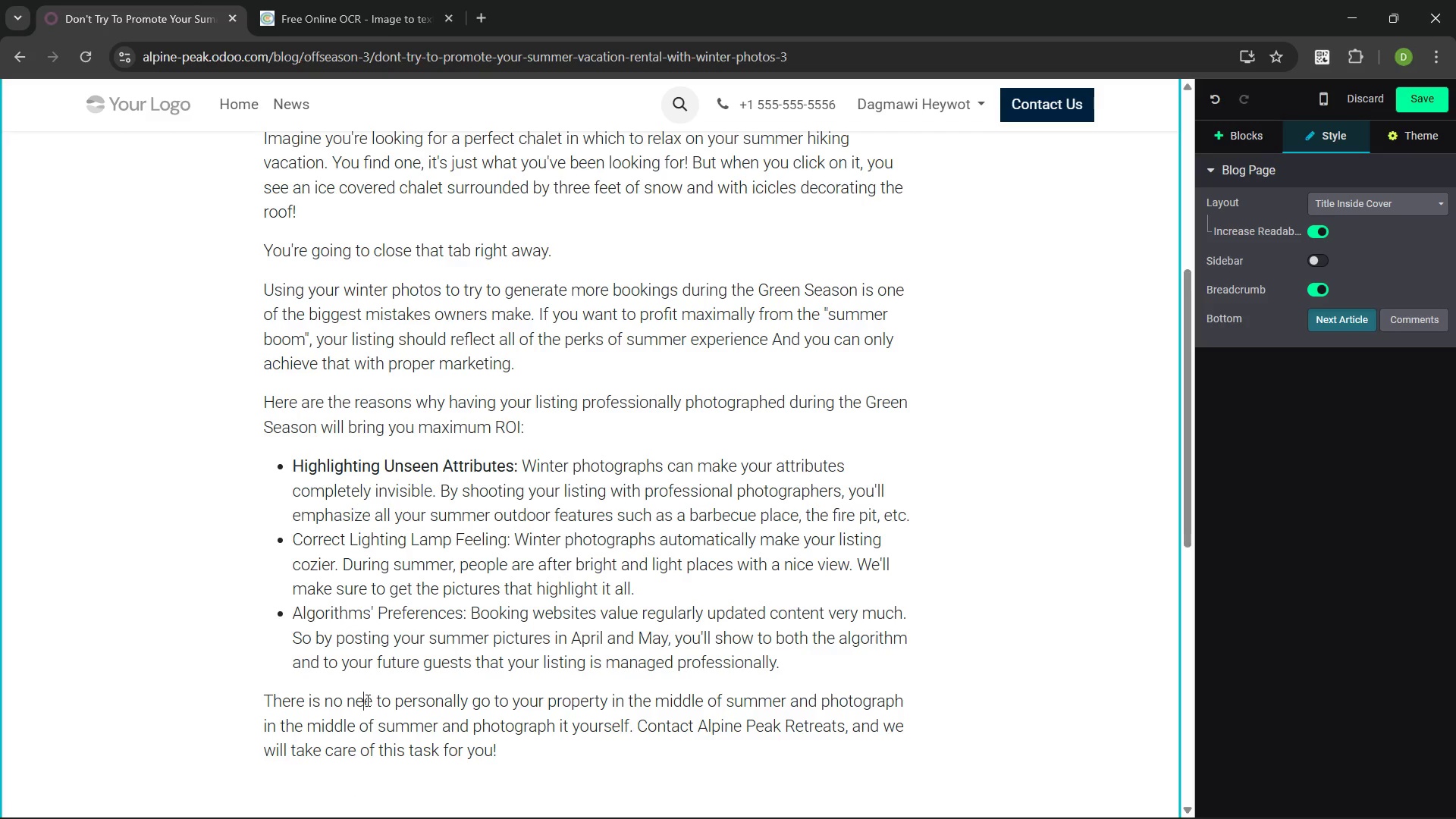 
key(ArrowRight)
 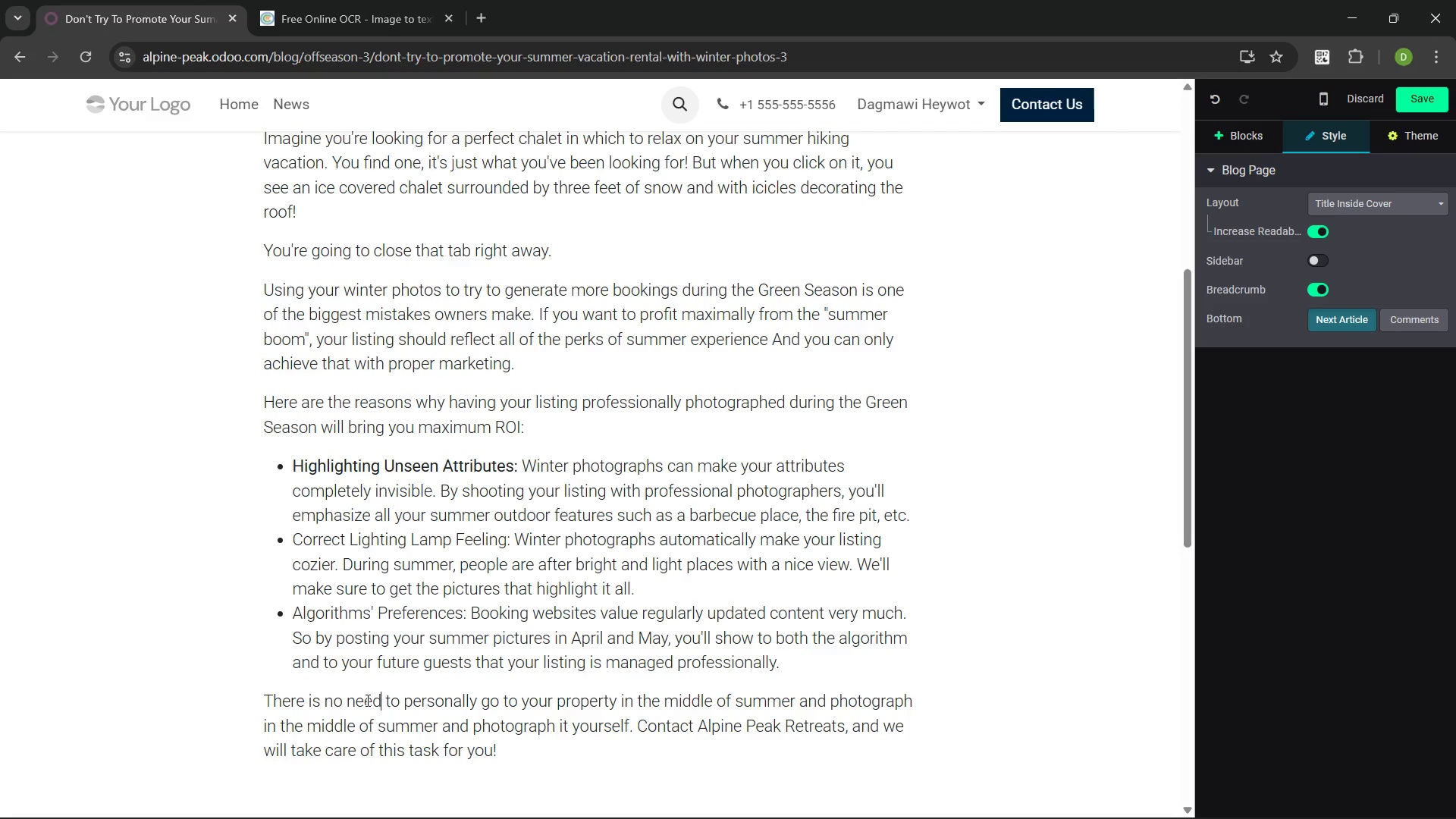 
key(D)
 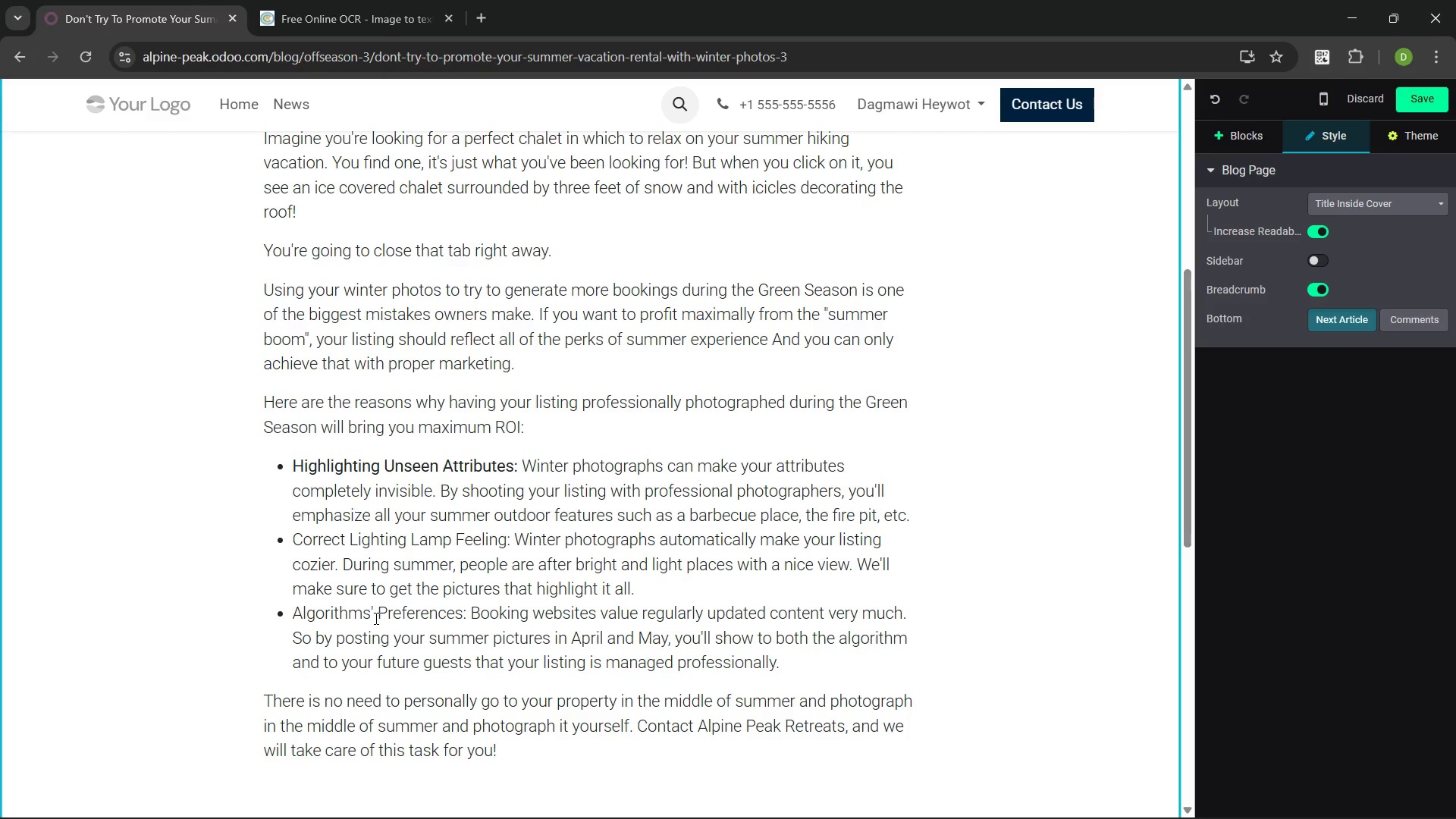 
left_click_drag(start_coordinate=[465, 610], to_coordinate=[284, 607])
 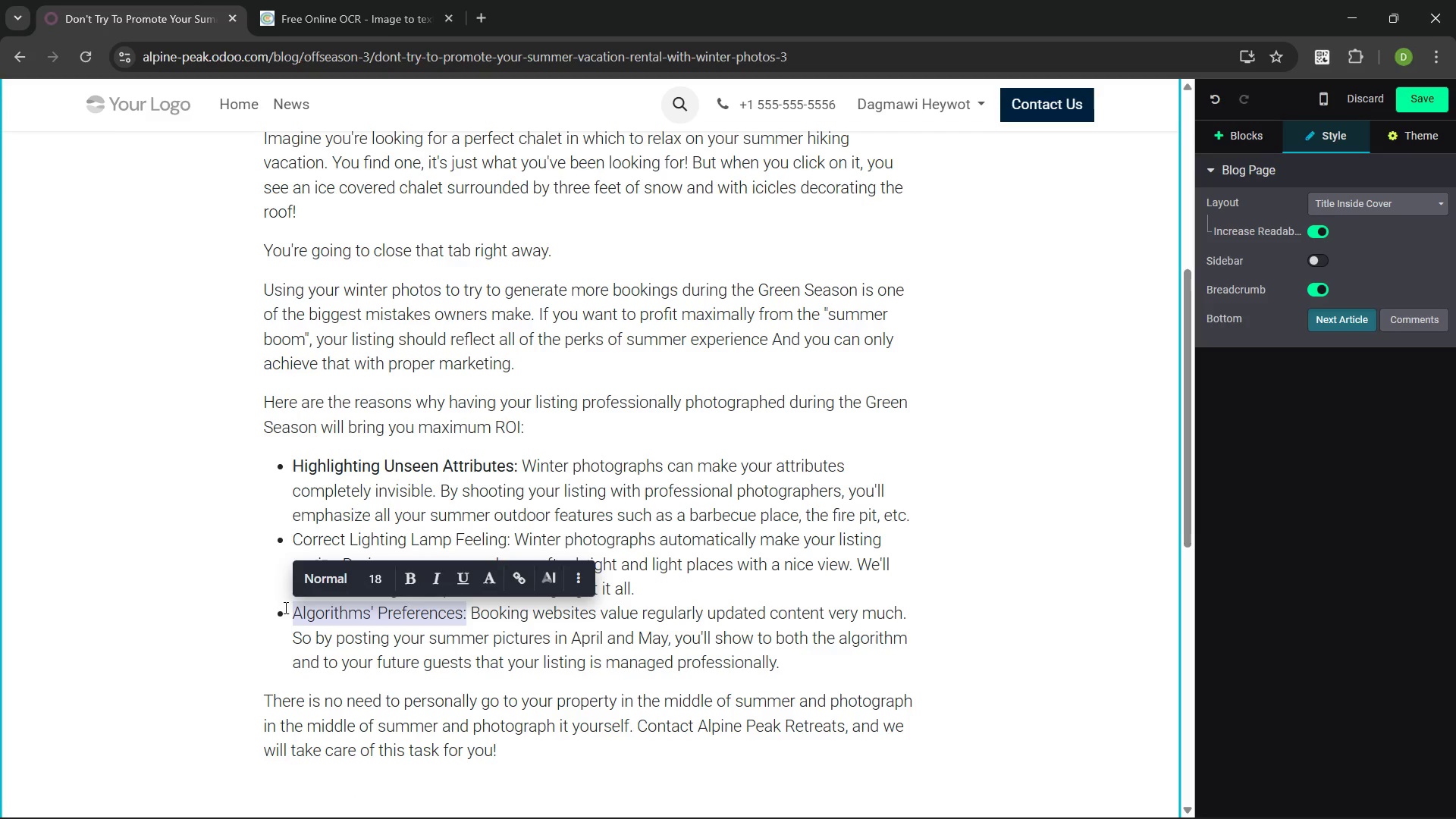 
key(PlayPause)
 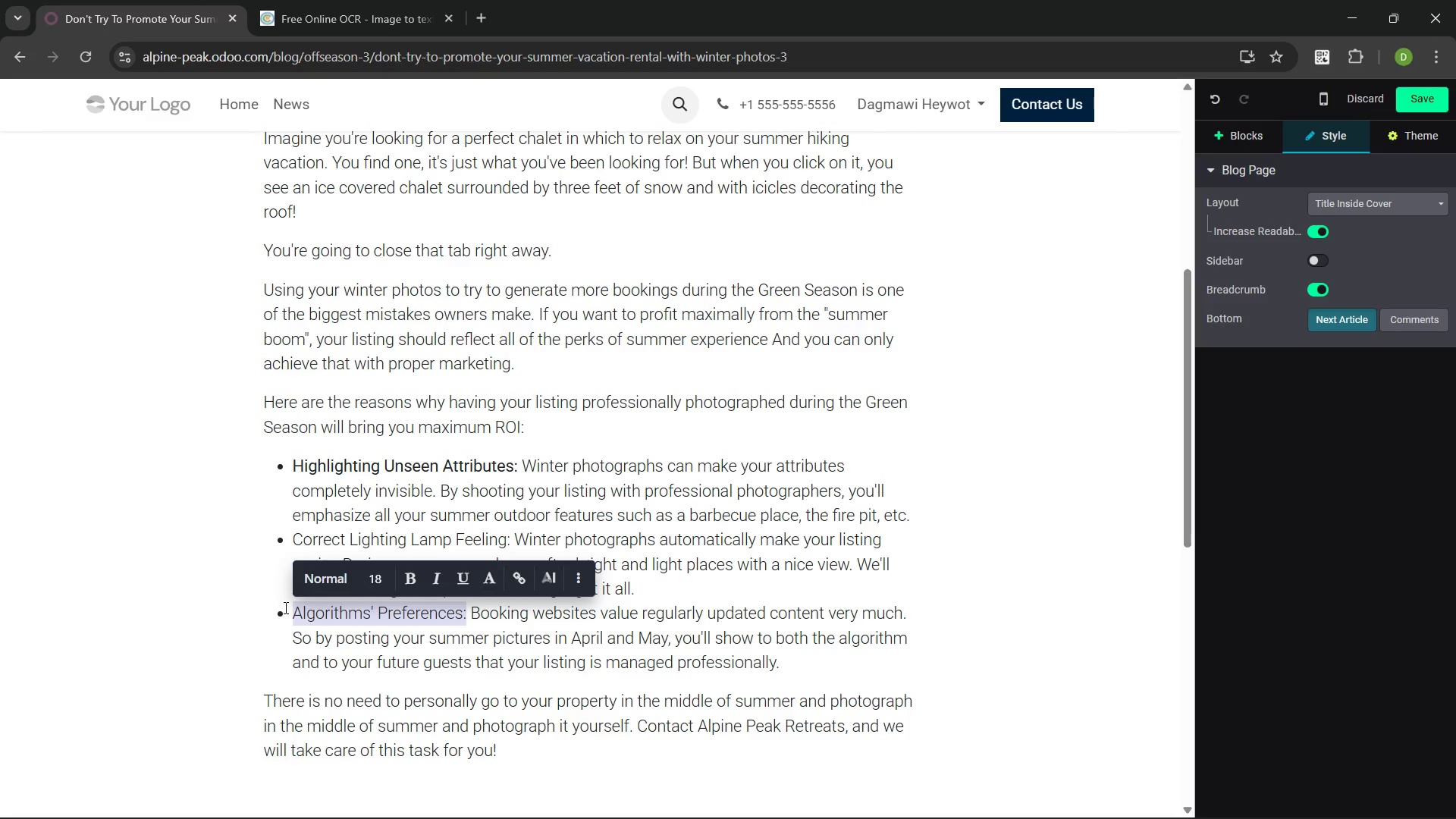 
key(VolumeDown)
 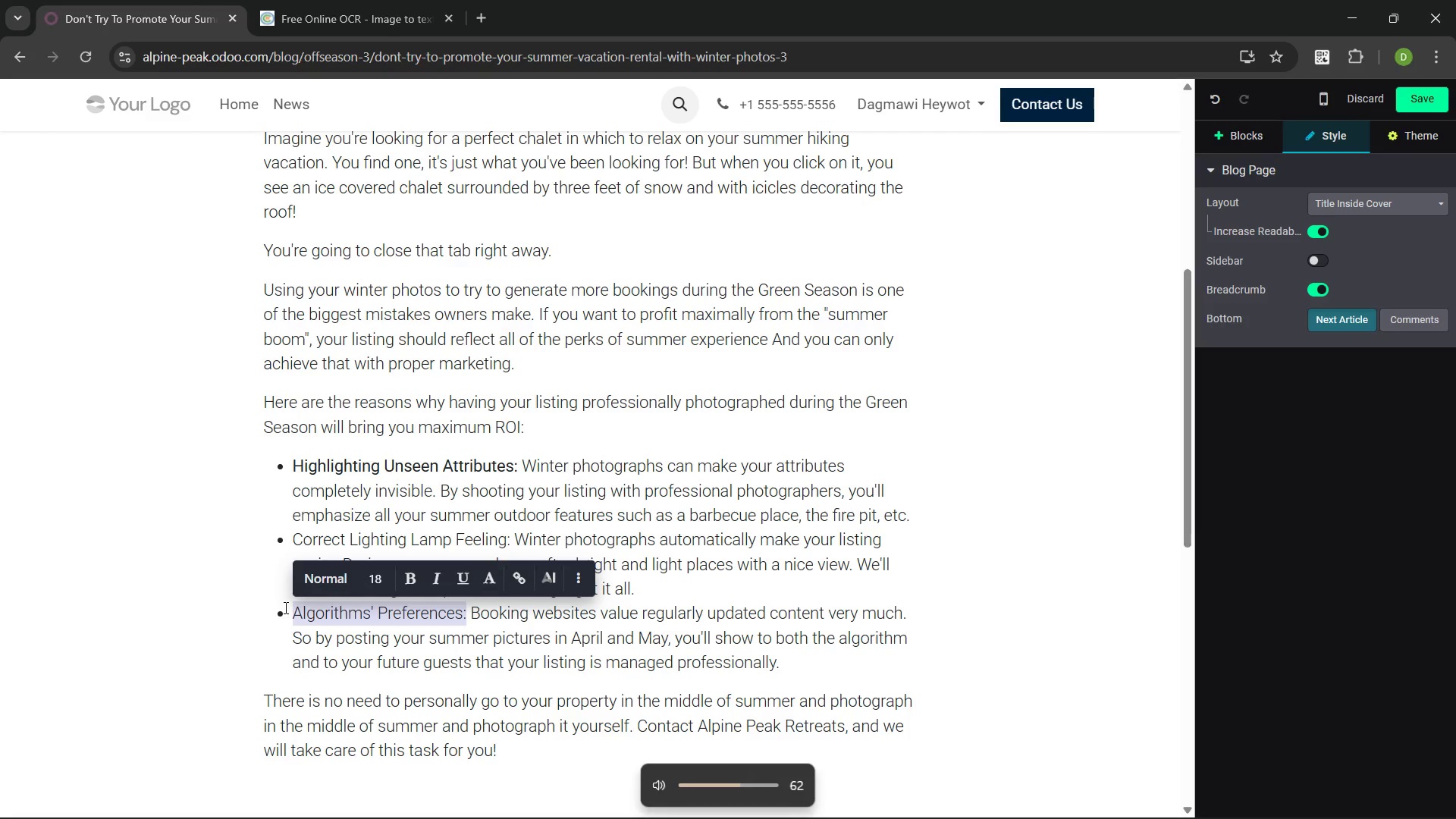 
key(VolumeDown)
 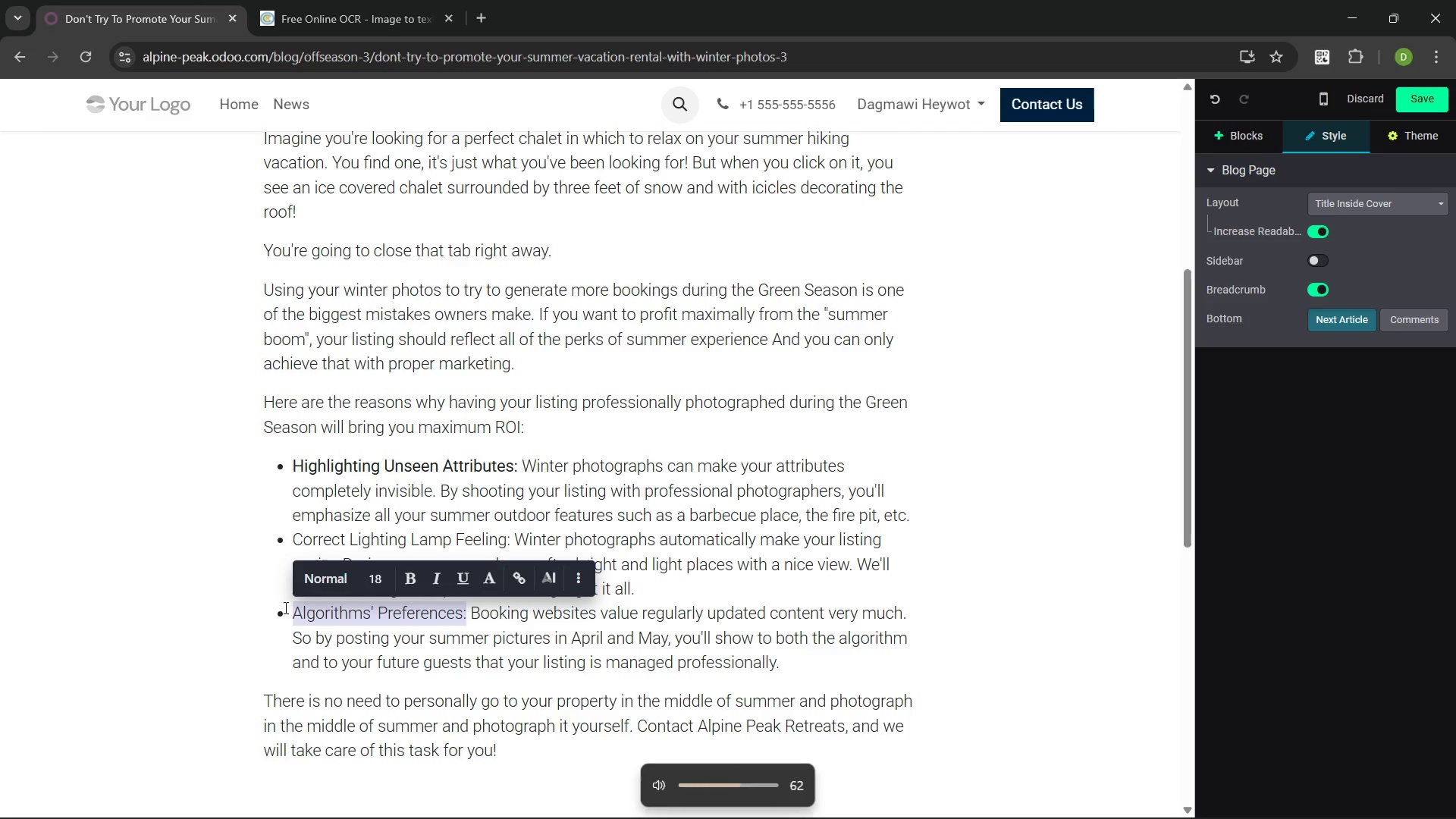 
key(VolumeDown)
 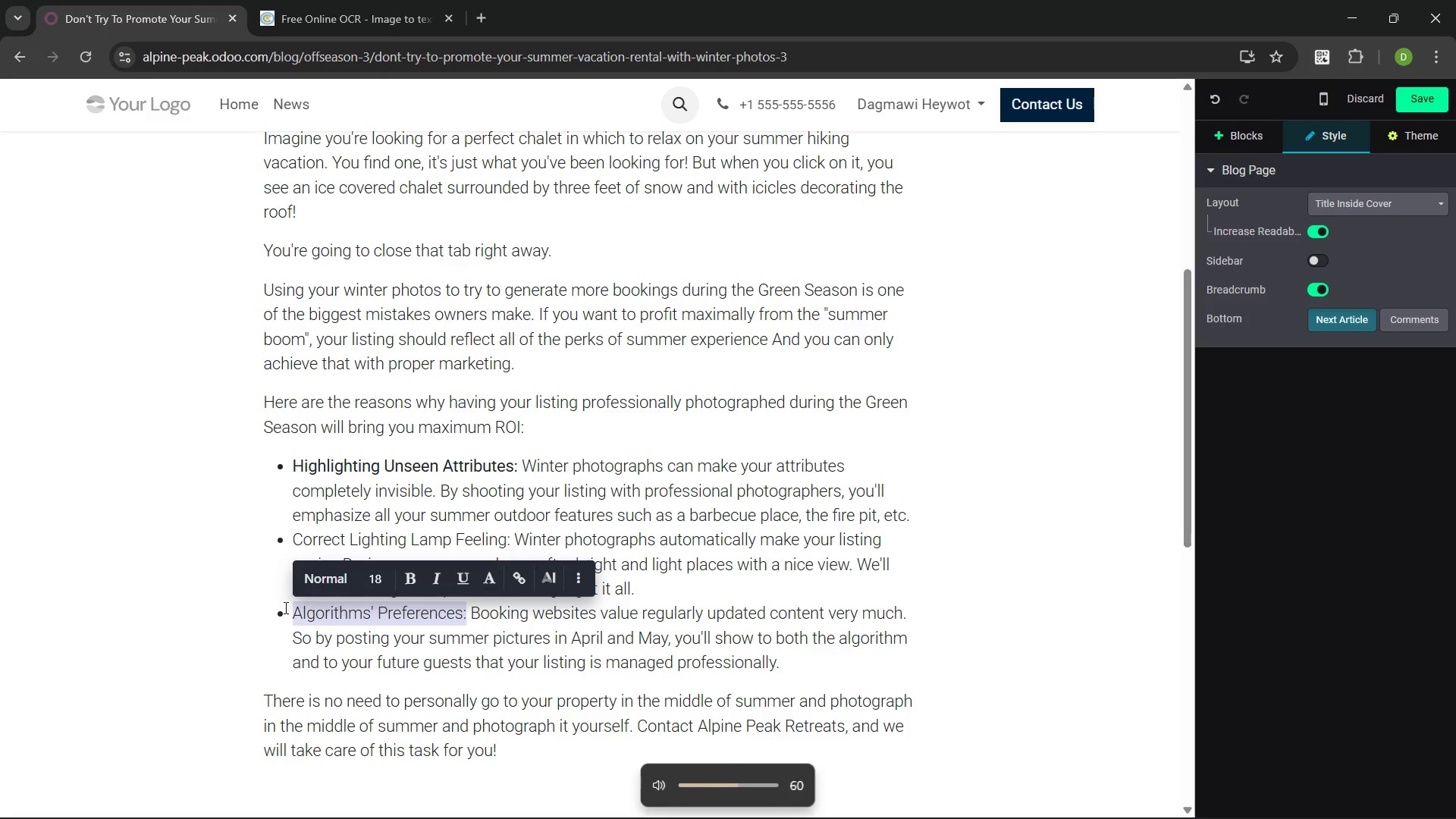 
key(VolumeDown)
 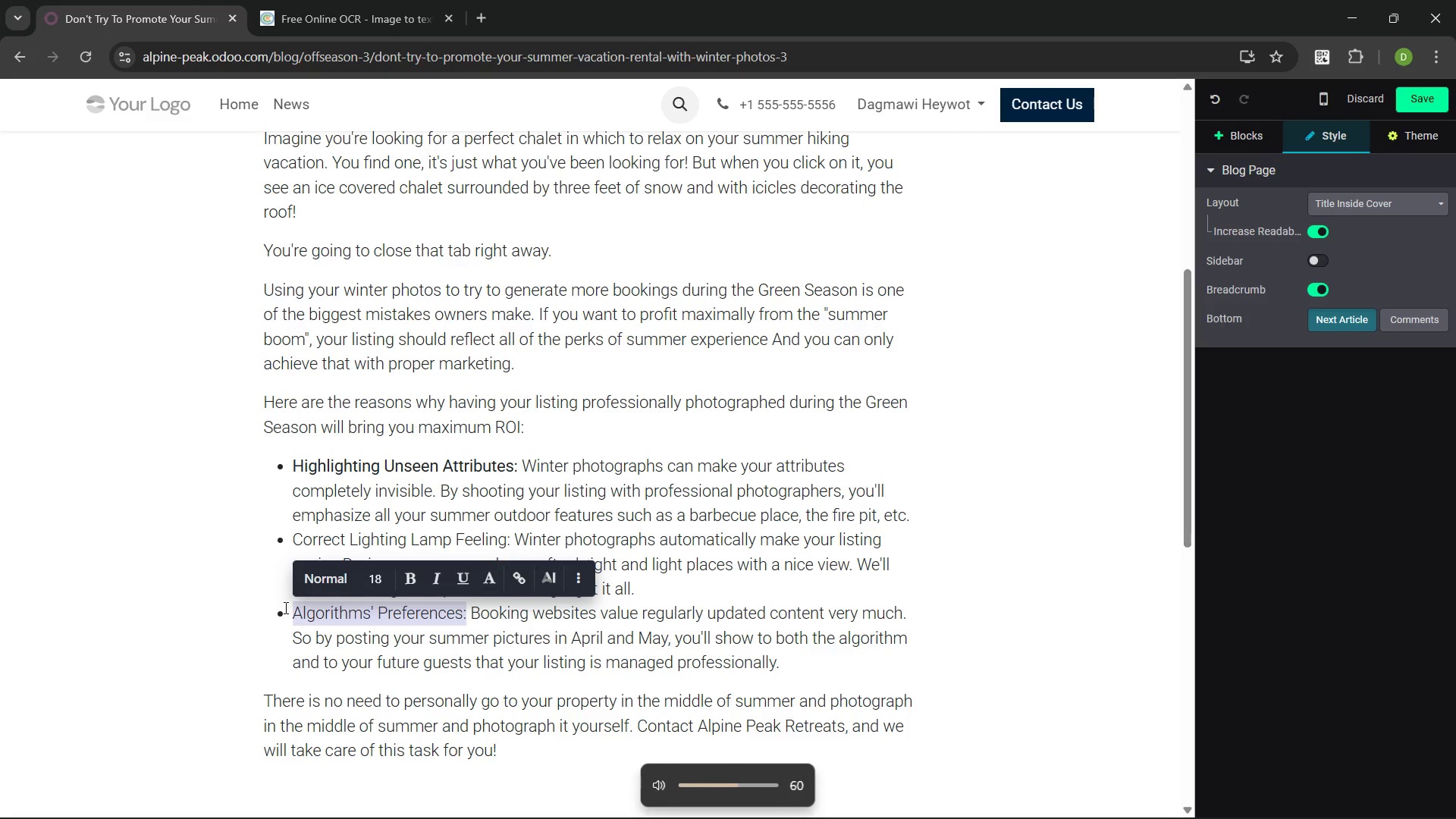 
key(VolumeDown)
 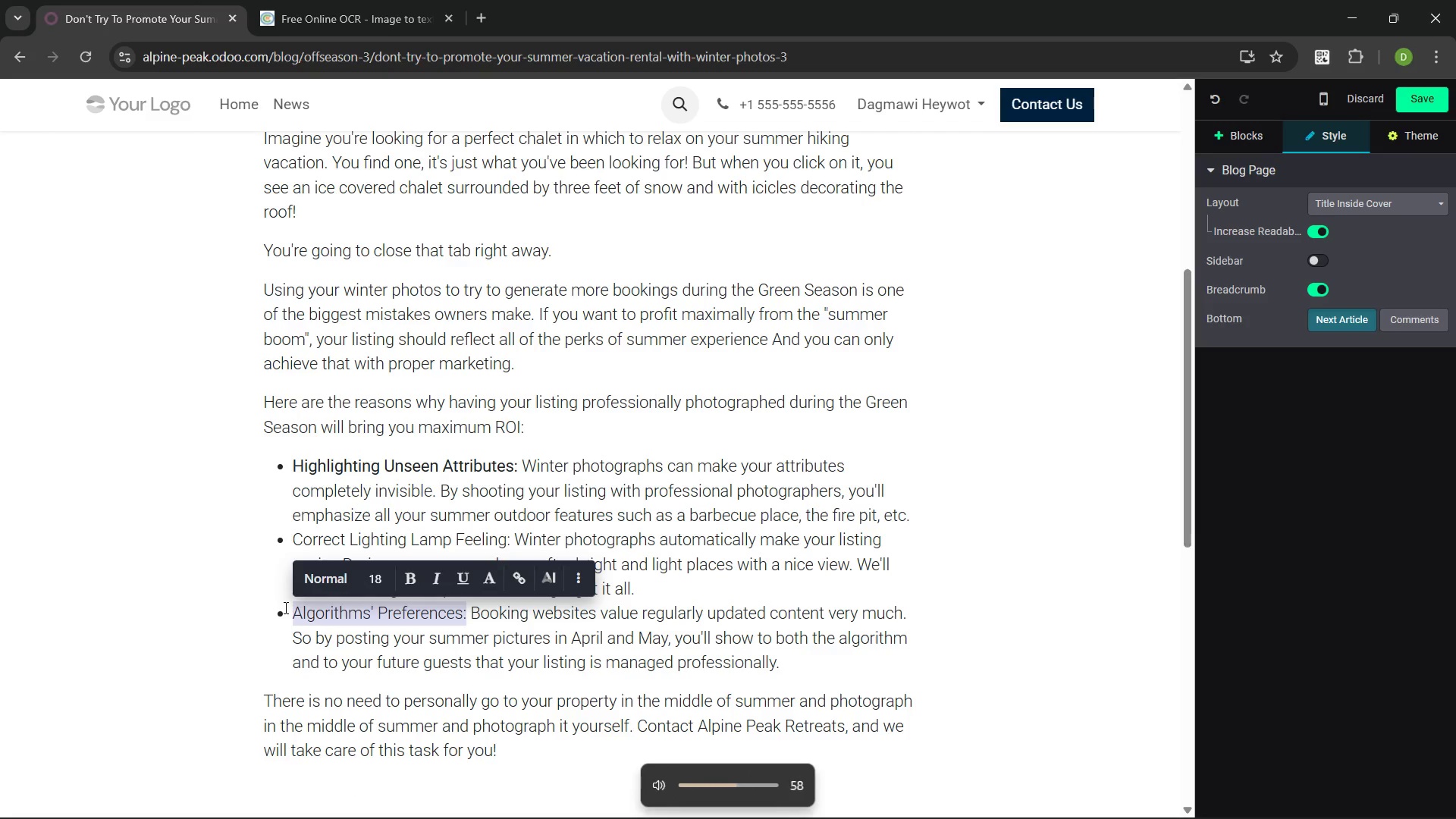 
key(VolumeDown)
 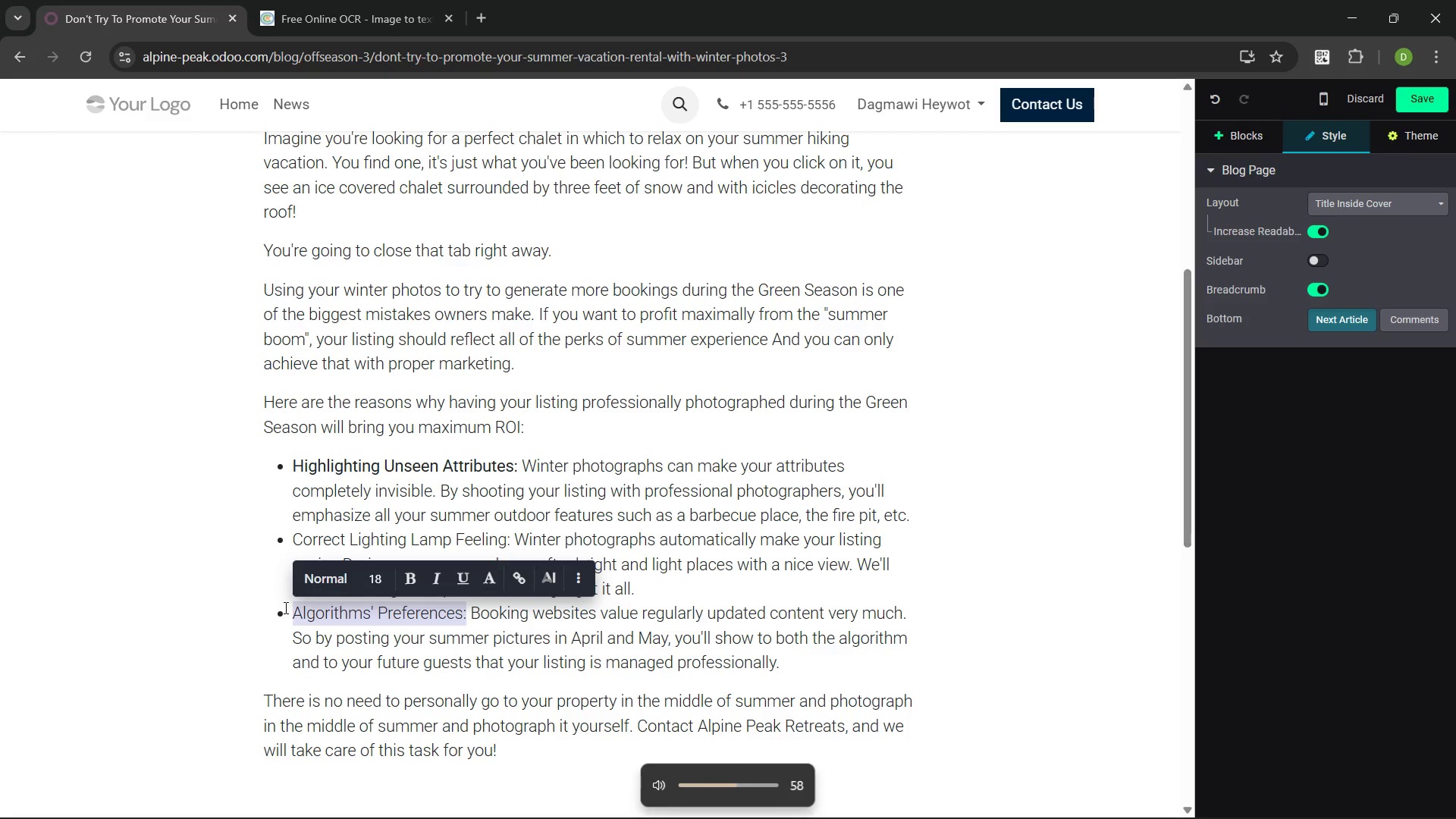 
key(VolumeDown)
 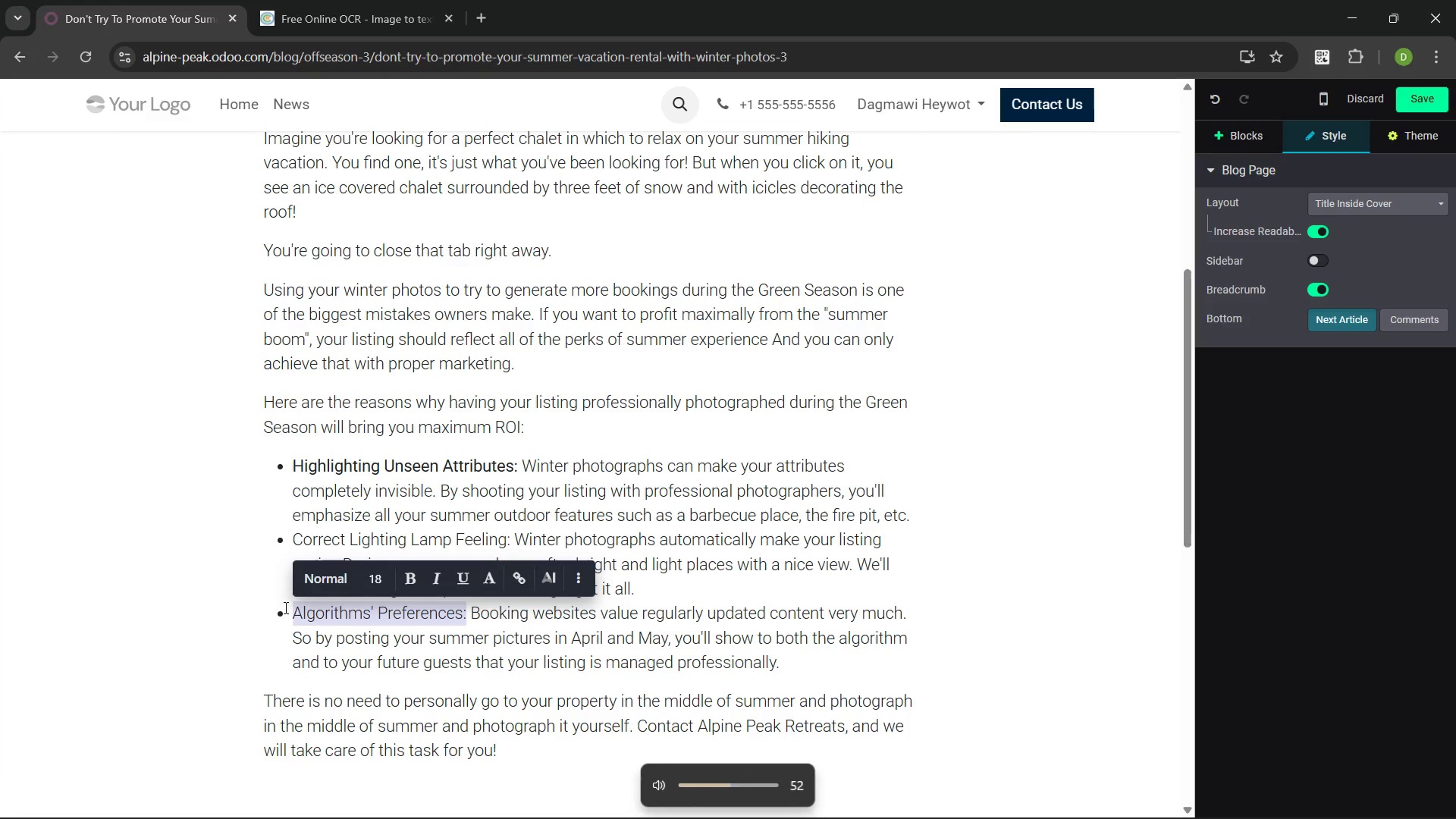 
key(VolumeDown)
 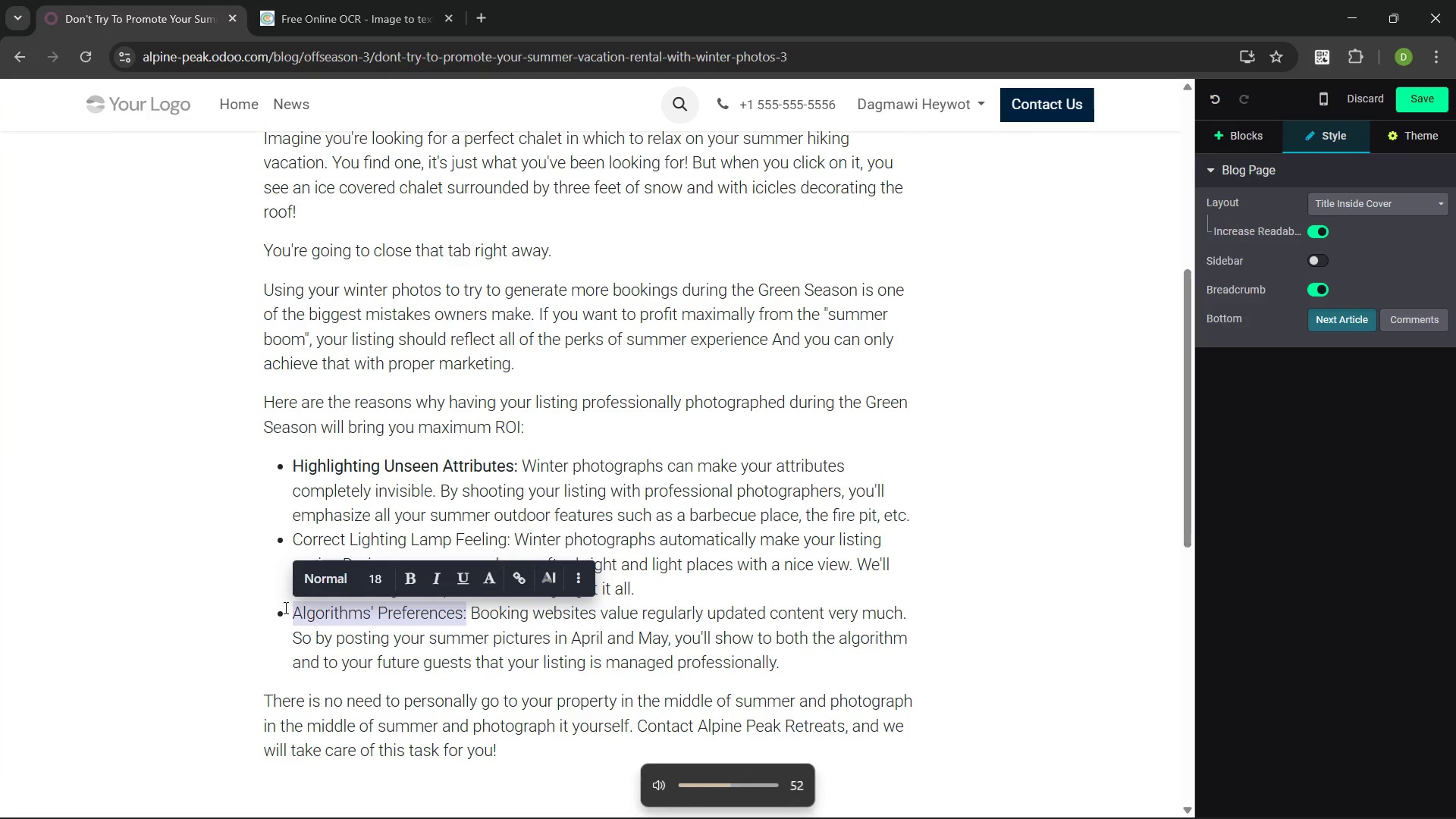 
key(VolumeDown)
 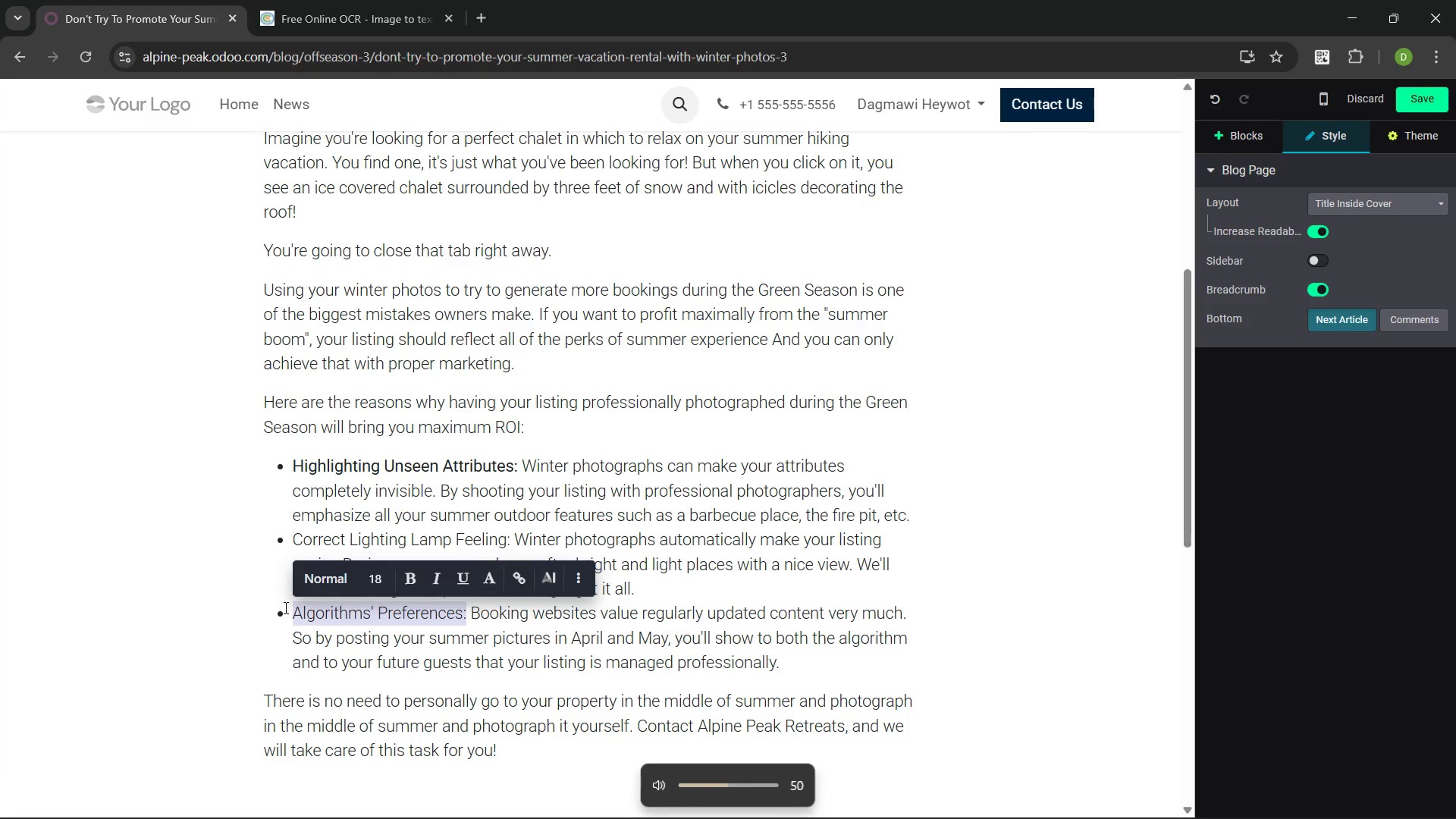 
key(VolumeDown)
 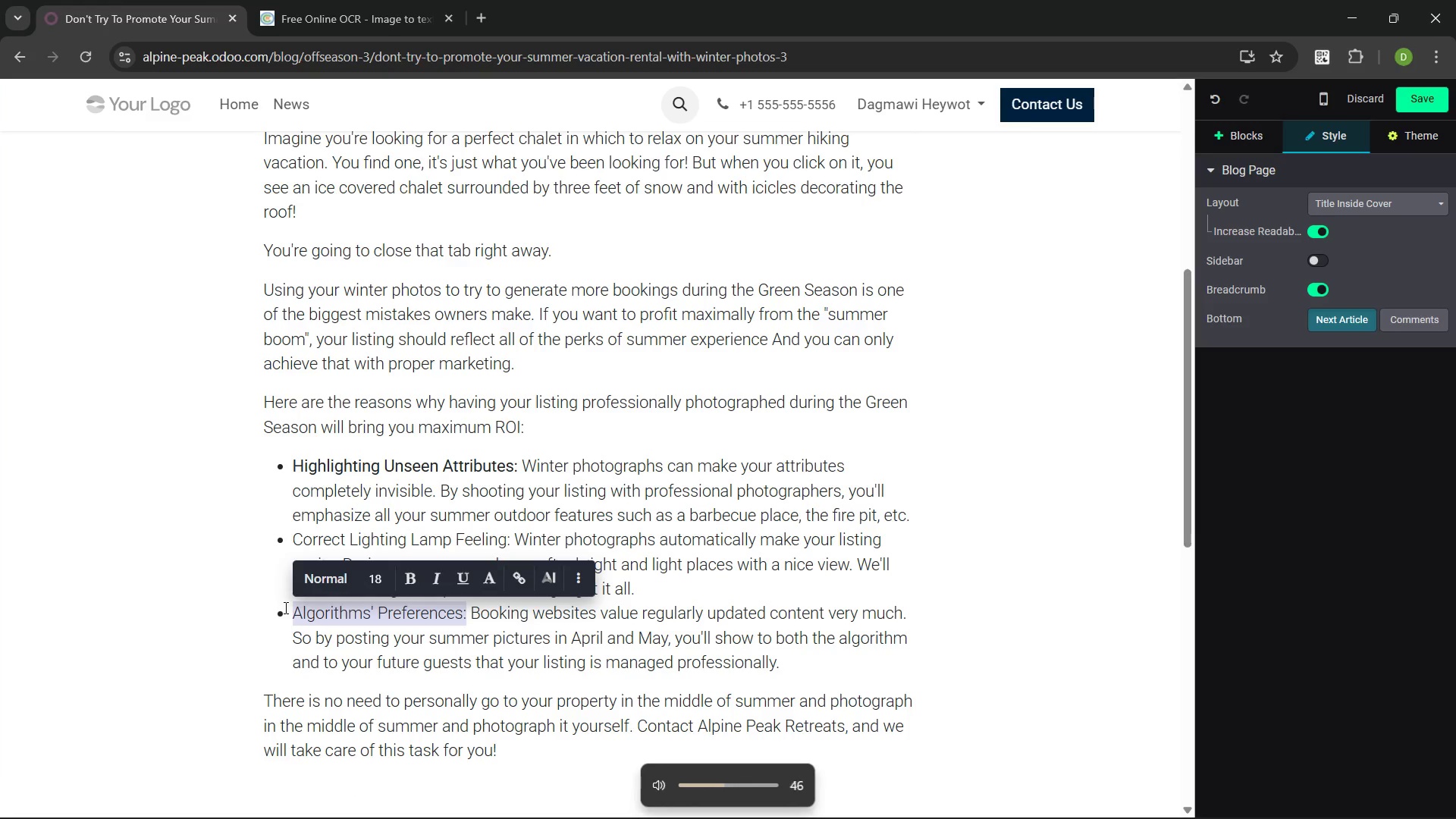 
key(VolumeDown)
 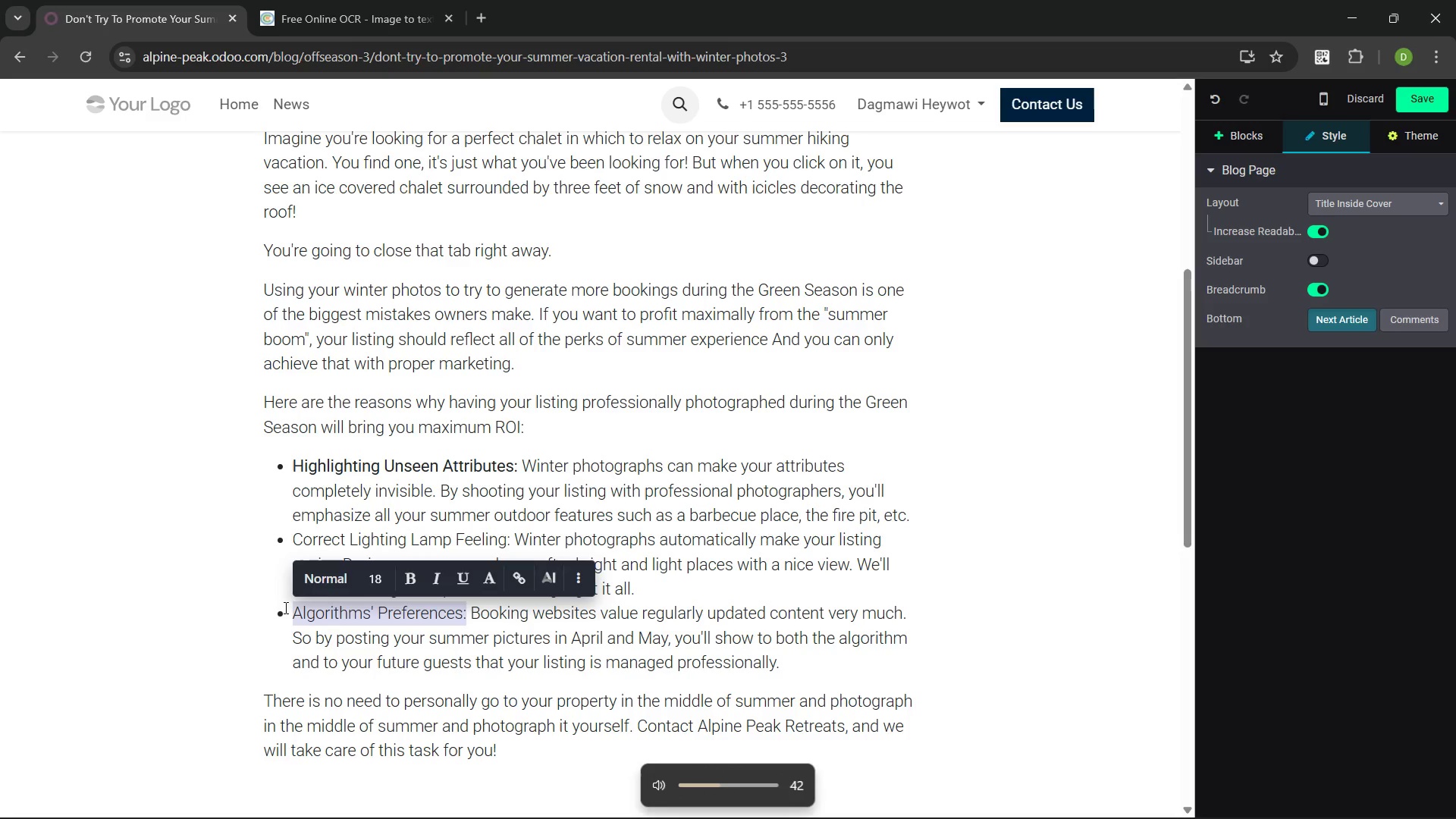 
key(VolumeDown)
 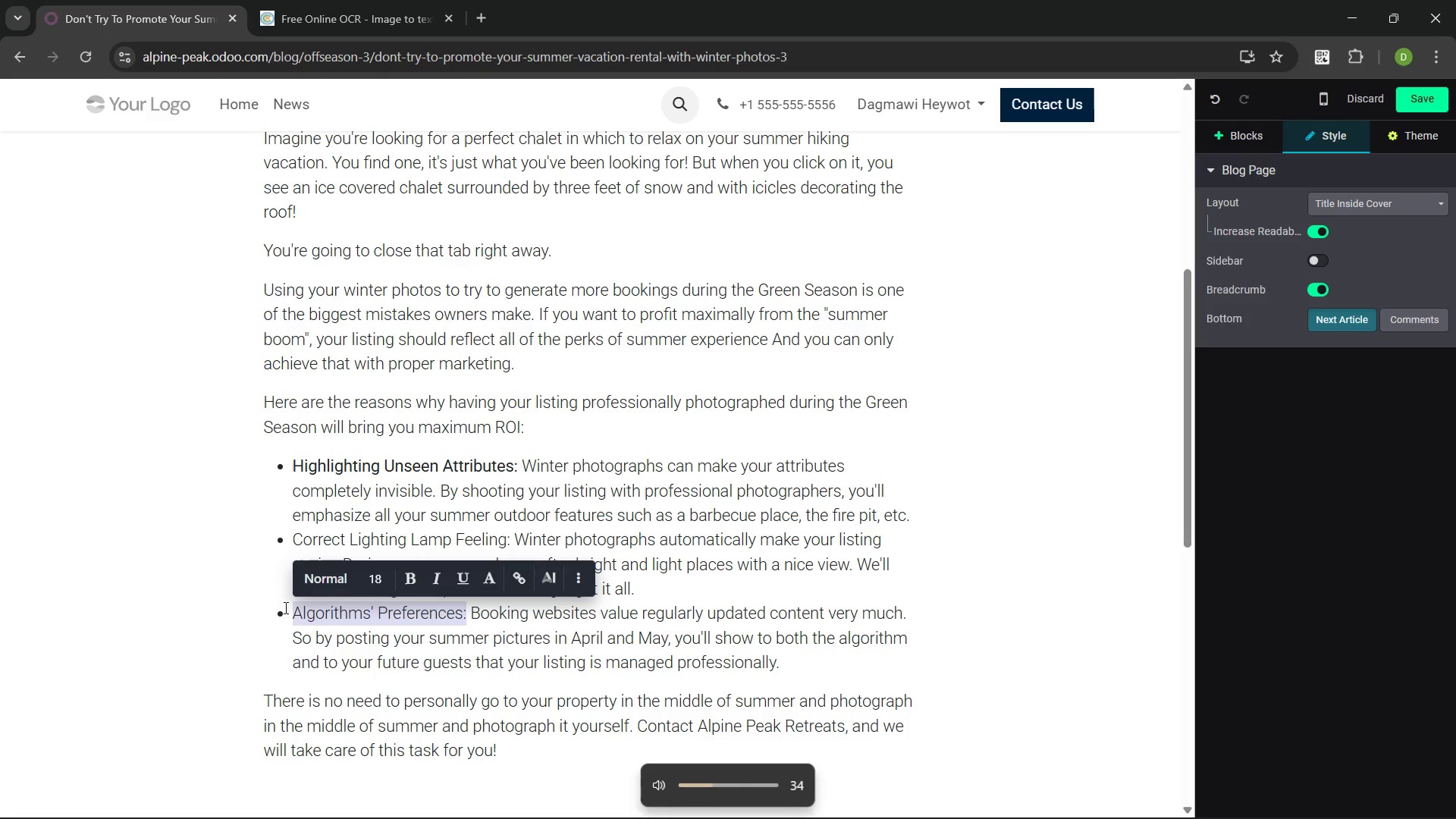 
key(Control+B)
 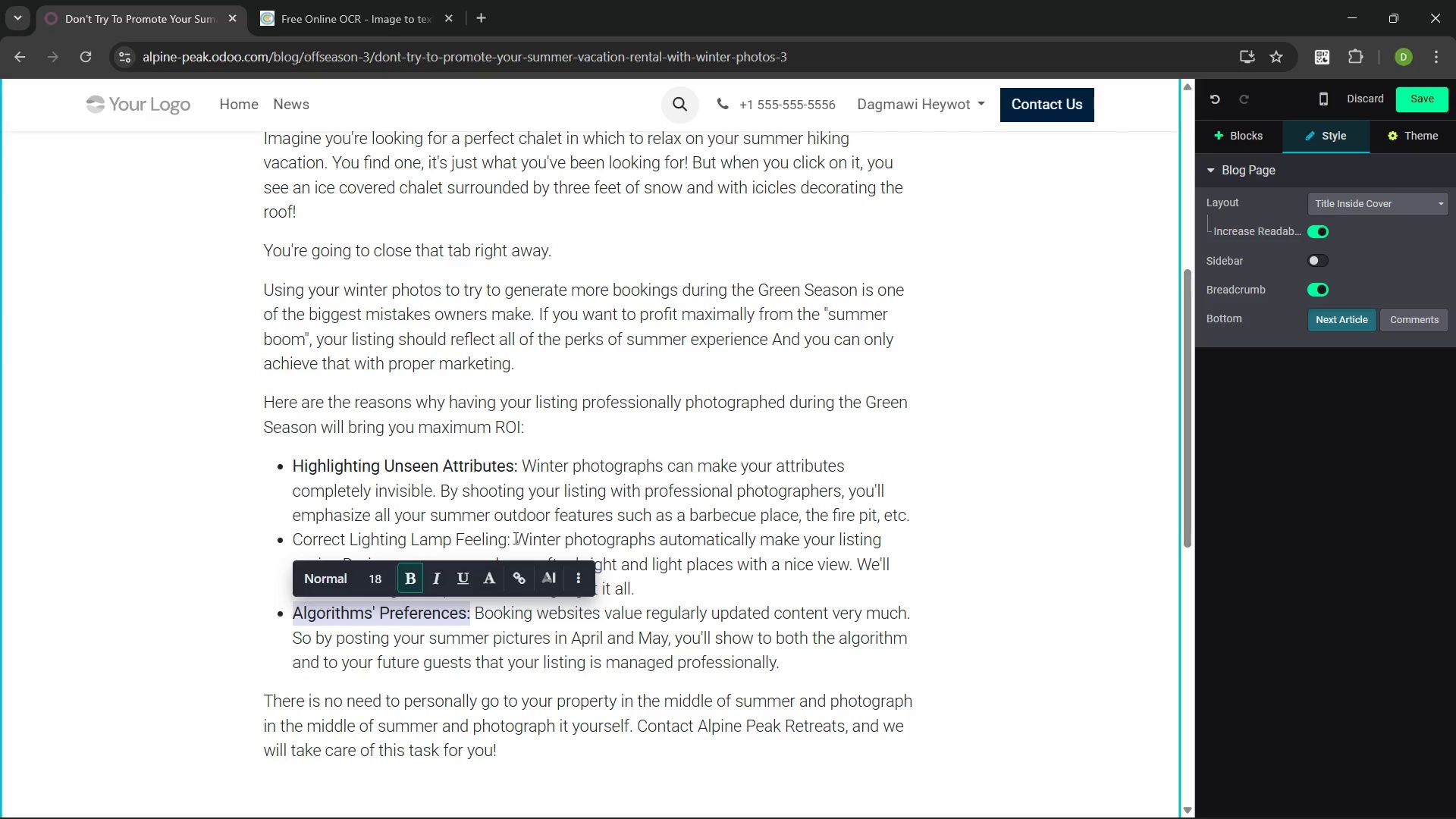 
left_click([507, 540])
 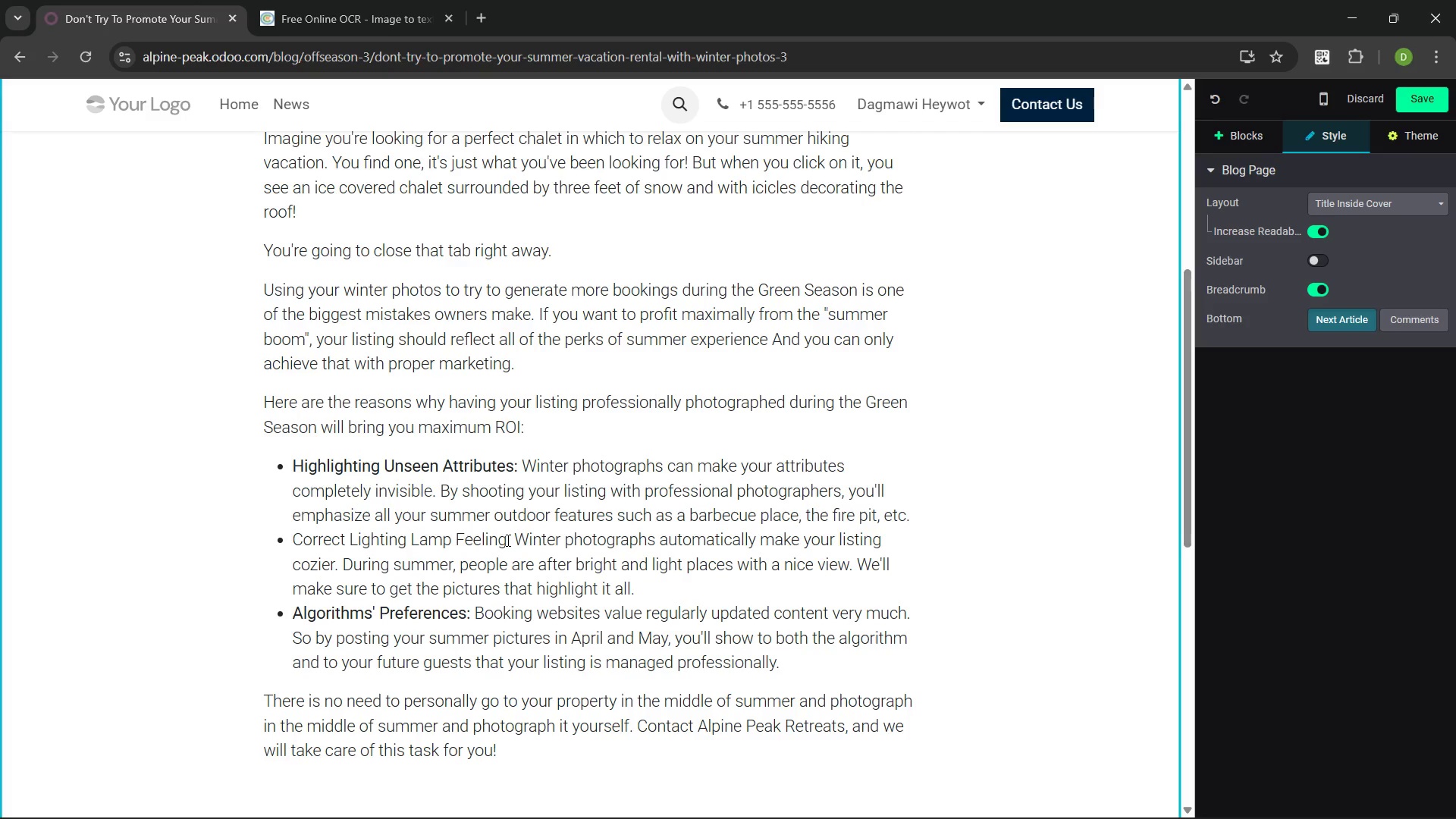 
key(ArrowRight)
 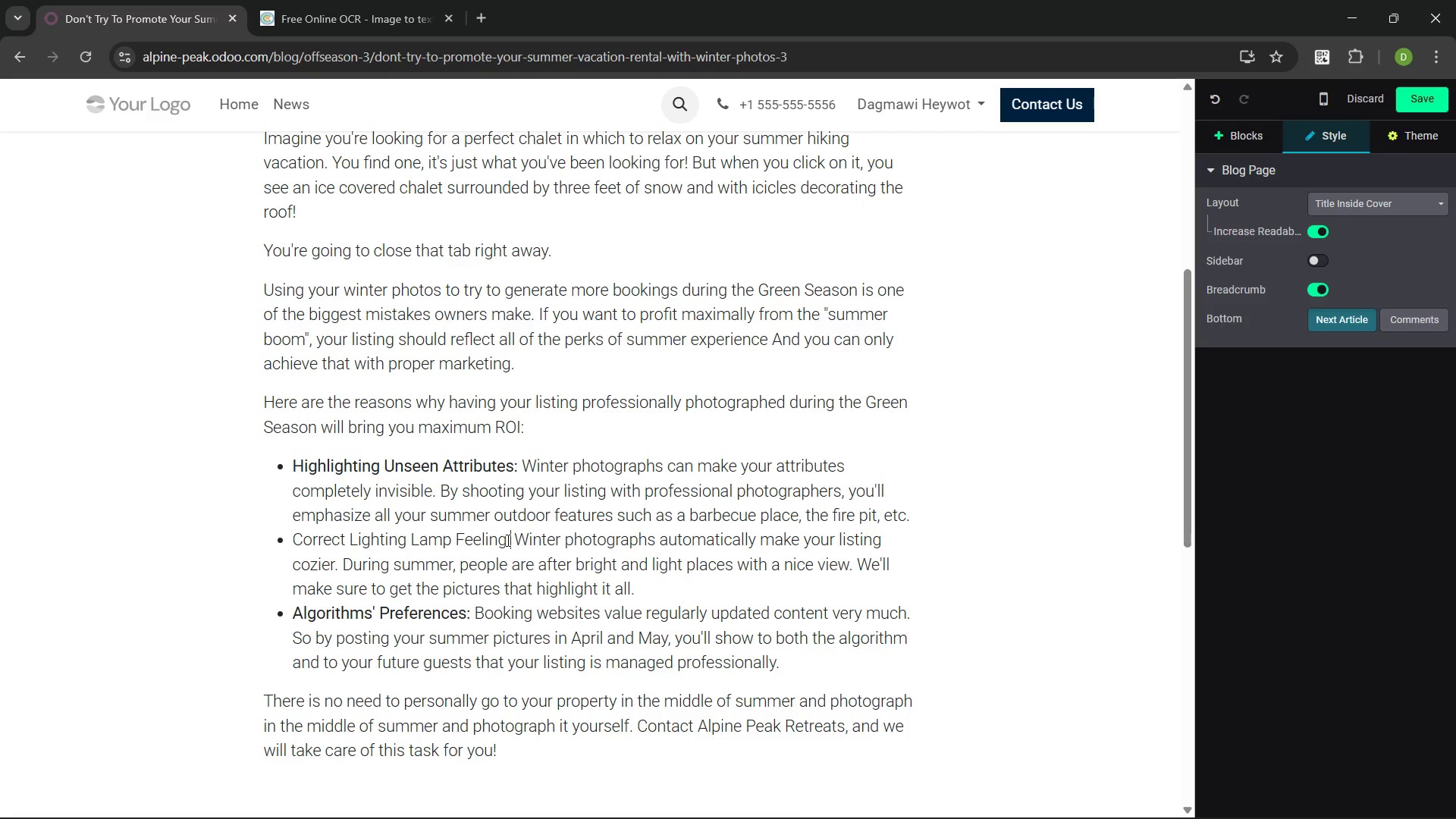 
key(Control+Shift+ArrowLeft)
 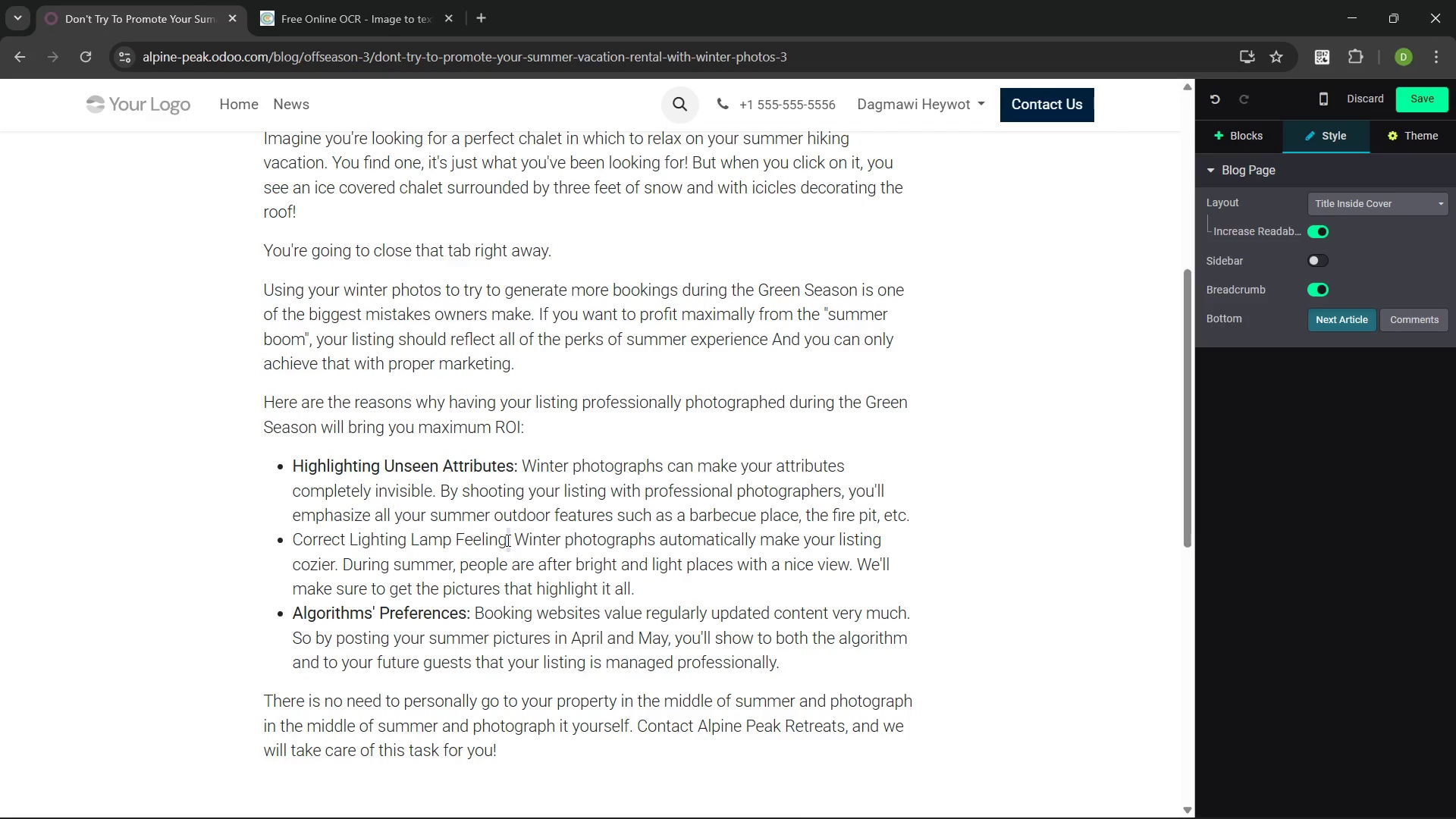 
key(Control+Shift+ArrowLeft)
 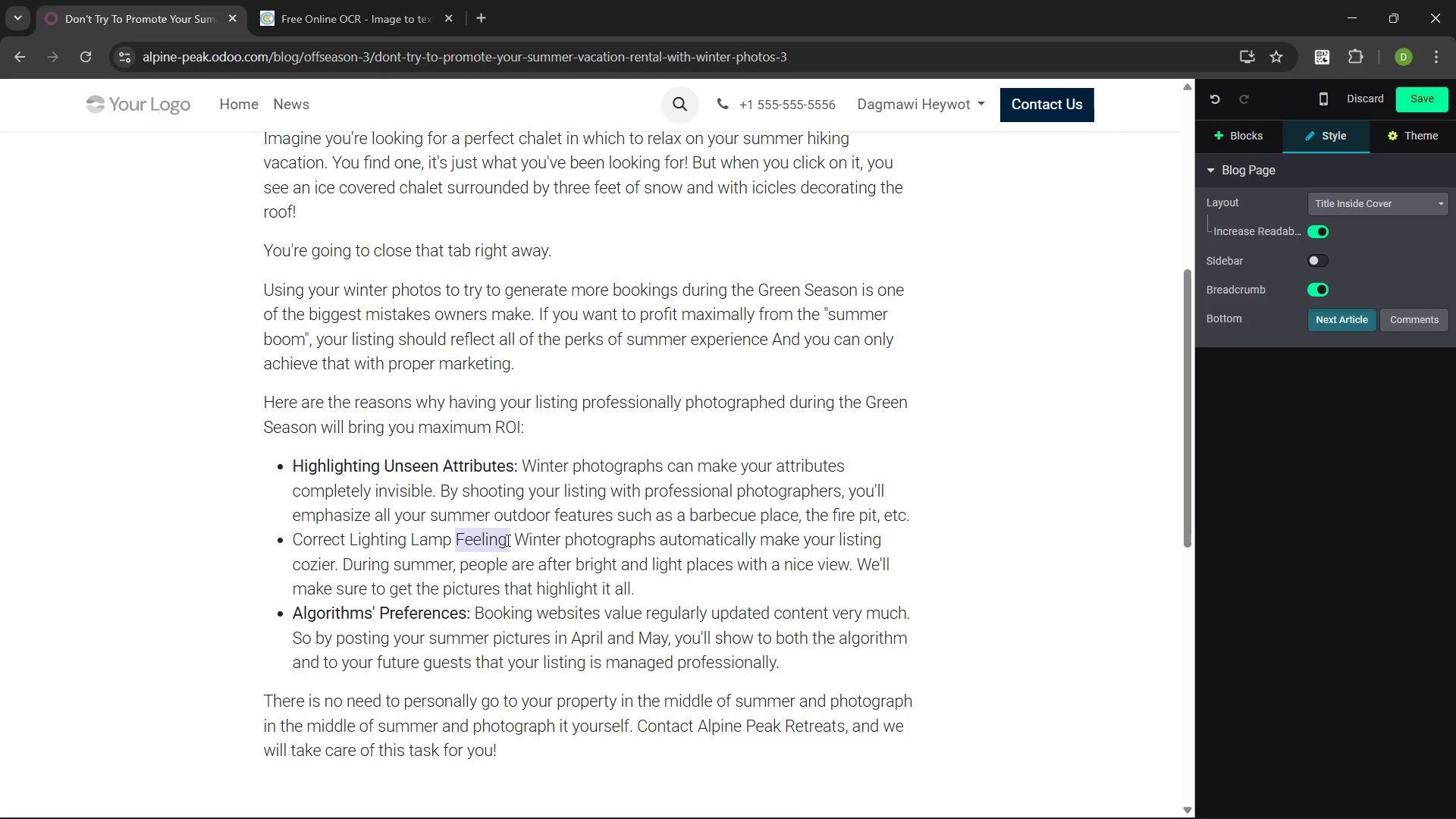 
key(Control+Shift+ArrowLeft)
 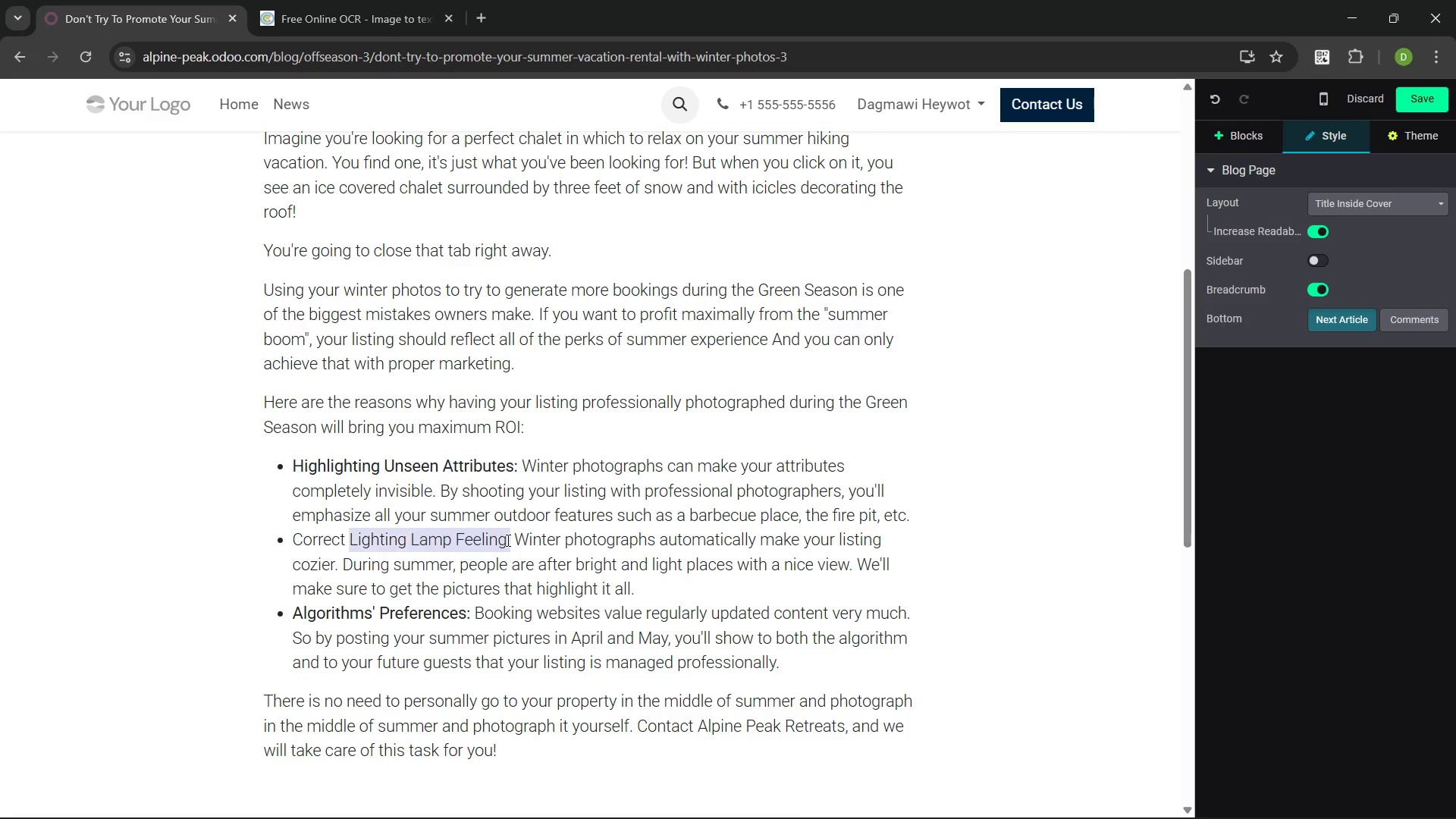 
key(Control+Shift+ArrowLeft)
 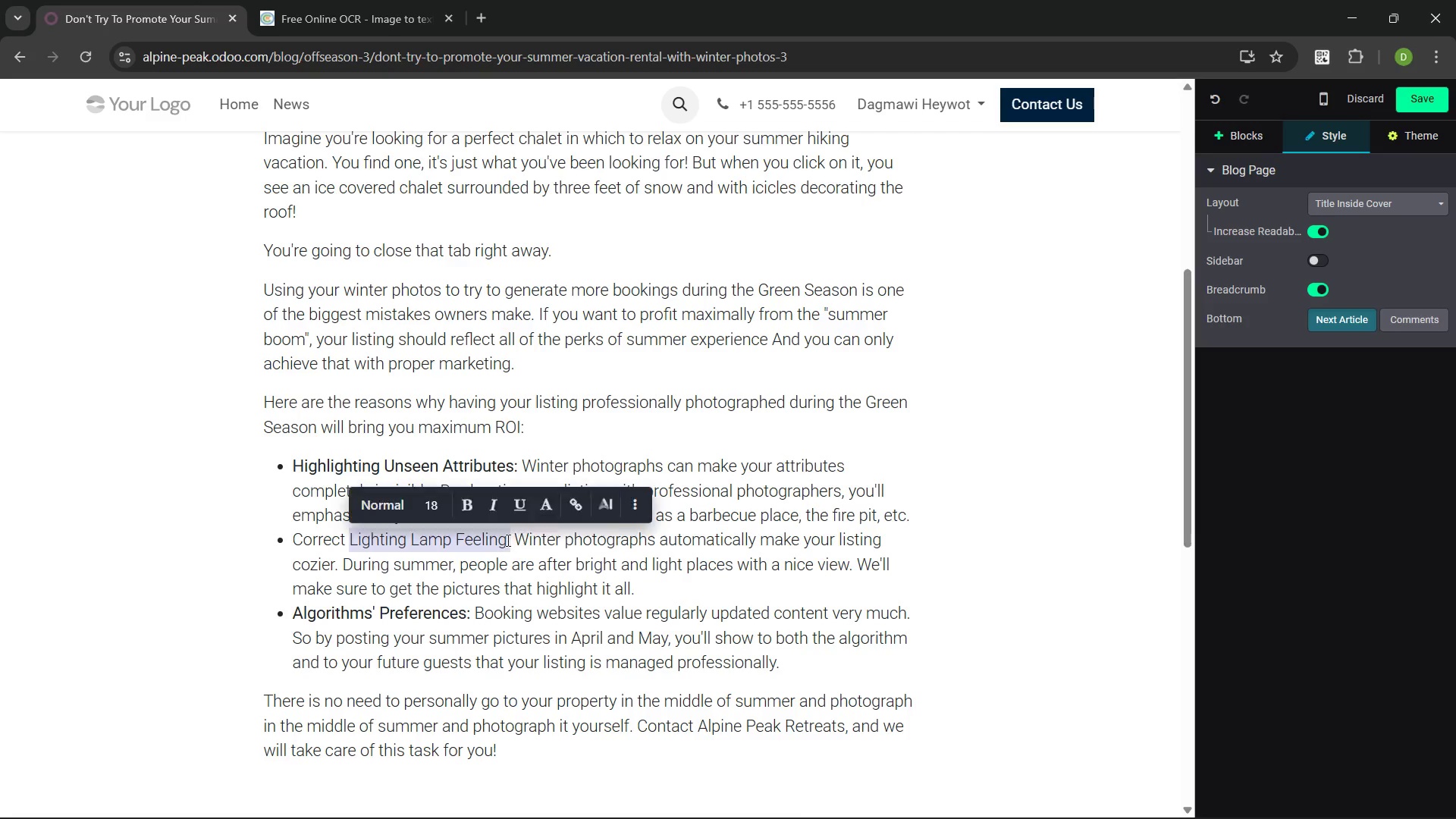 
key(Control+Shift+ArrowLeft)
 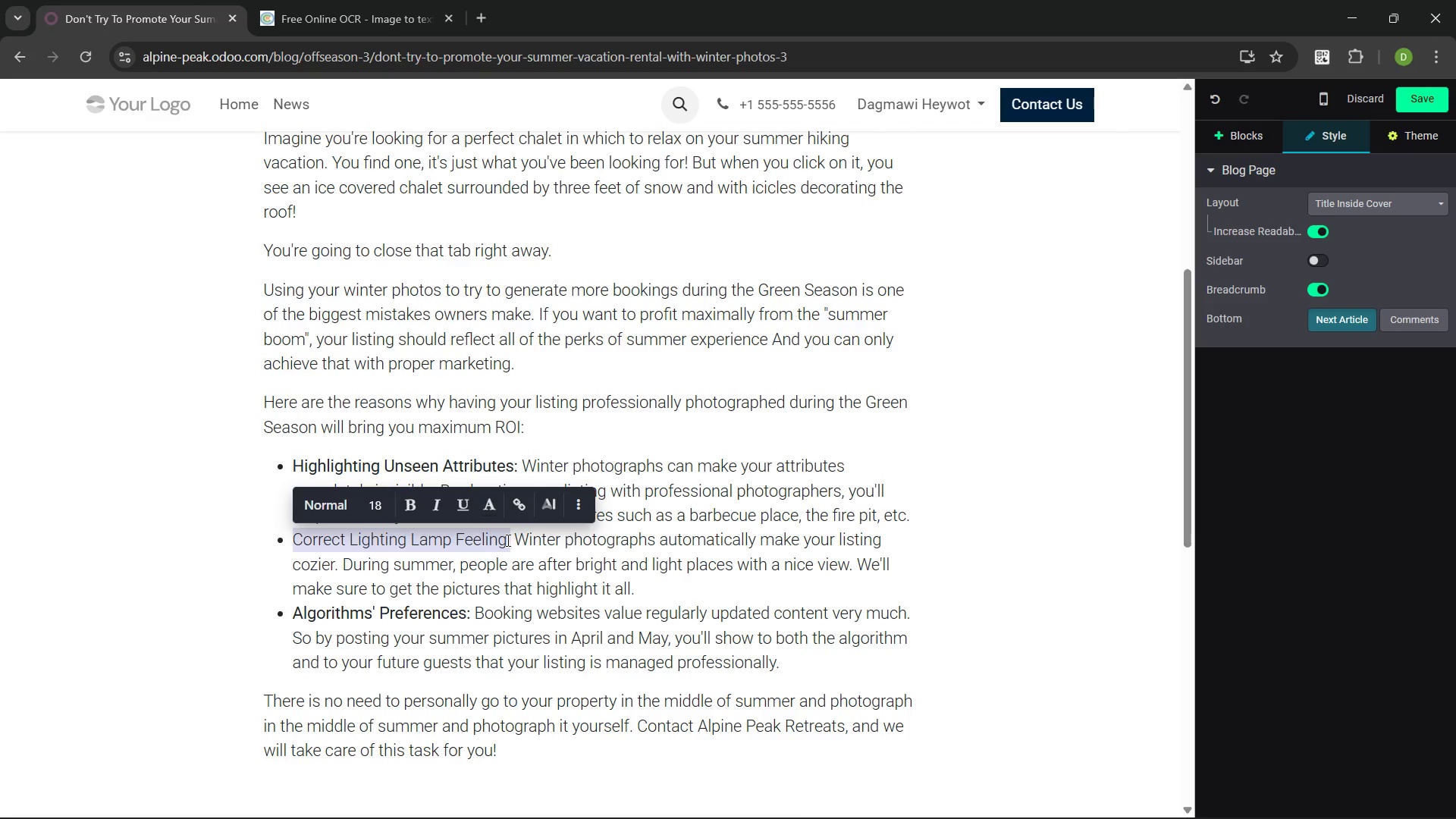 
key(Control+B)
 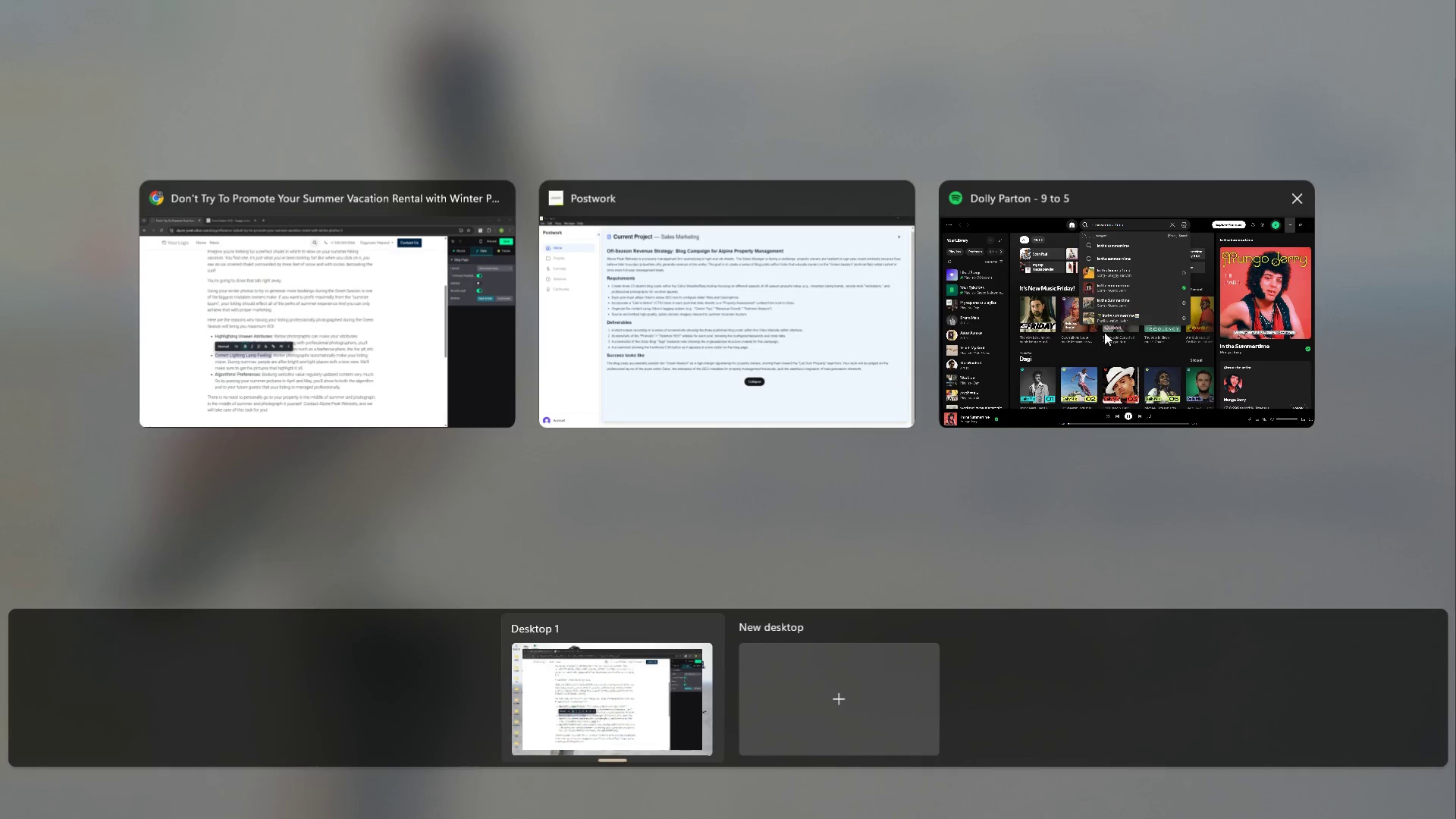 
left_click([268, 268])
 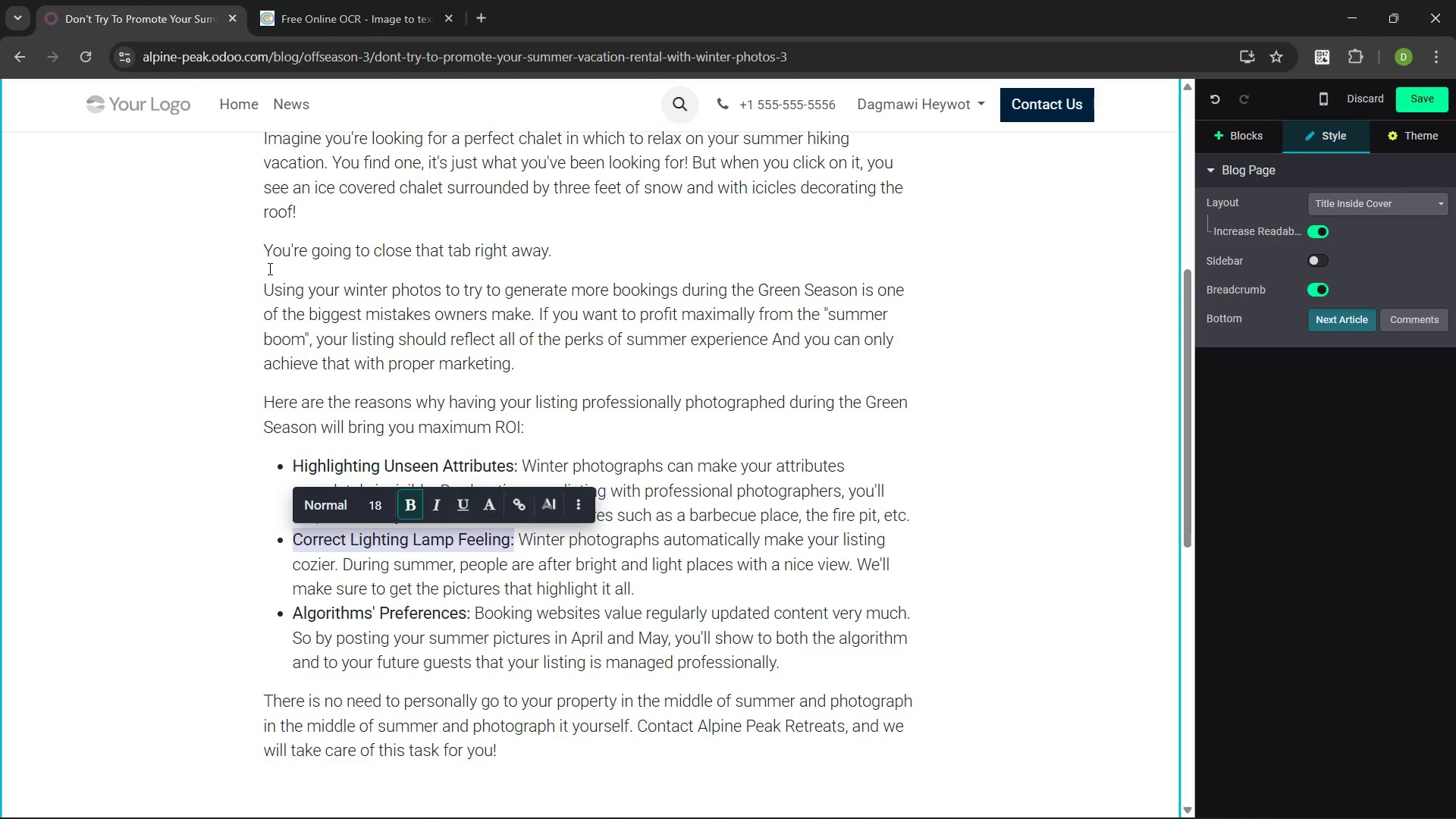 
wait(18.39)
 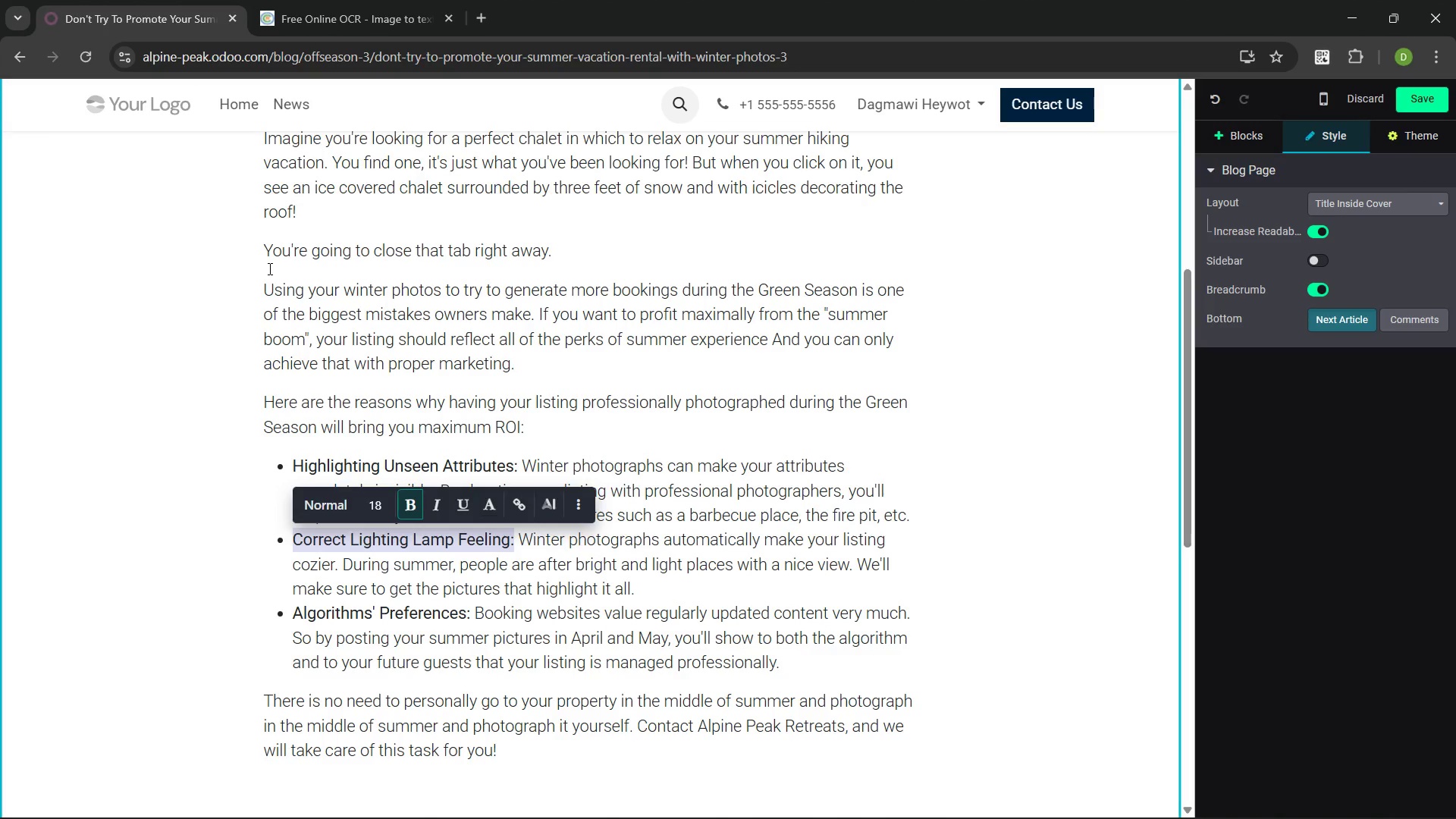 
left_click([733, 694])
 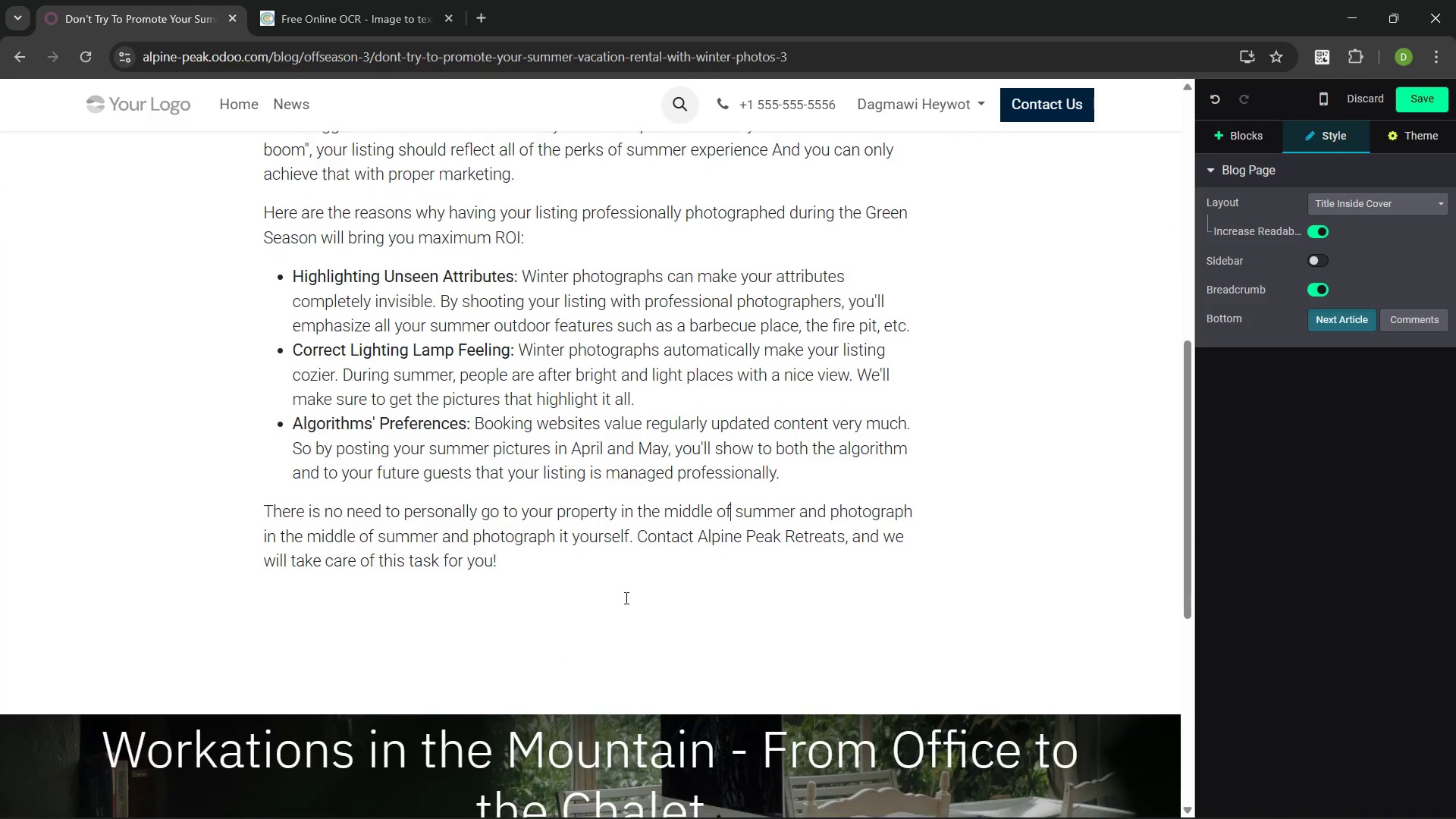 
wait(7.45)
 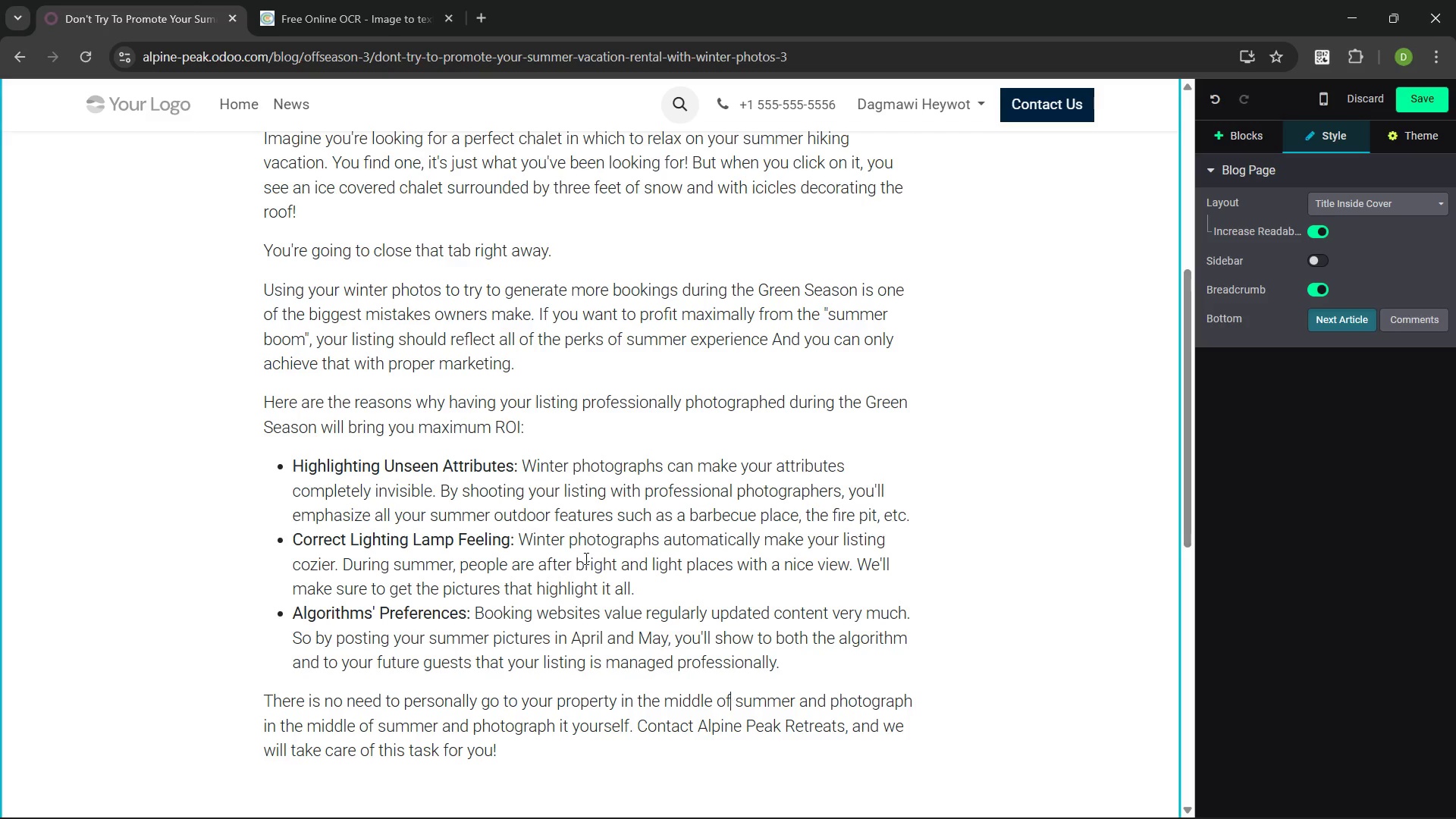 
left_click_drag(start_coordinate=[843, 528], to_coordinate=[702, 526])
 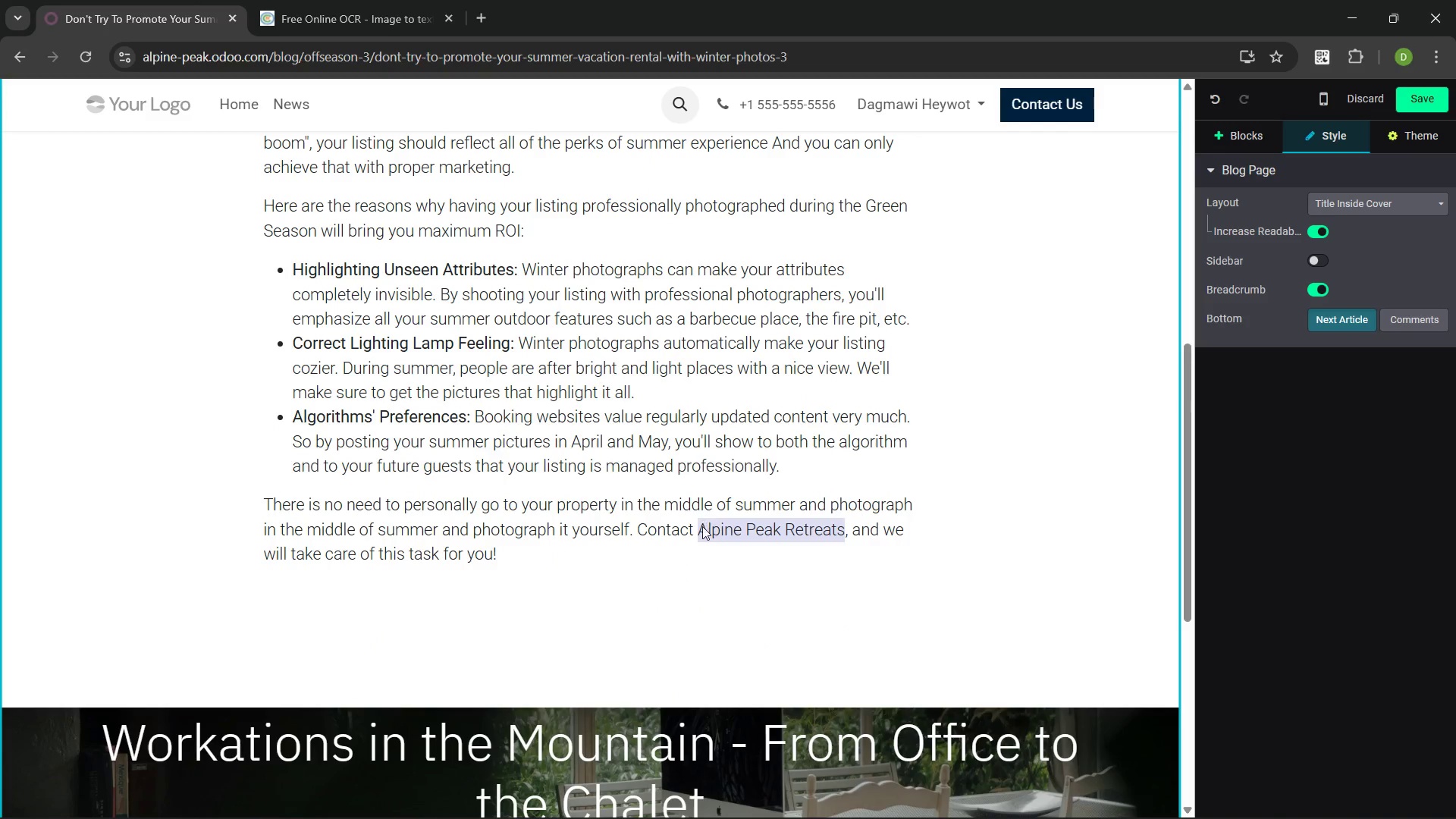 
key(Control+B)
 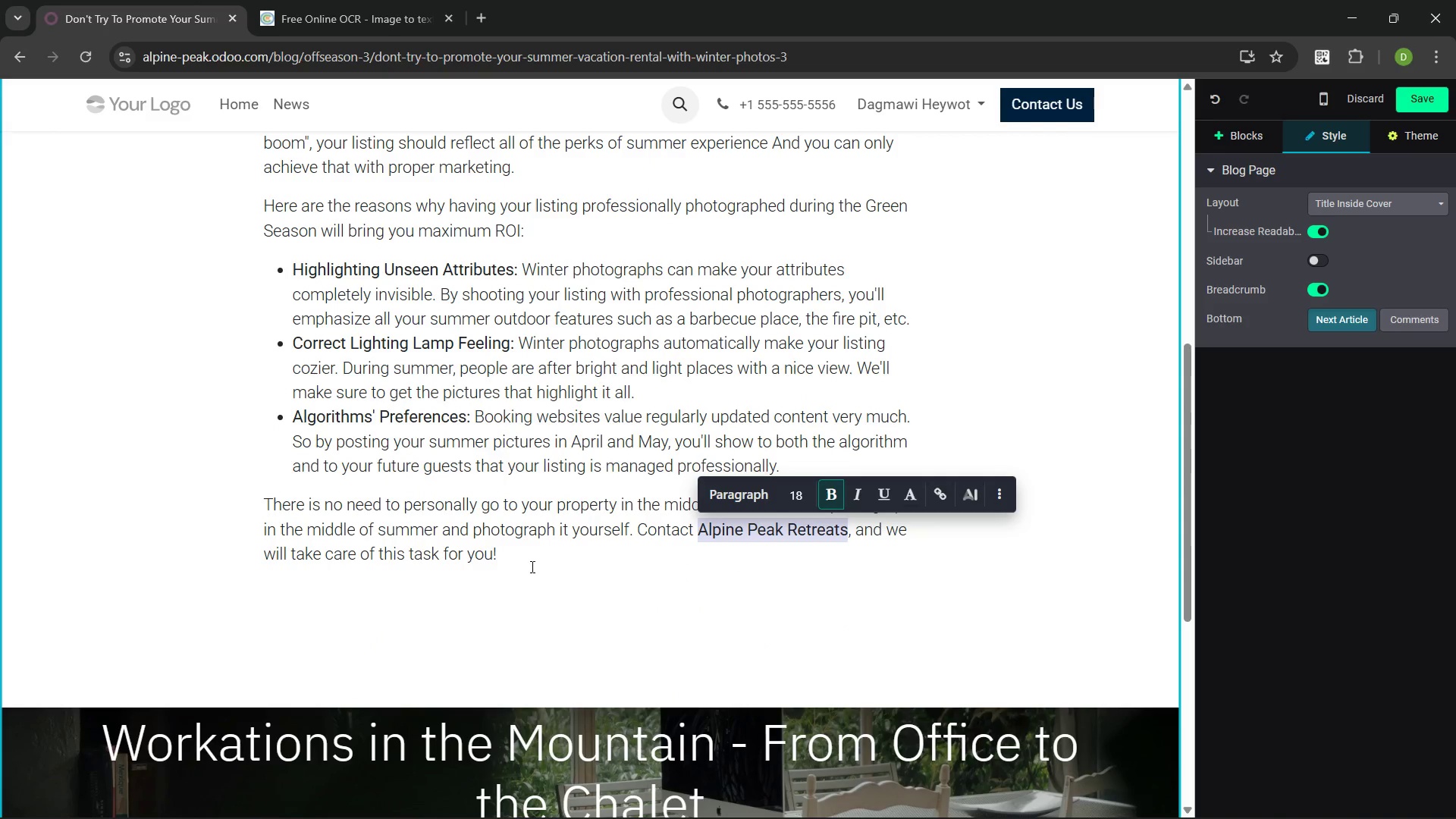 
left_click([512, 565])
 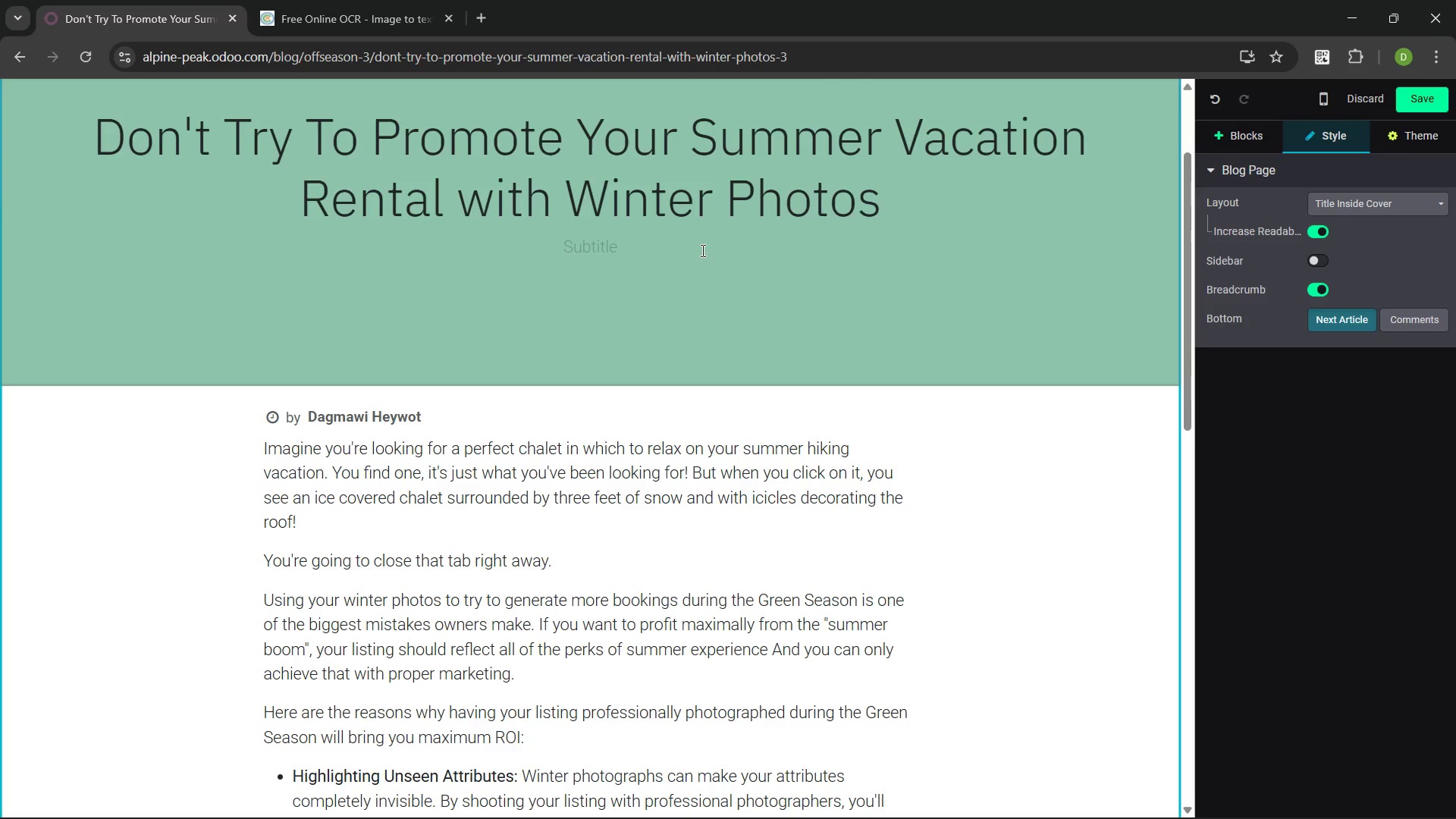 
wait(96.55)
 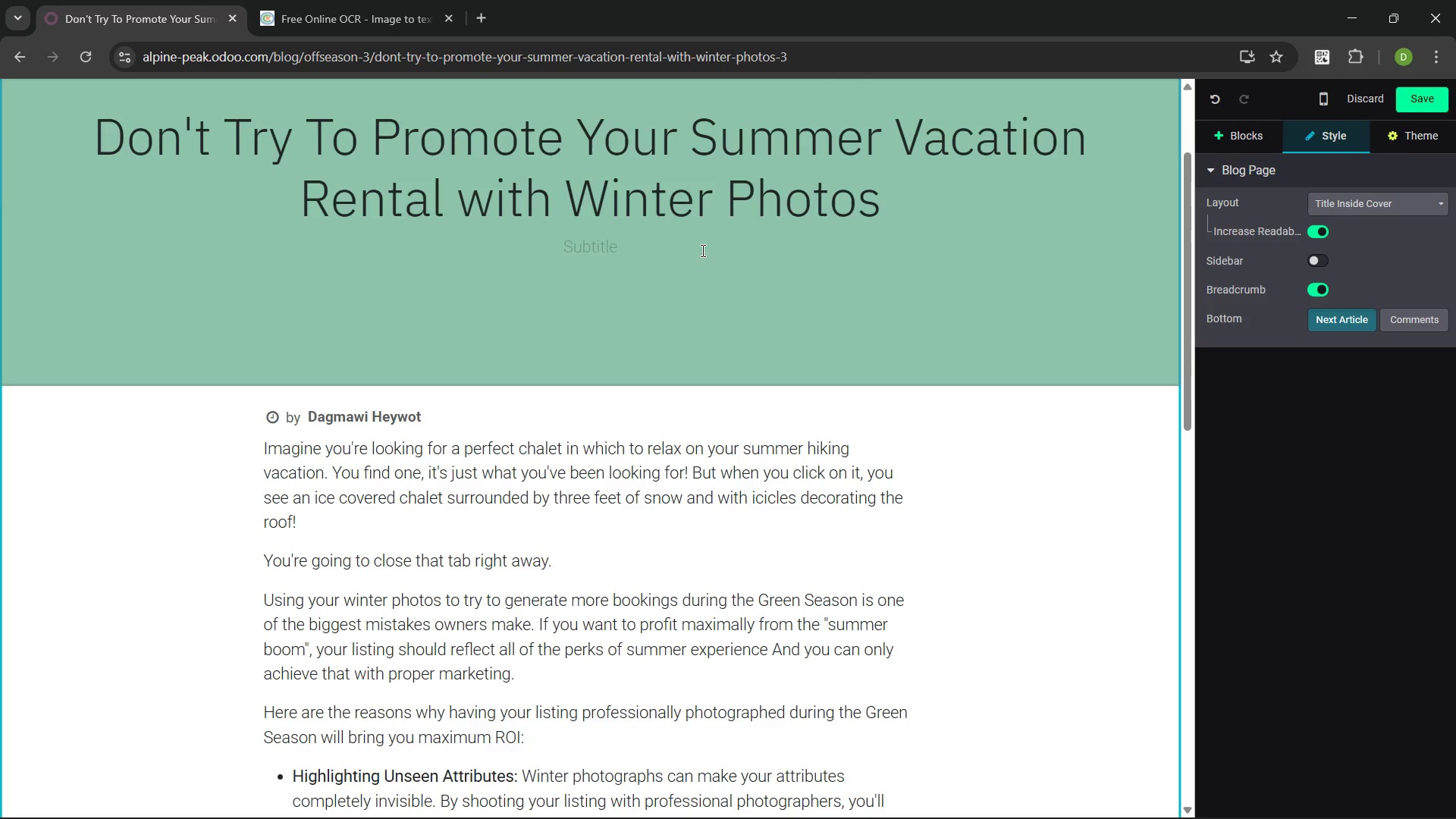 
left_click([1424, 105])
 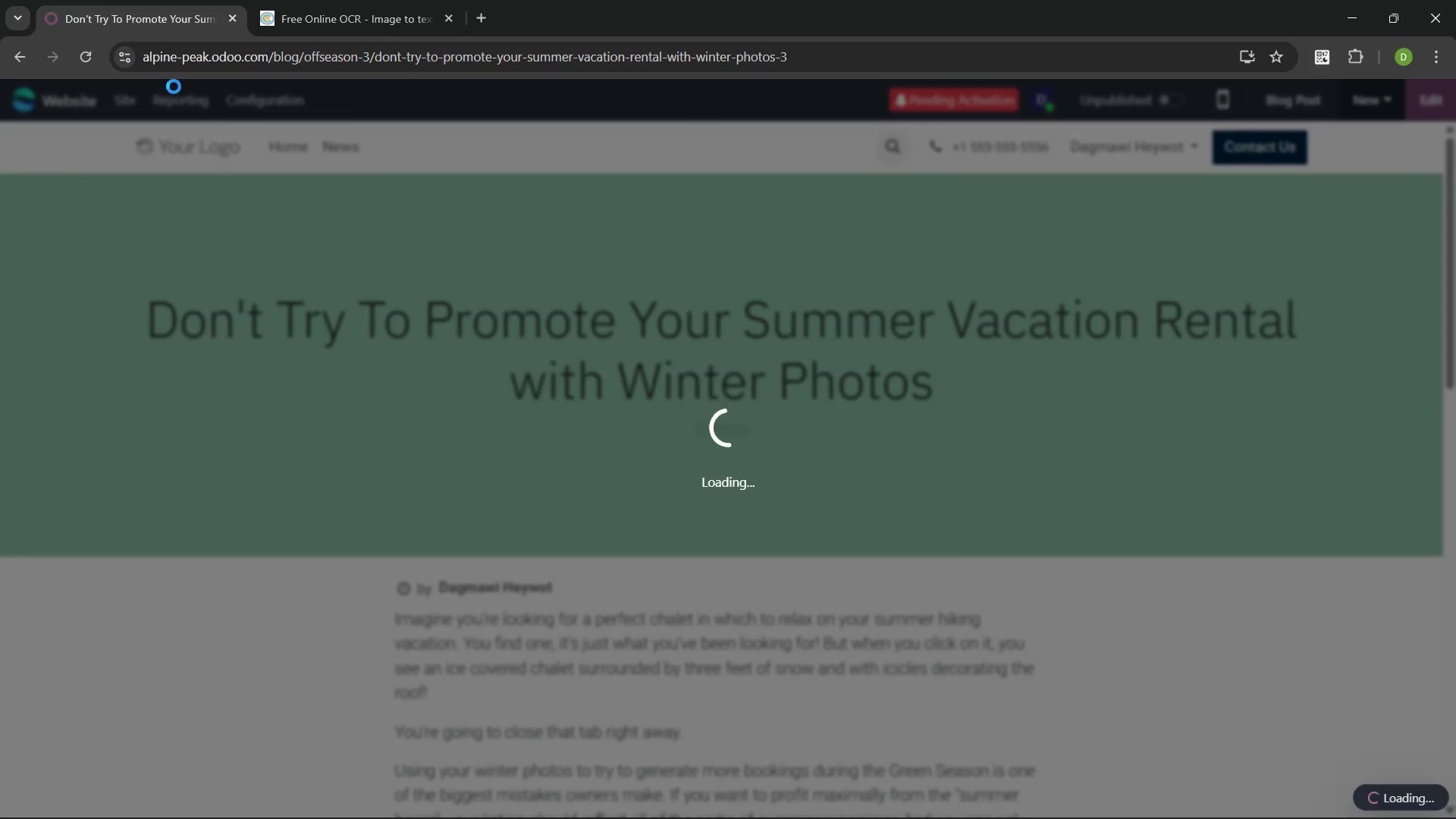 
left_click([126, 99])
 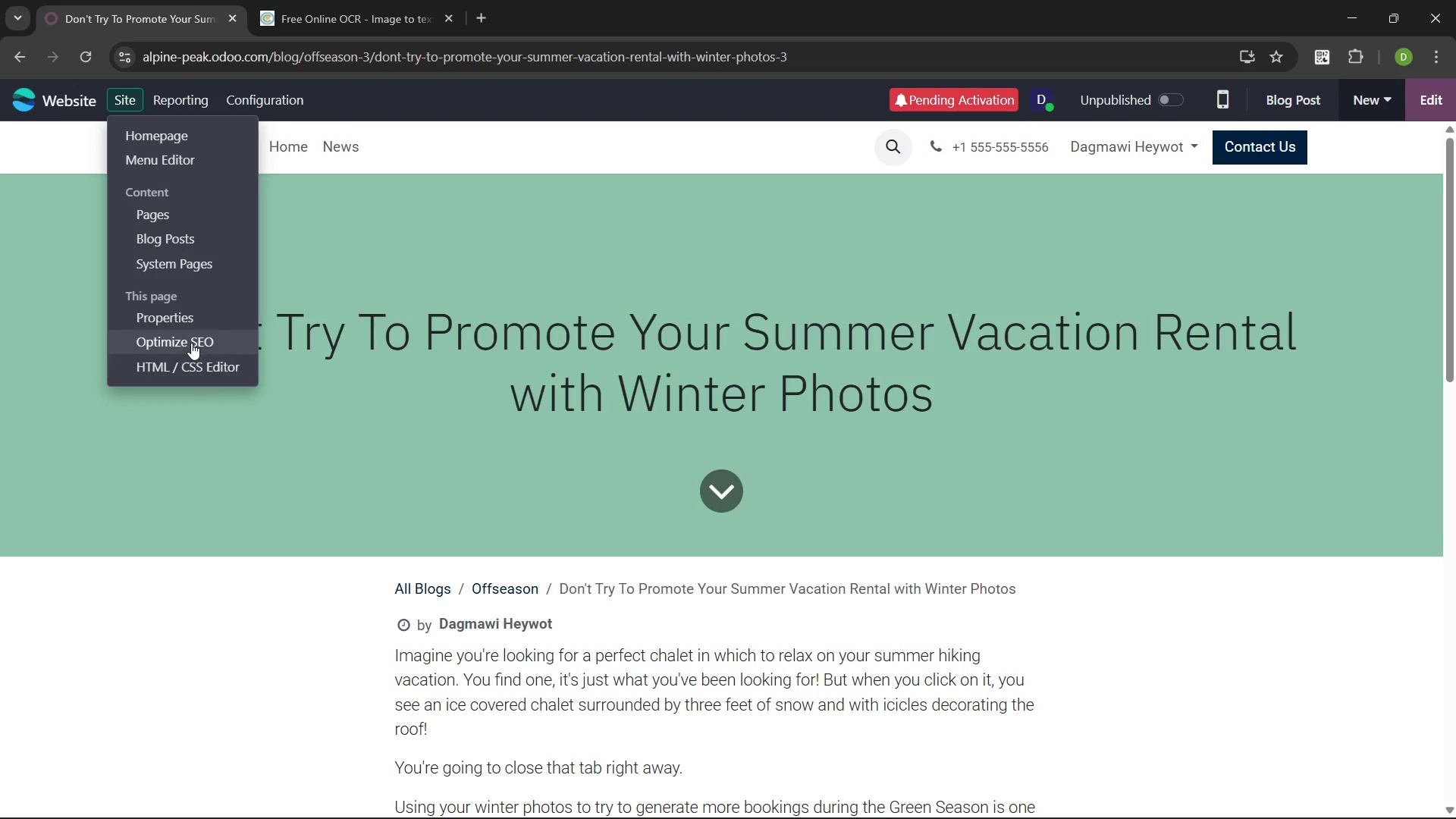 
left_click([191, 341])
 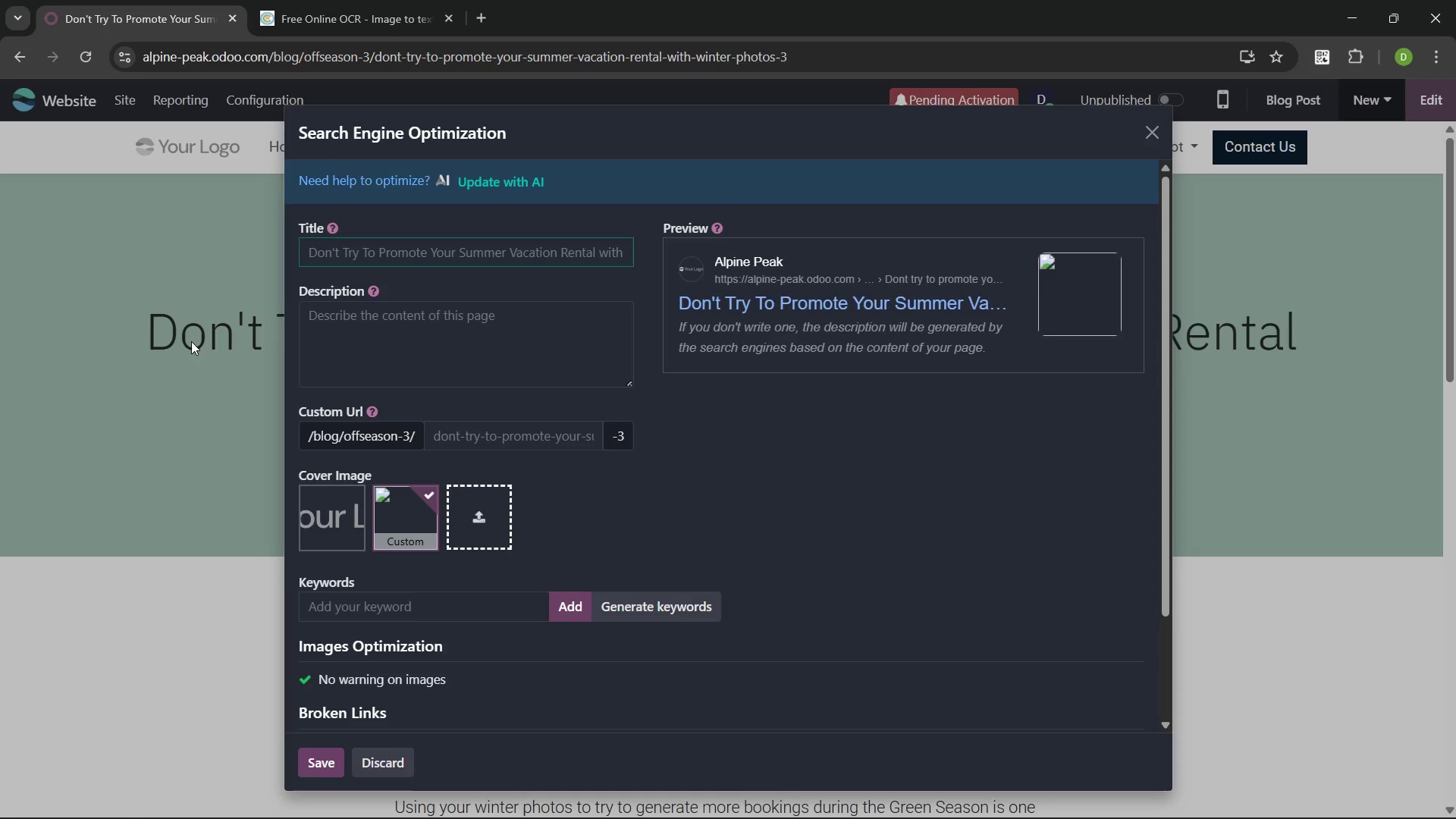 
wait(5.28)
 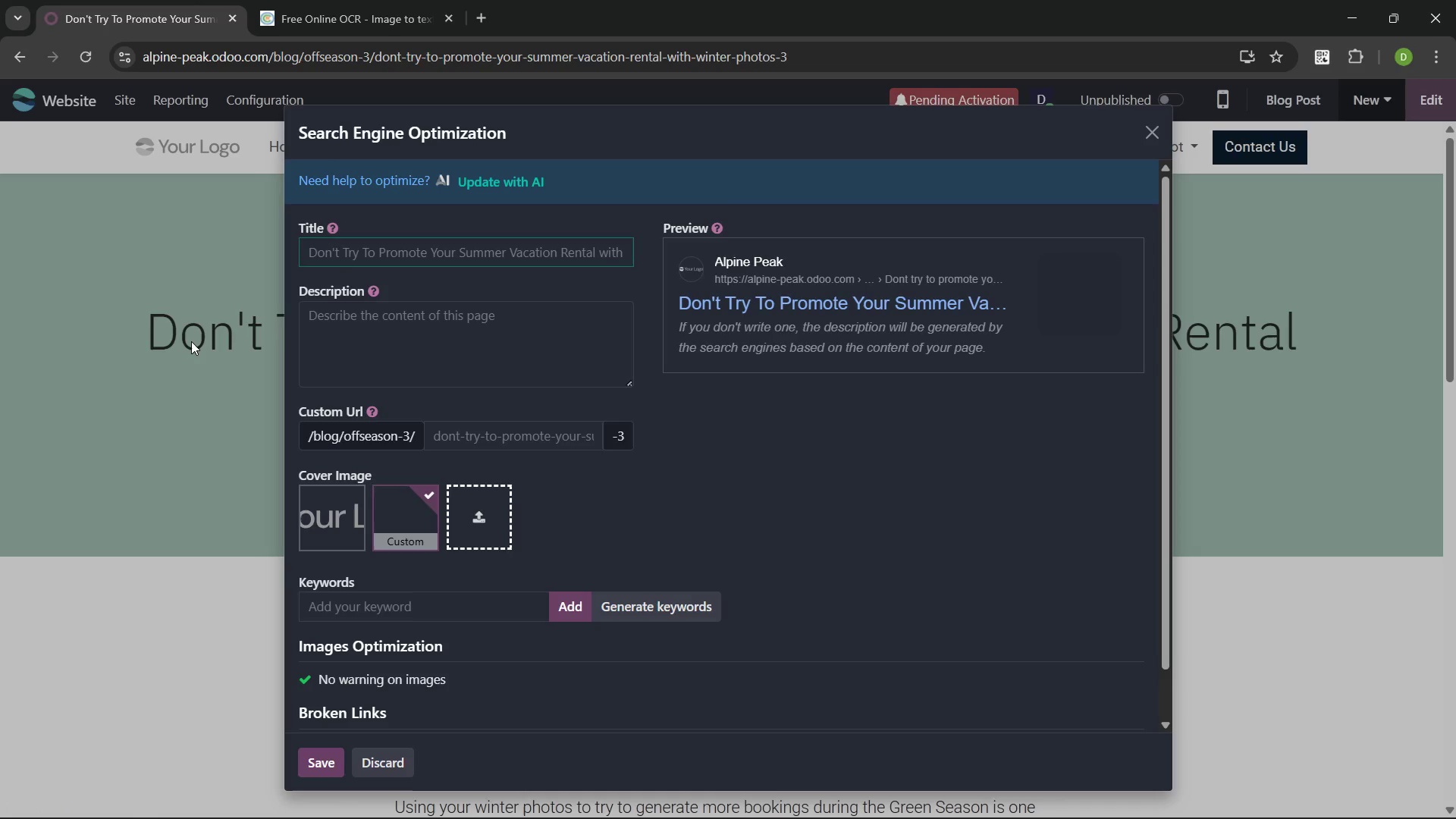 
type(BOosting Summer BOokings with Pro PHotography)
 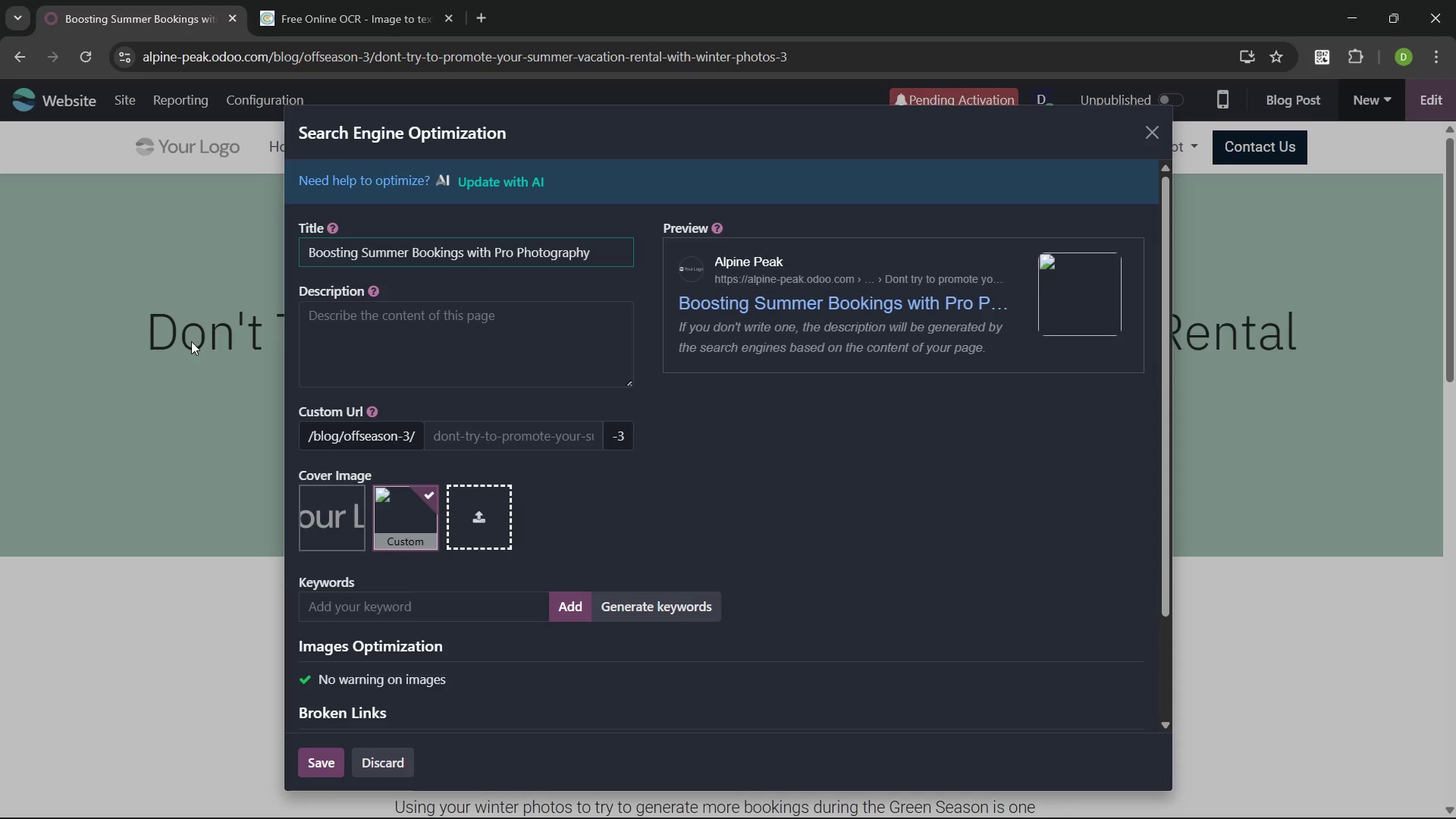 
left_click([399, 313])
 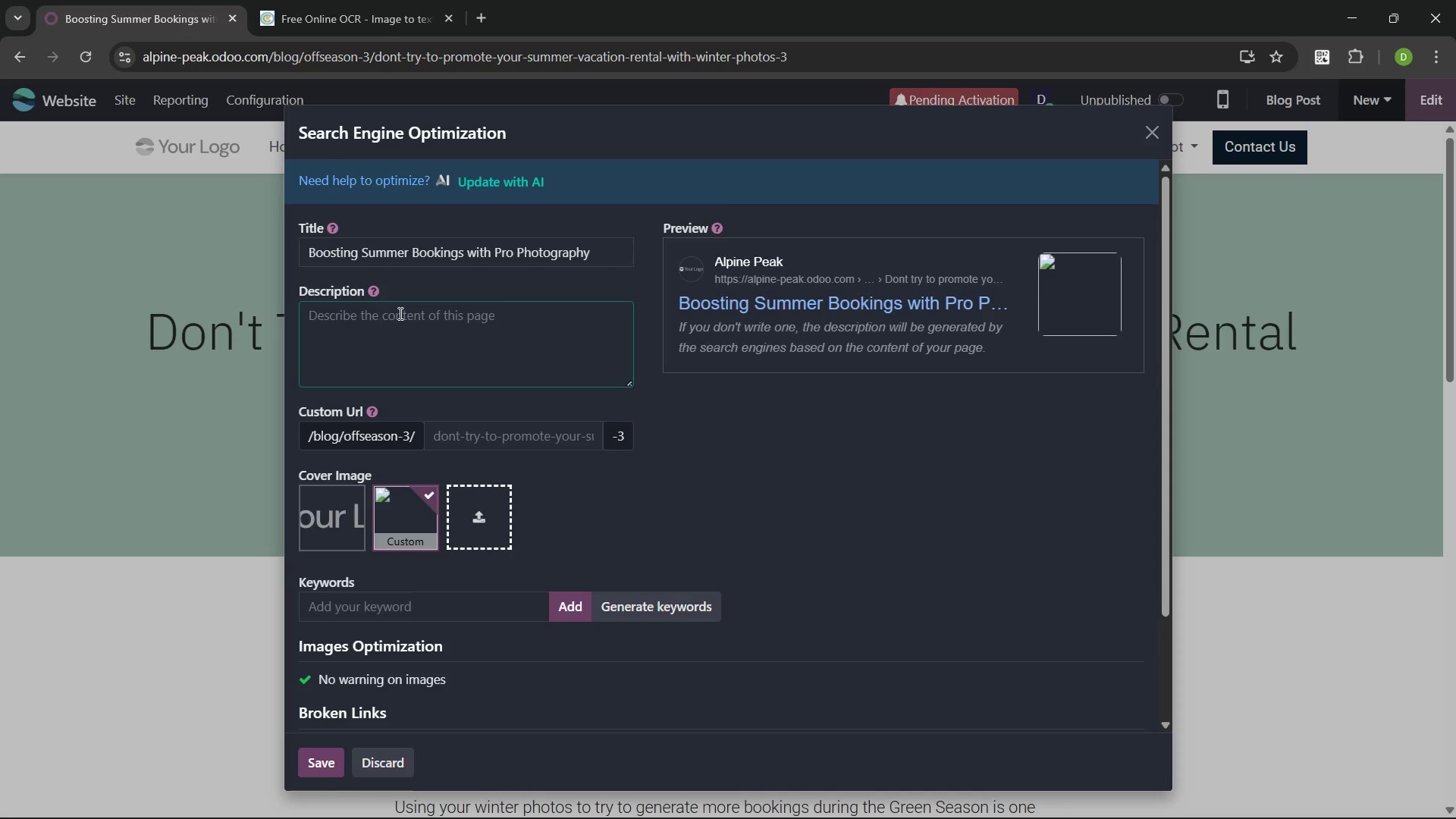 
type(Stop using your)
 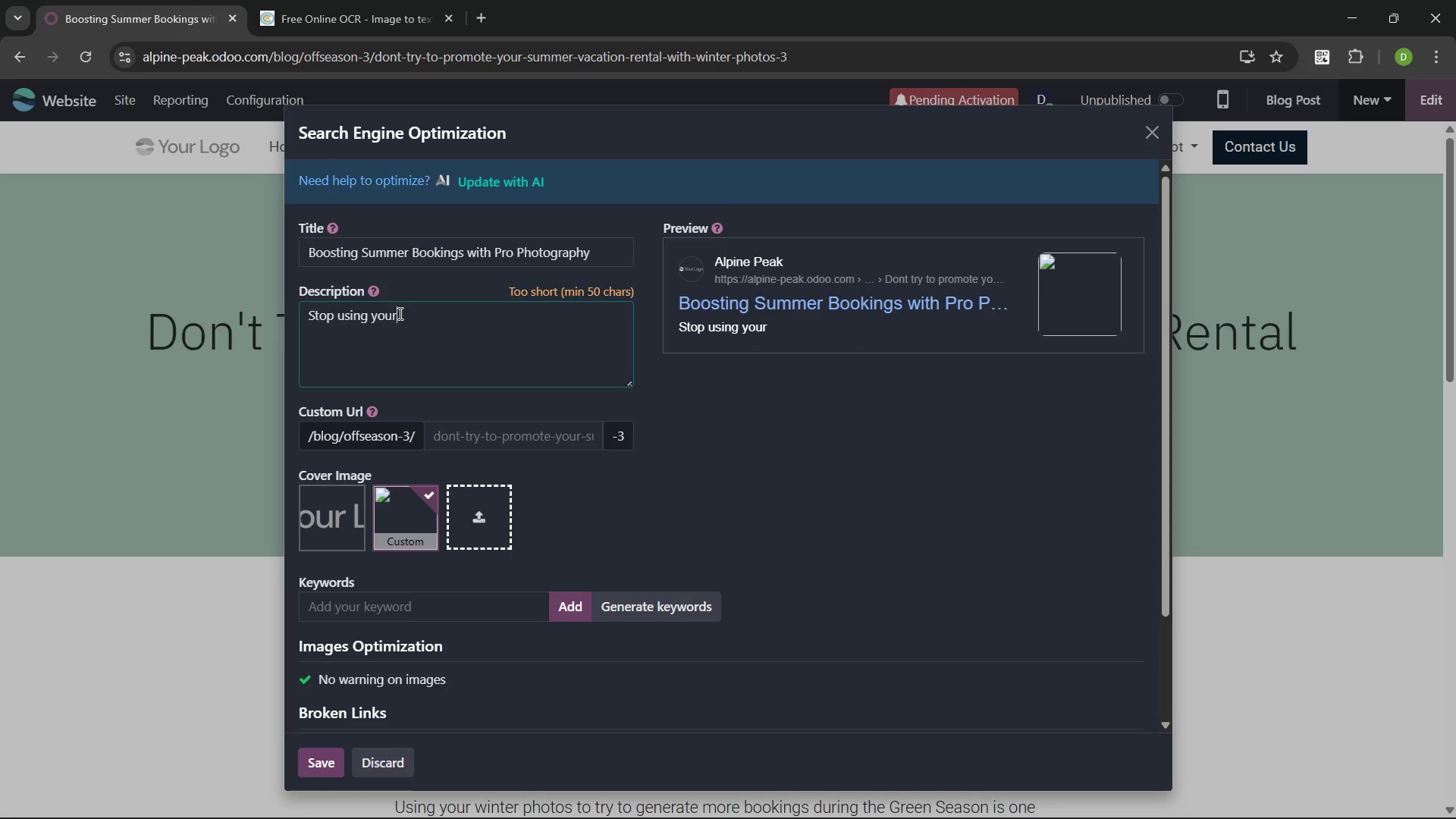 
key(Control+Backspace)
 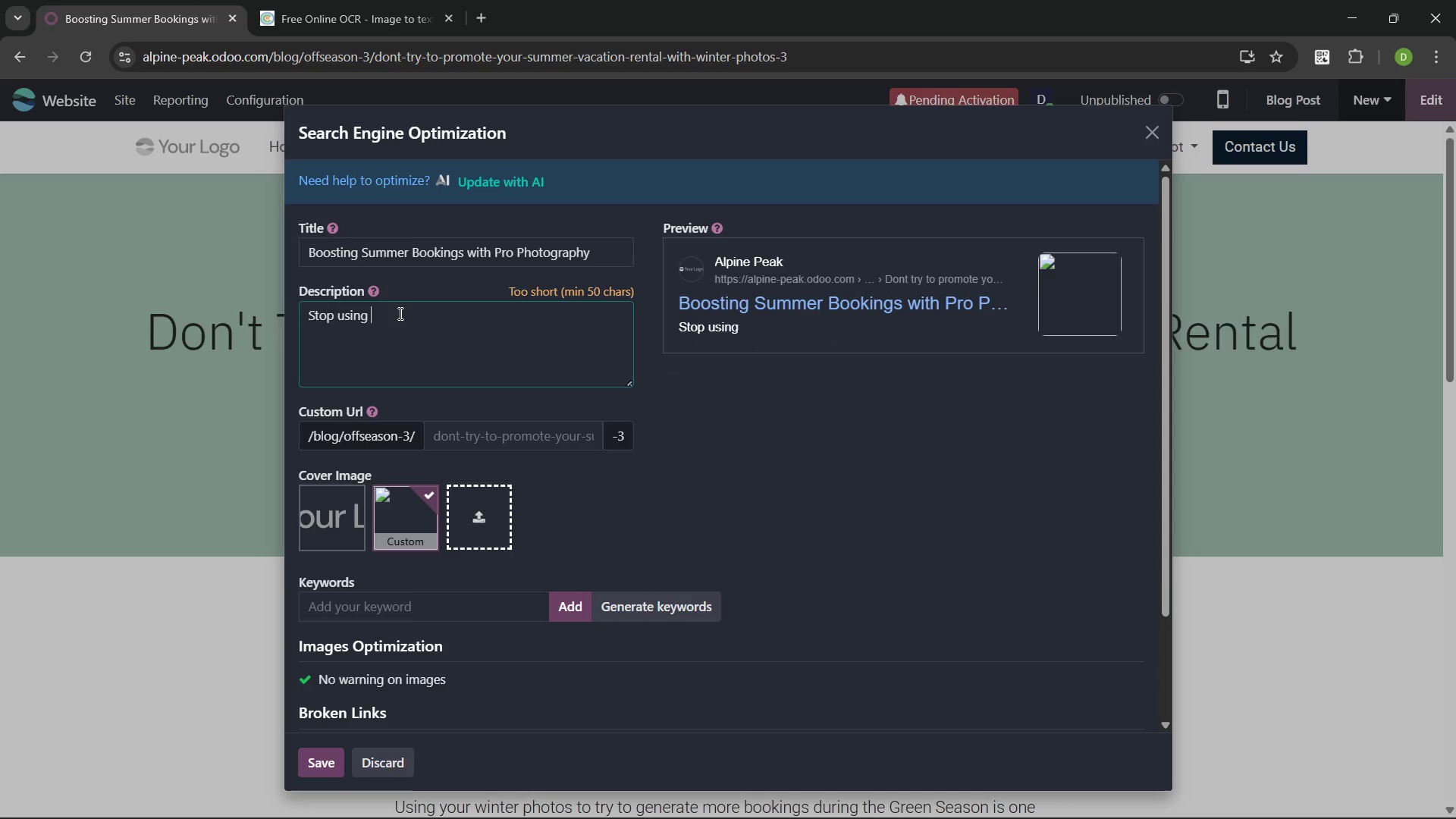 
type(winter photos to sell summer stays )
key(Backspace)
type(. See why professin)
 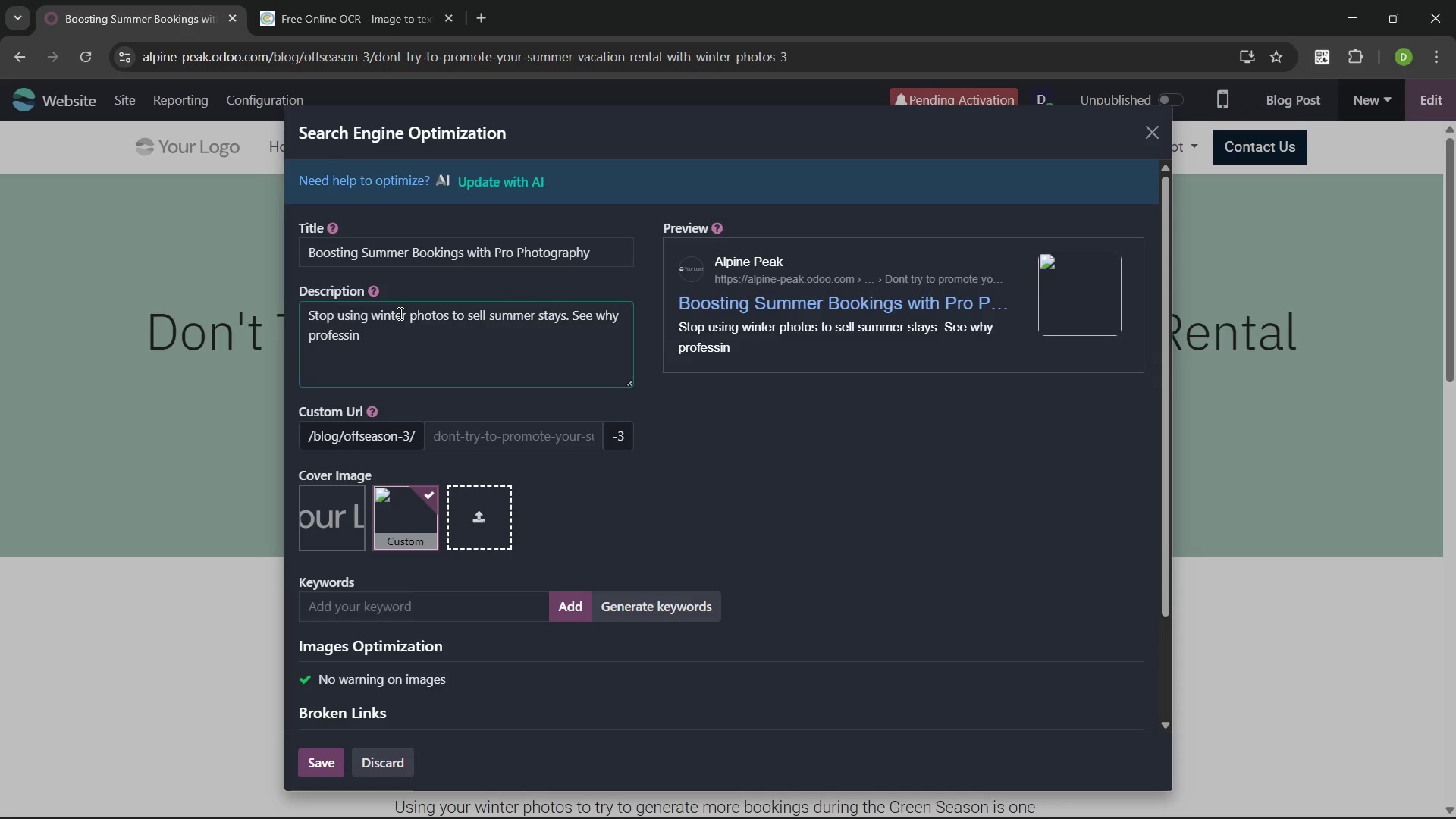 
wait(5.95)
 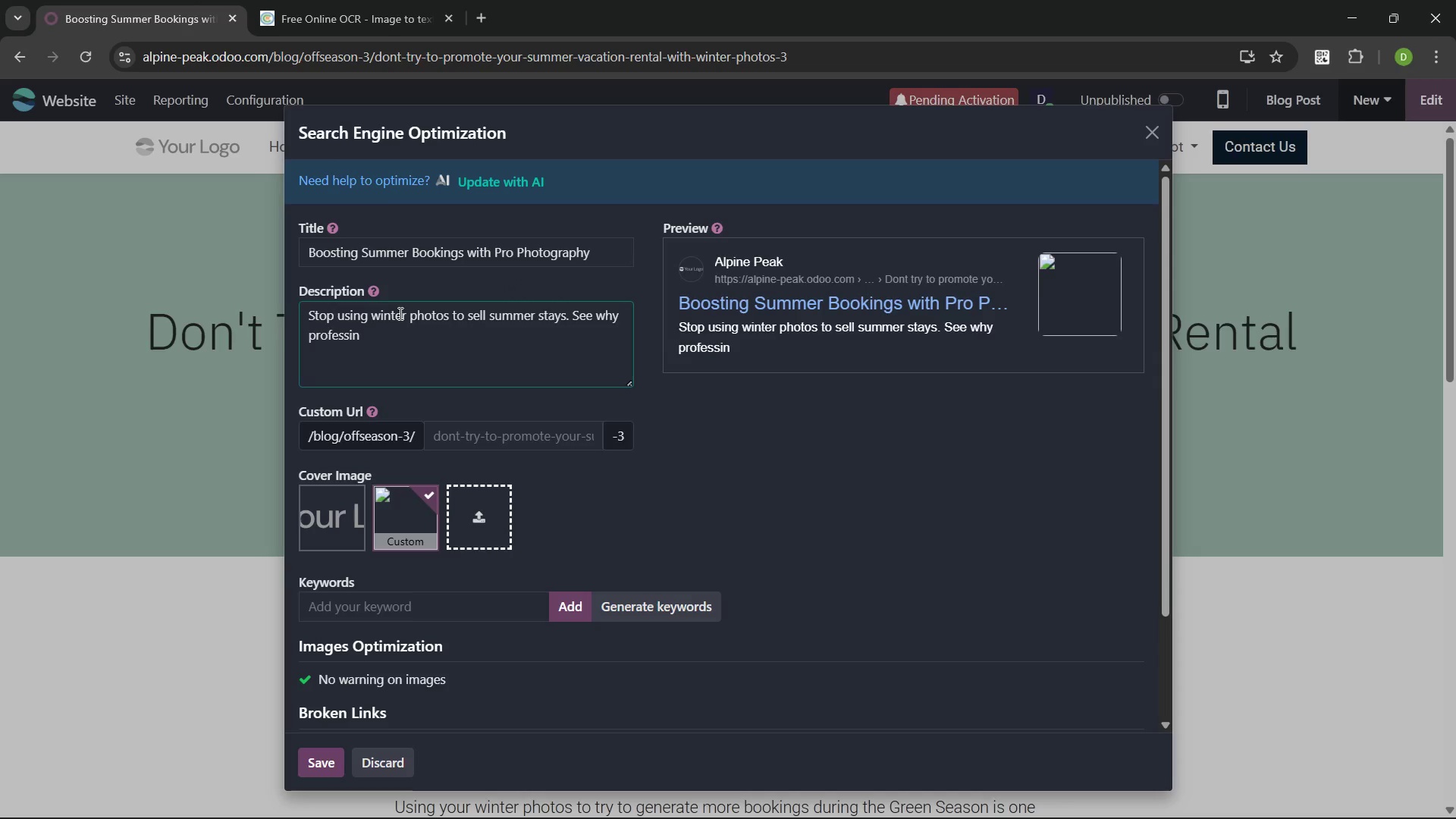 
key(Backspace)
type(onal )
 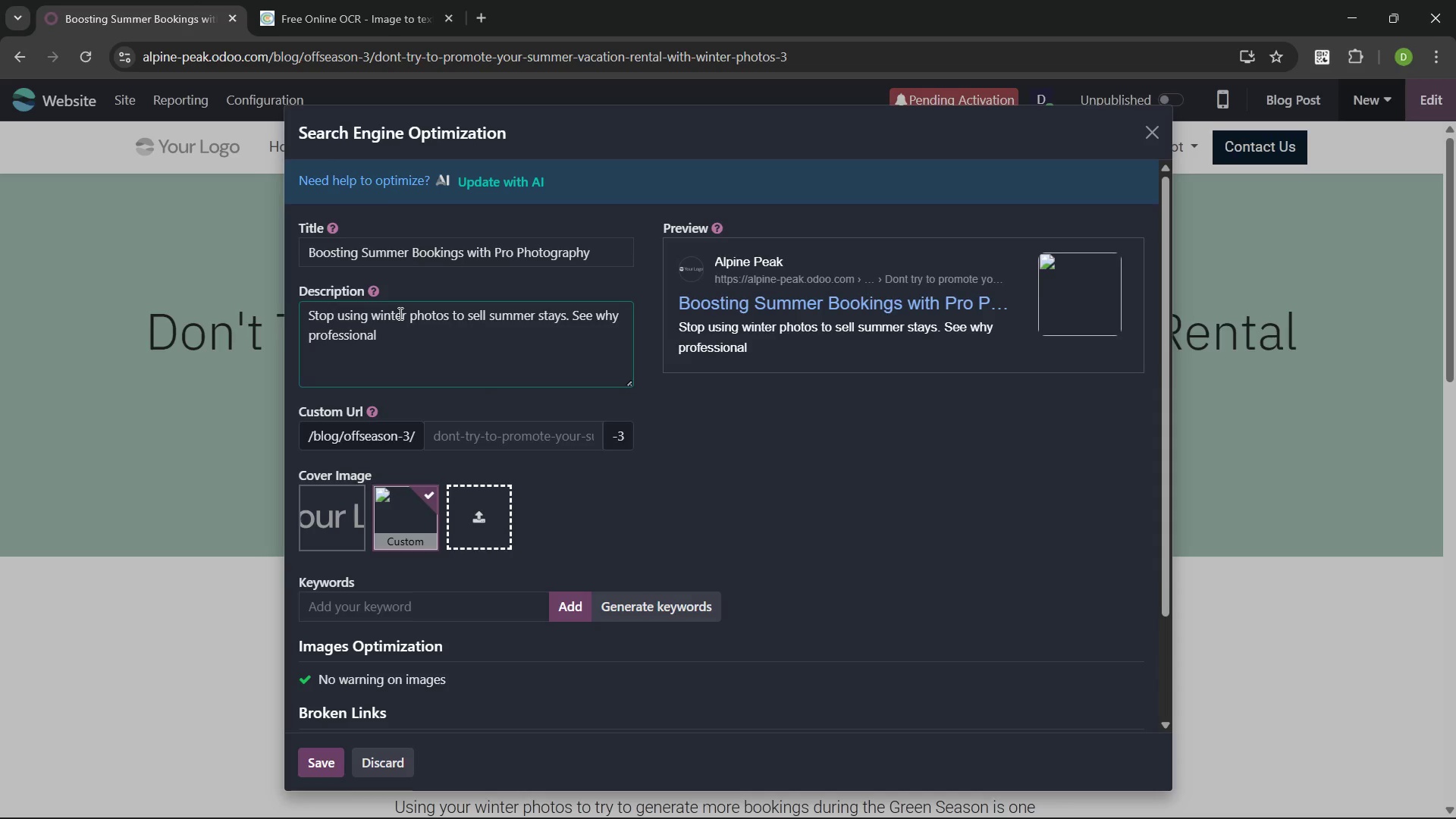 
type("Green Season" photography is your higher)
key(Backspace)
type(st ROI investment.)
 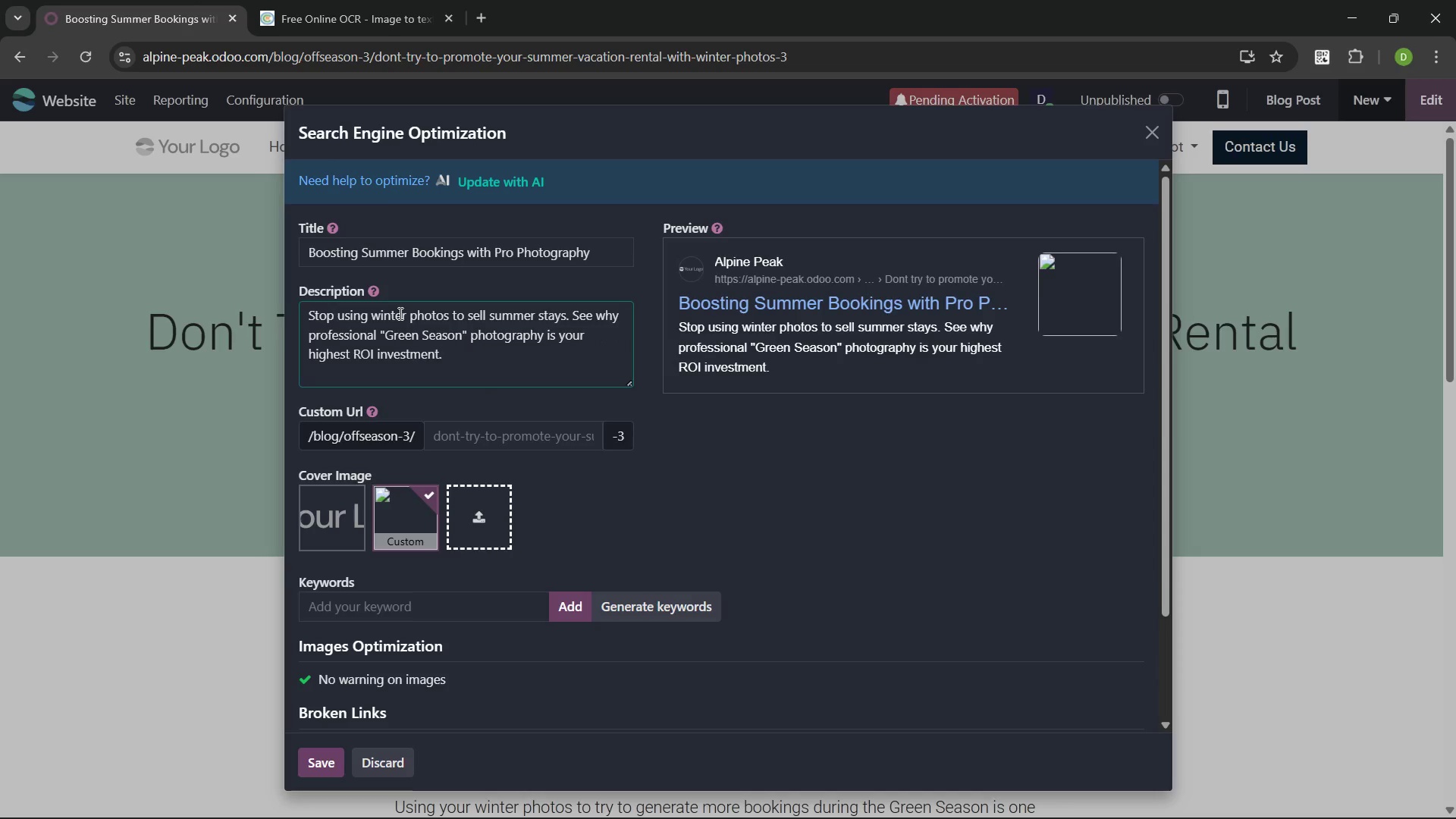 
wait(6.3)
 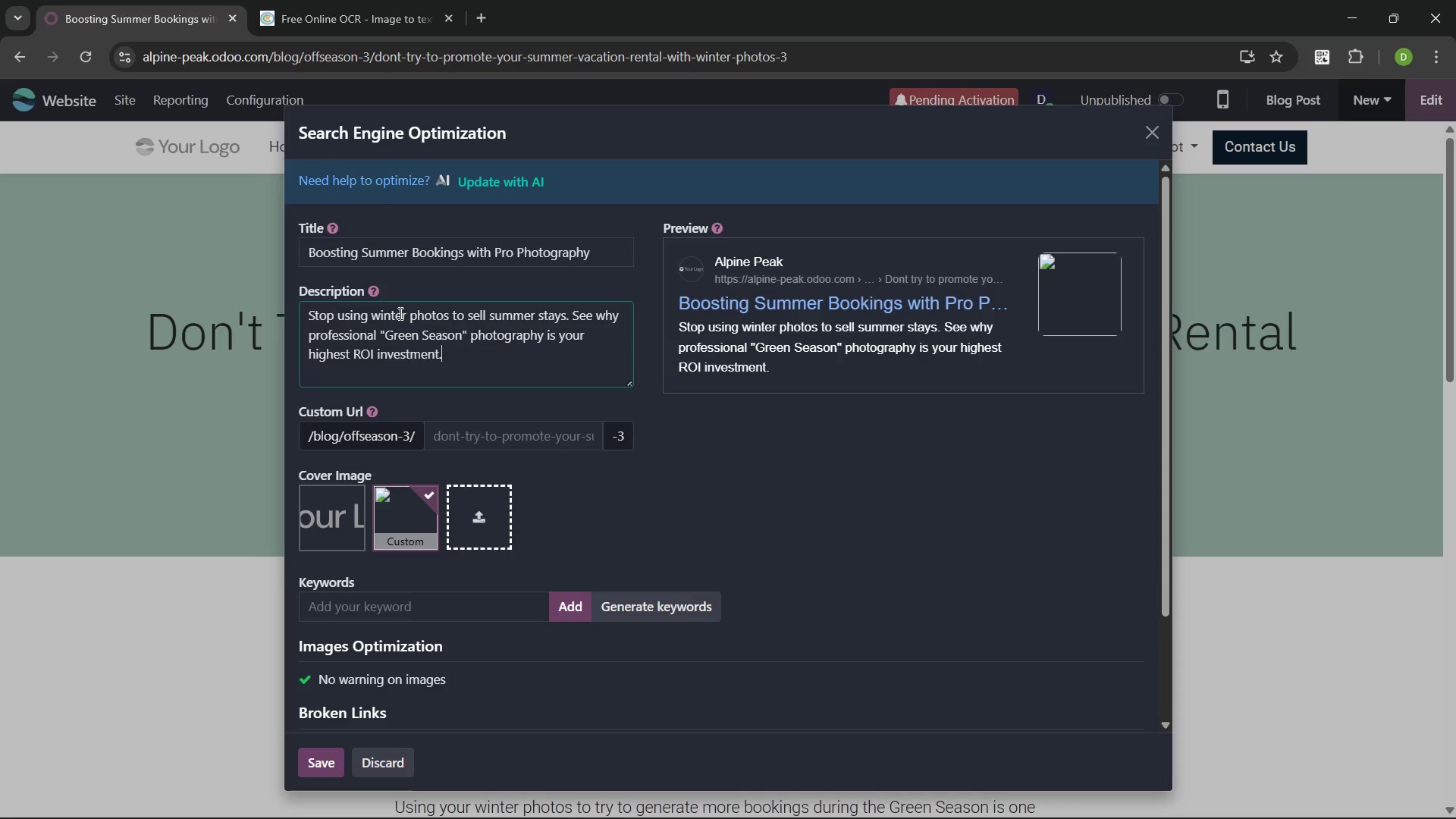 
left_click([465, 474])
 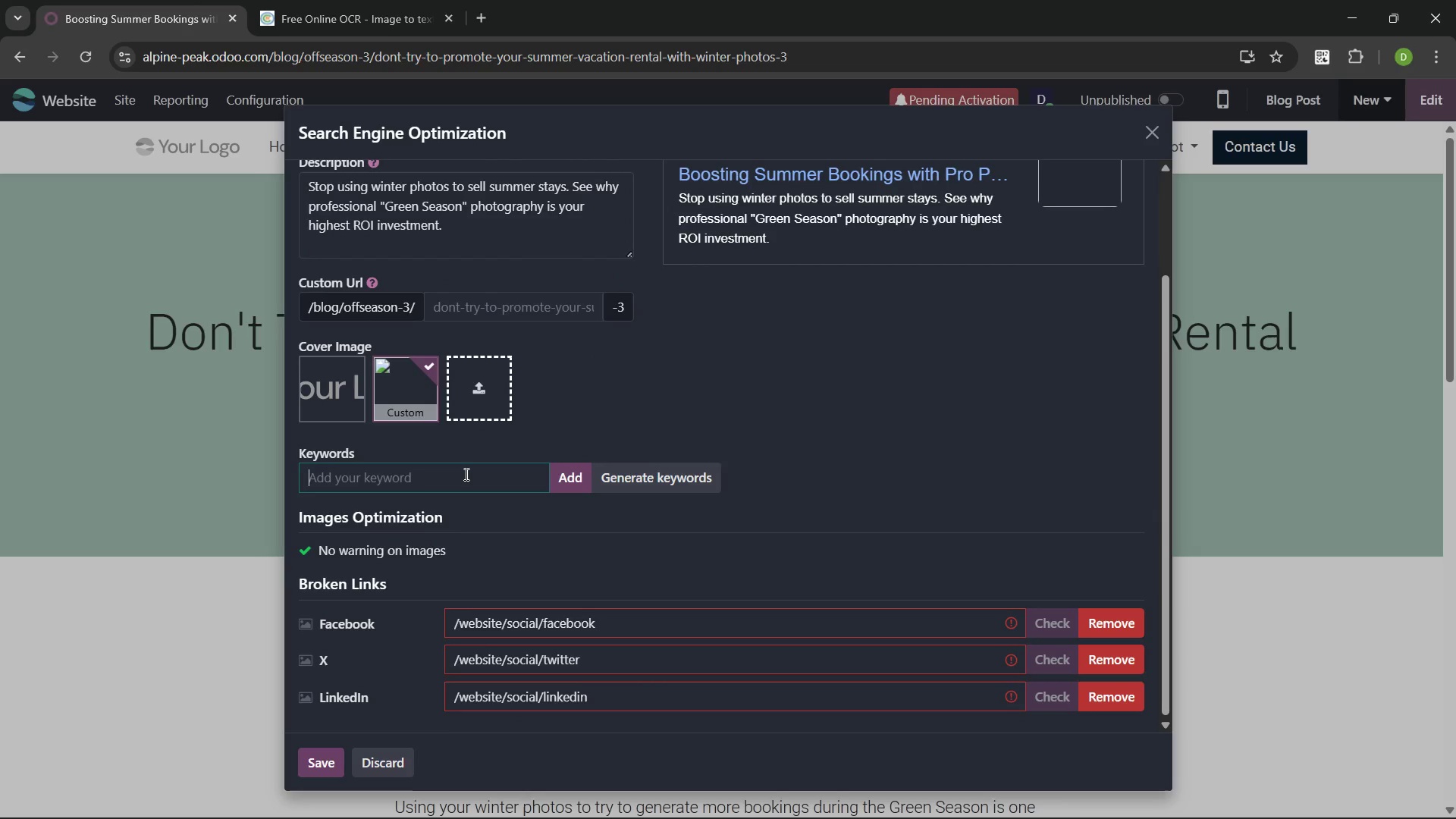 
type(Property marketing )
 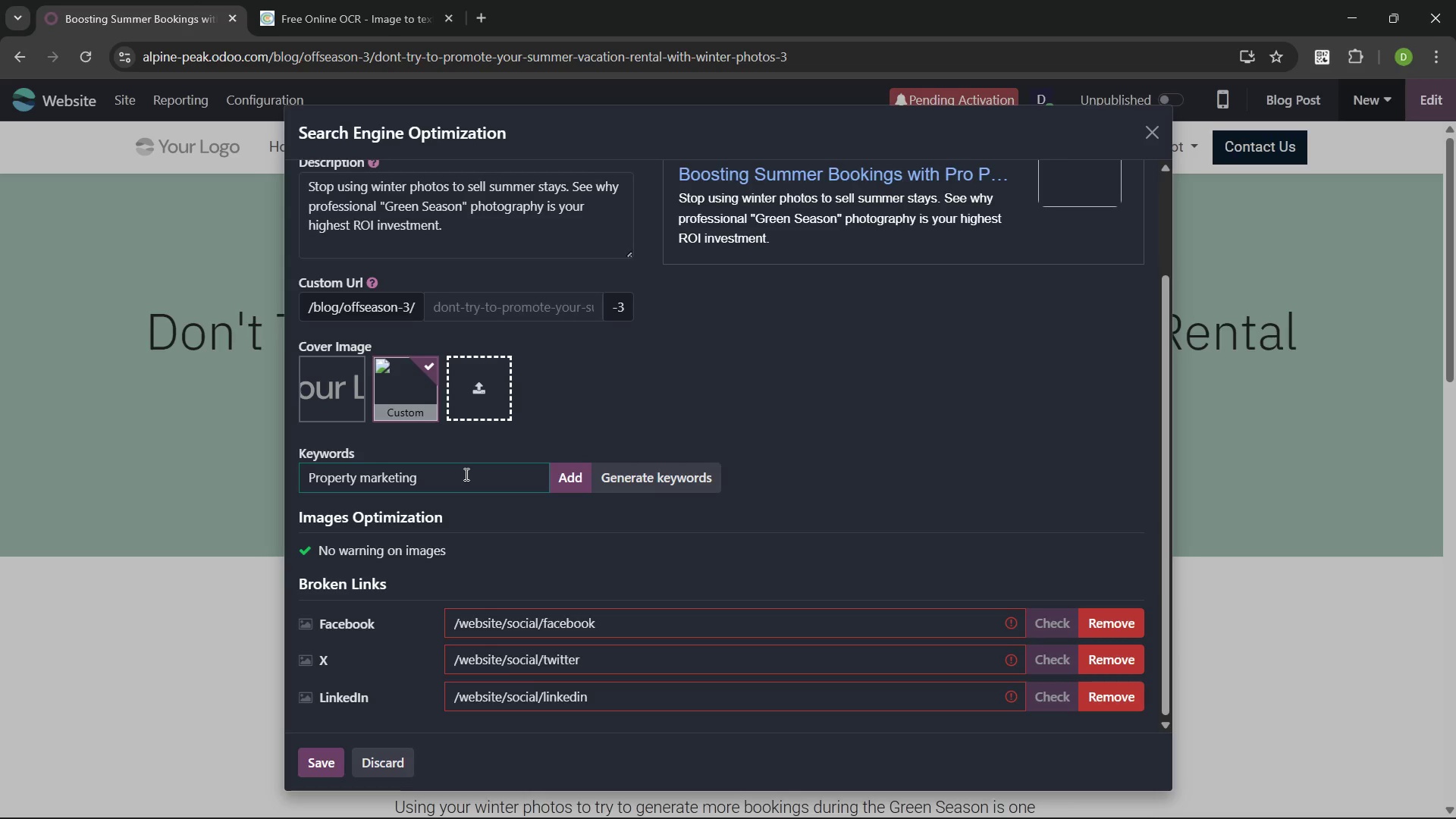 
wait(5.11)
 